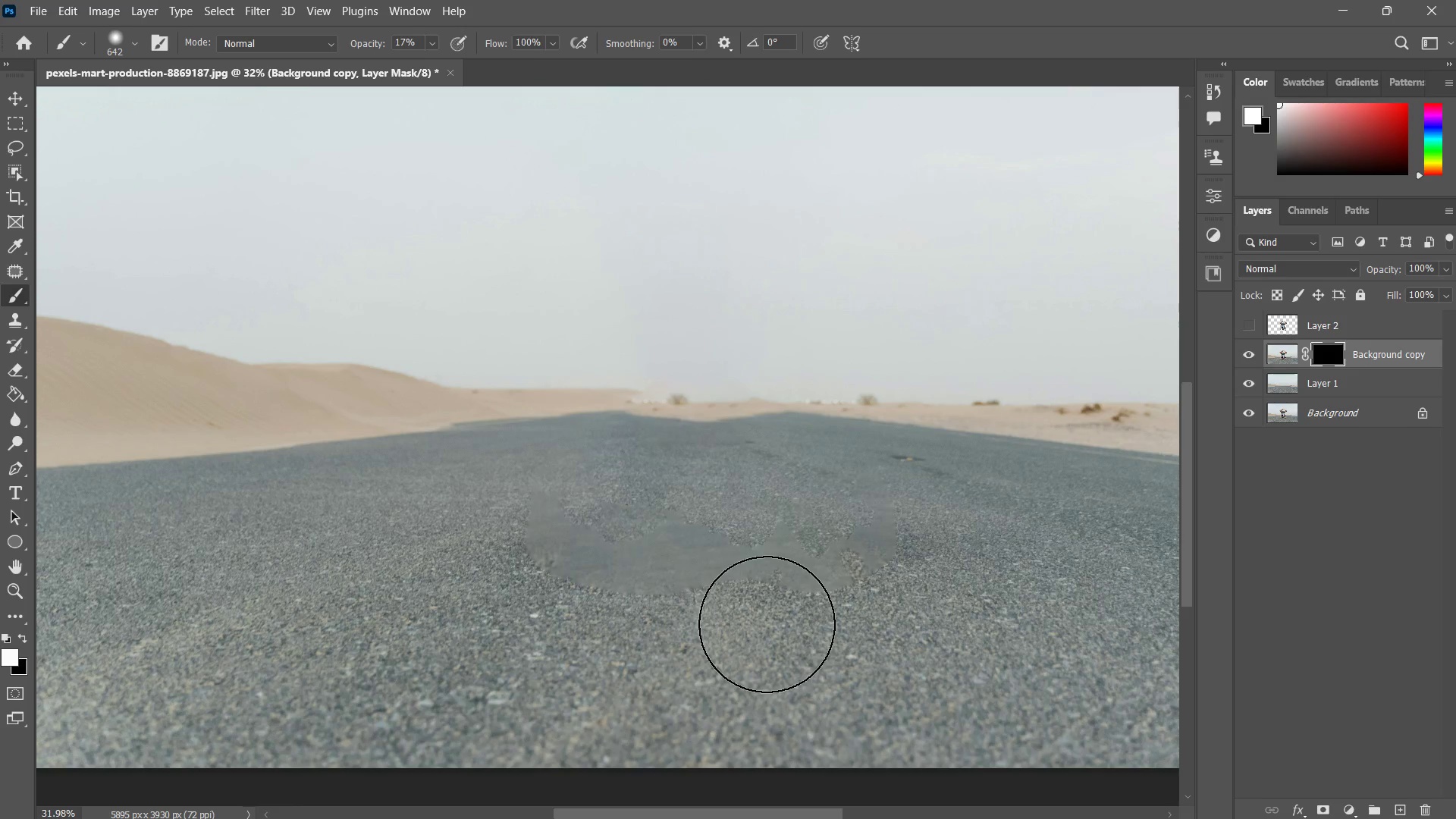 
left_click_drag(start_coordinate=[765, 623], to_coordinate=[635, 623])
 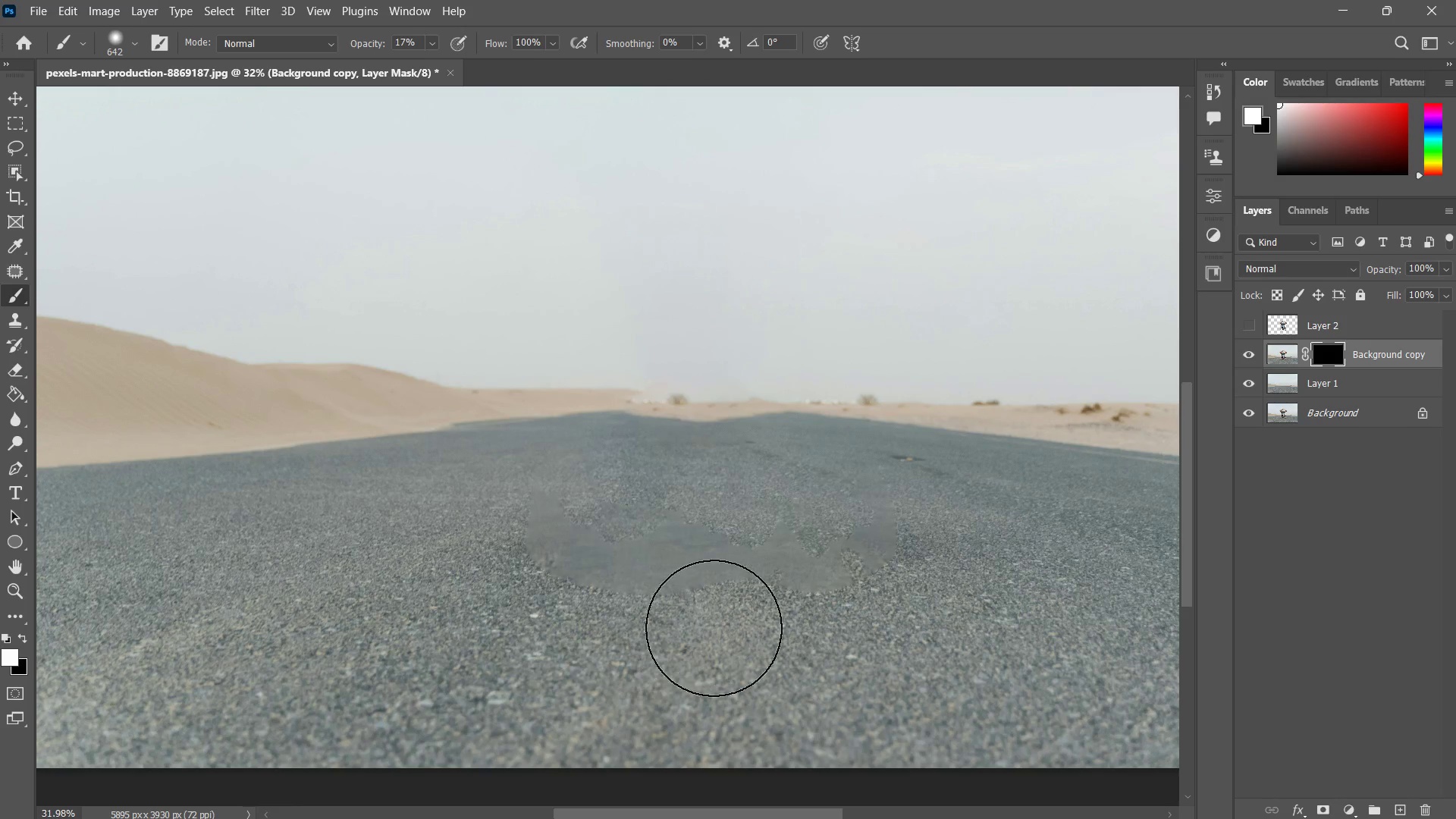 
left_click_drag(start_coordinate=[729, 628], to_coordinate=[627, 629])
 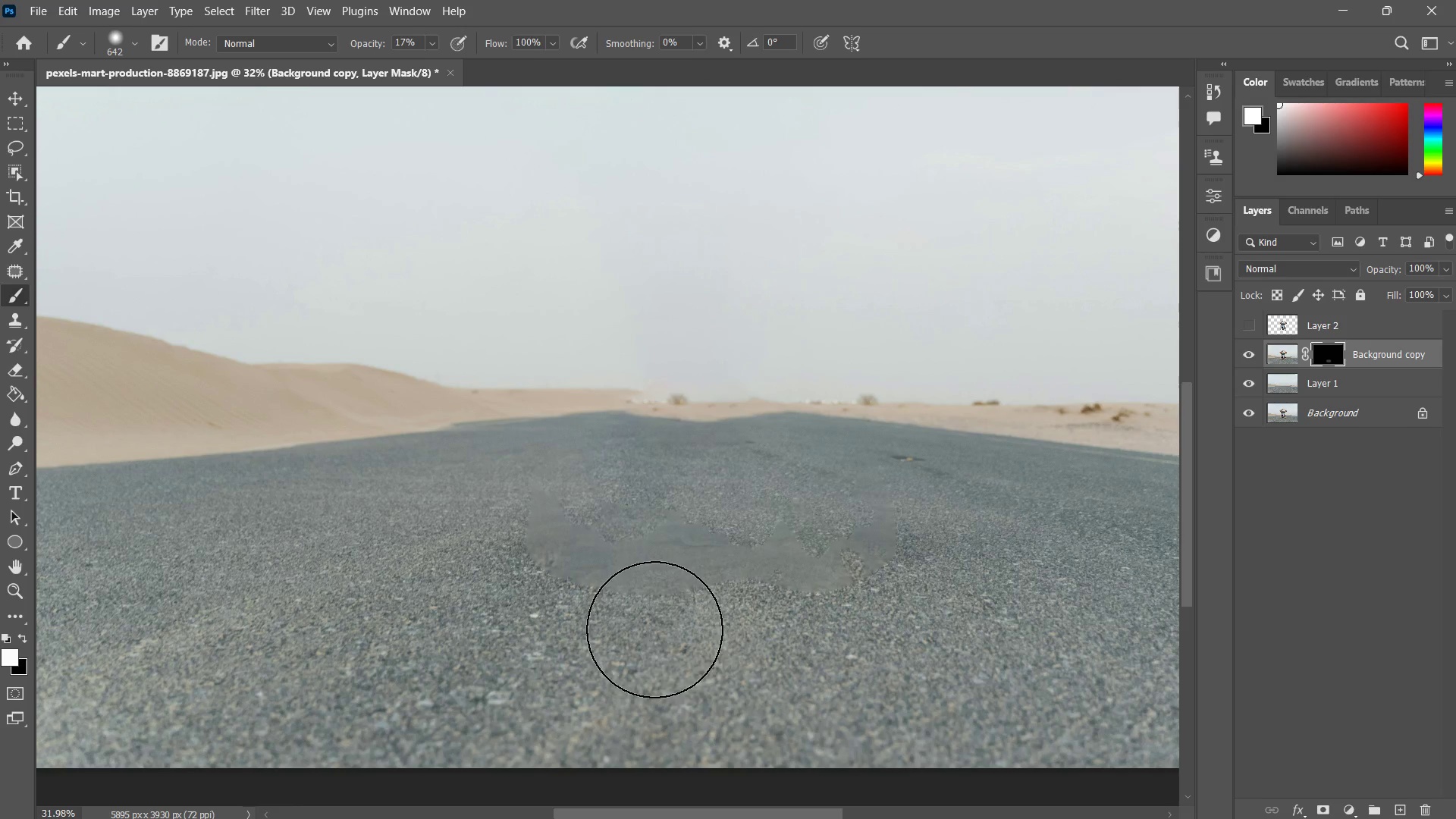 
left_click_drag(start_coordinate=[718, 637], to_coordinate=[665, 642])
 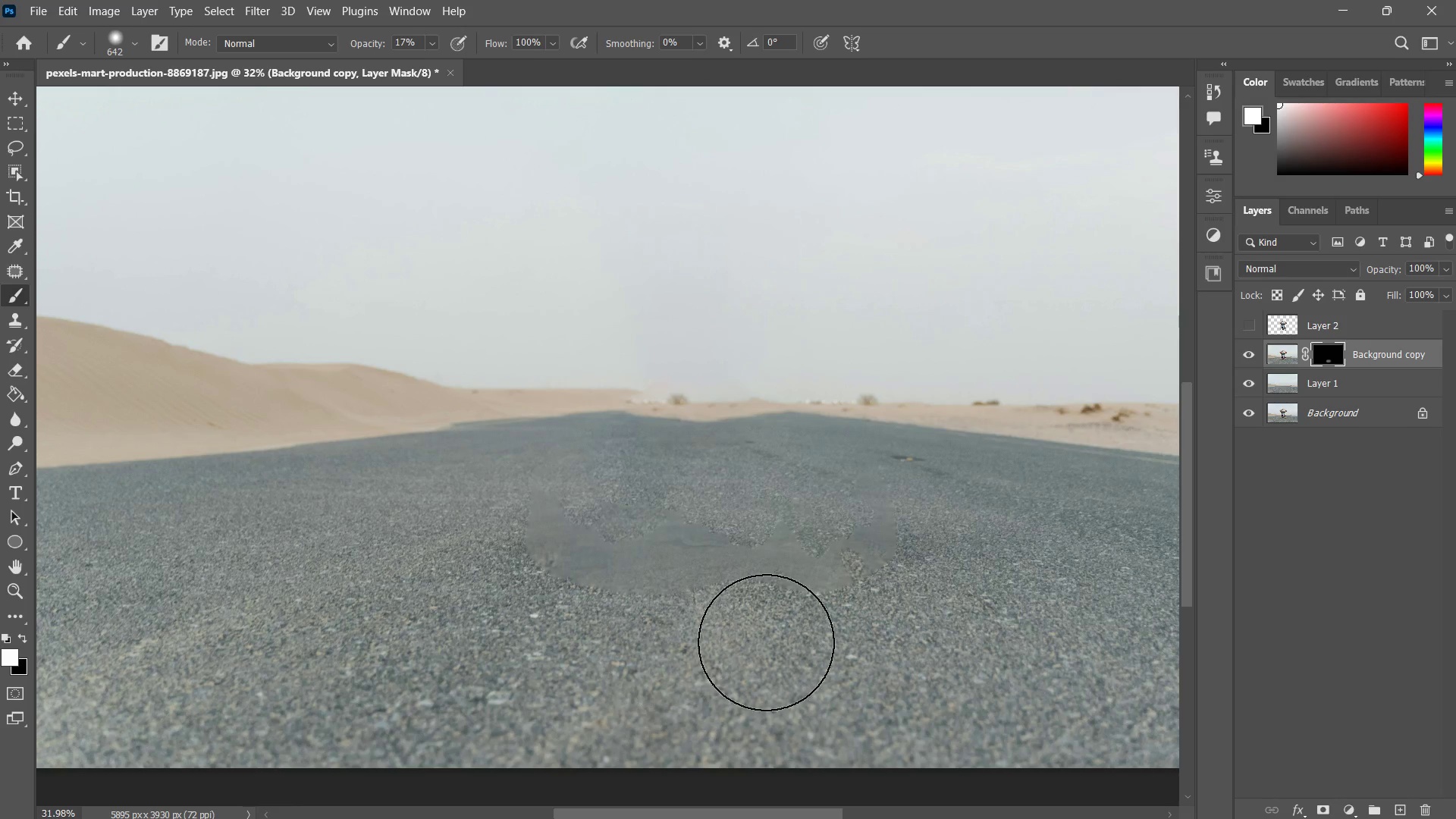 
left_click_drag(start_coordinate=[767, 643], to_coordinate=[696, 642])
 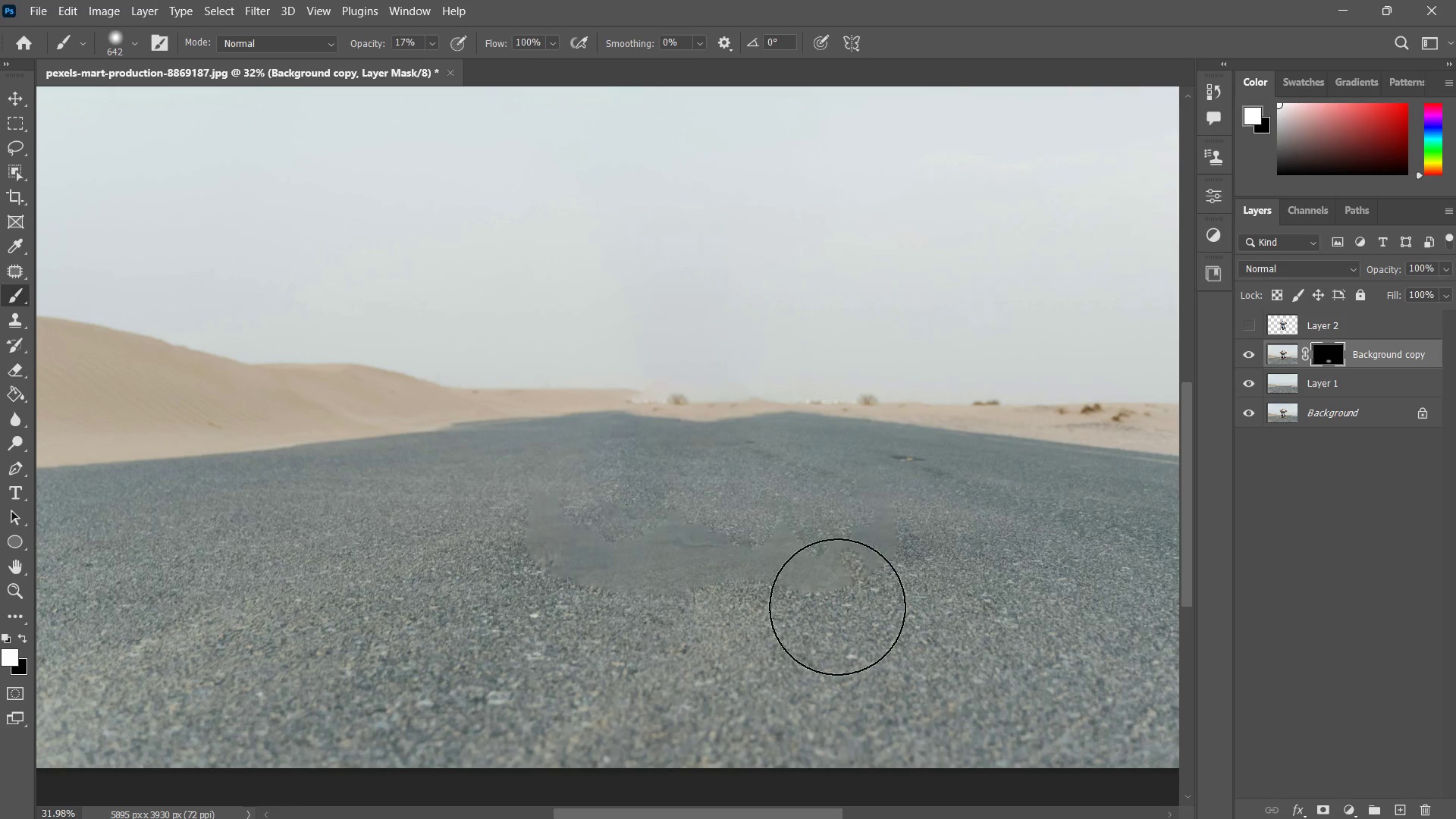 
left_click_drag(start_coordinate=[883, 582], to_coordinate=[846, 293])
 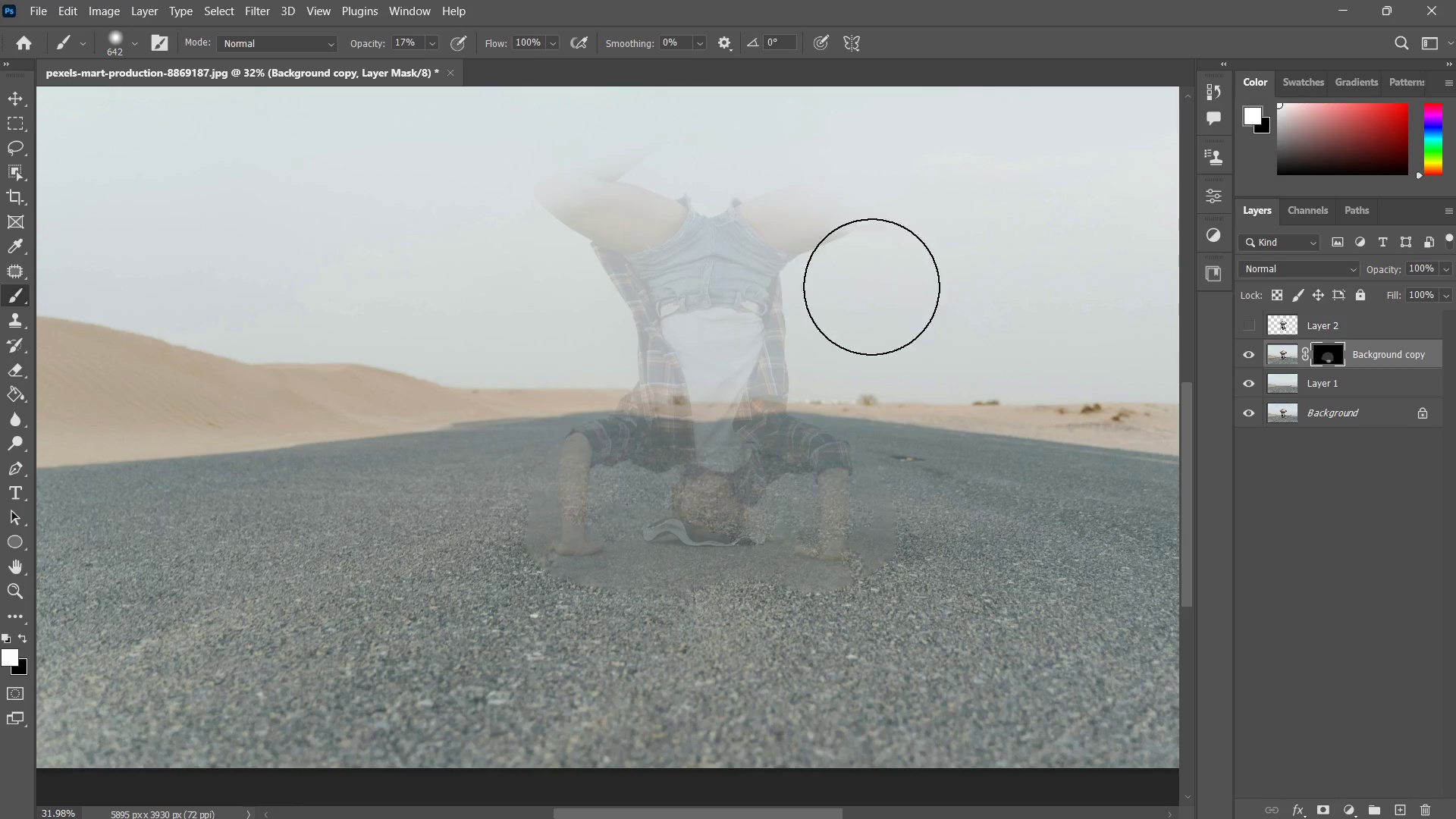 
key(Control+ControlLeft)
 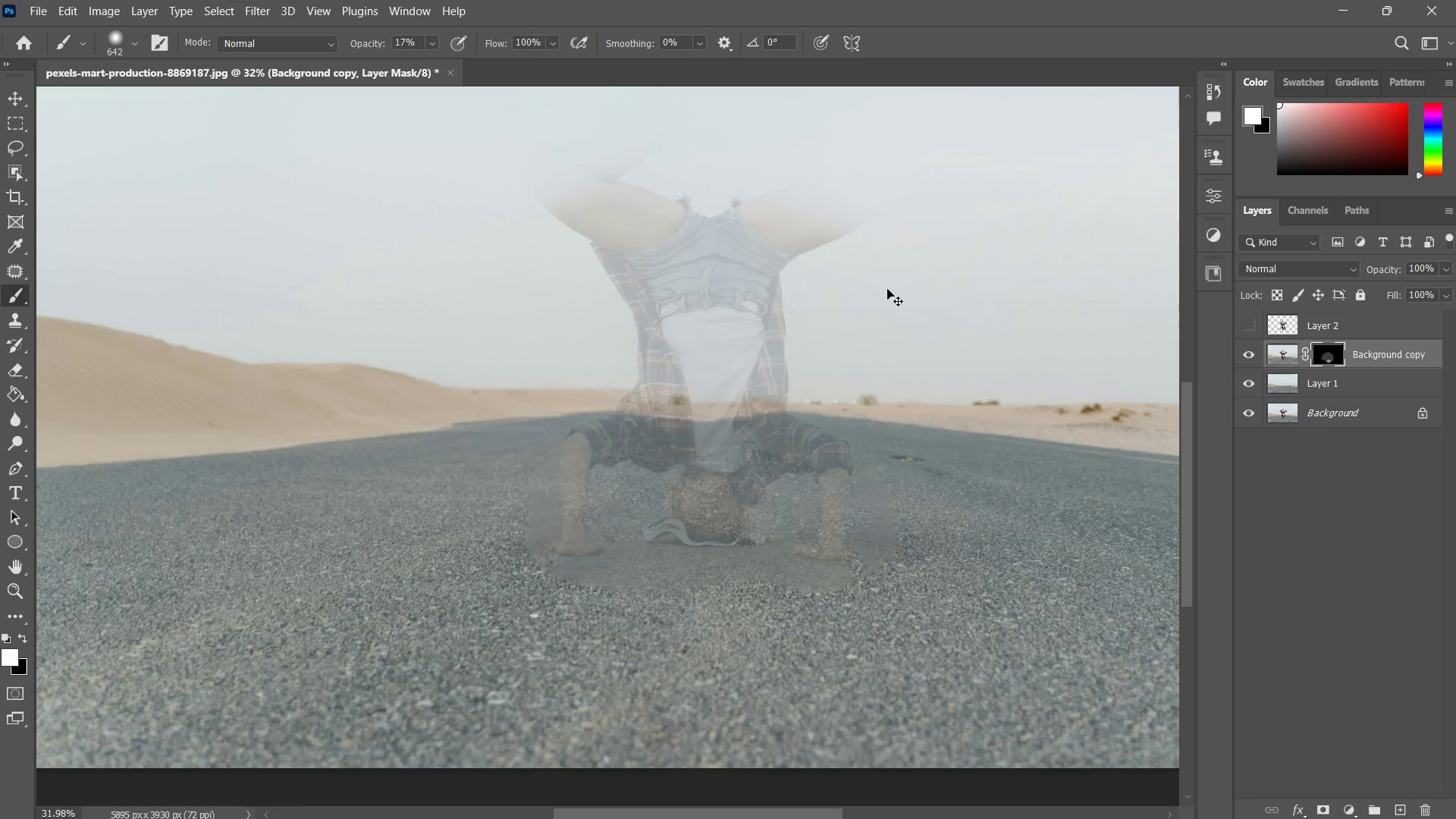 
key(Control+Z)
 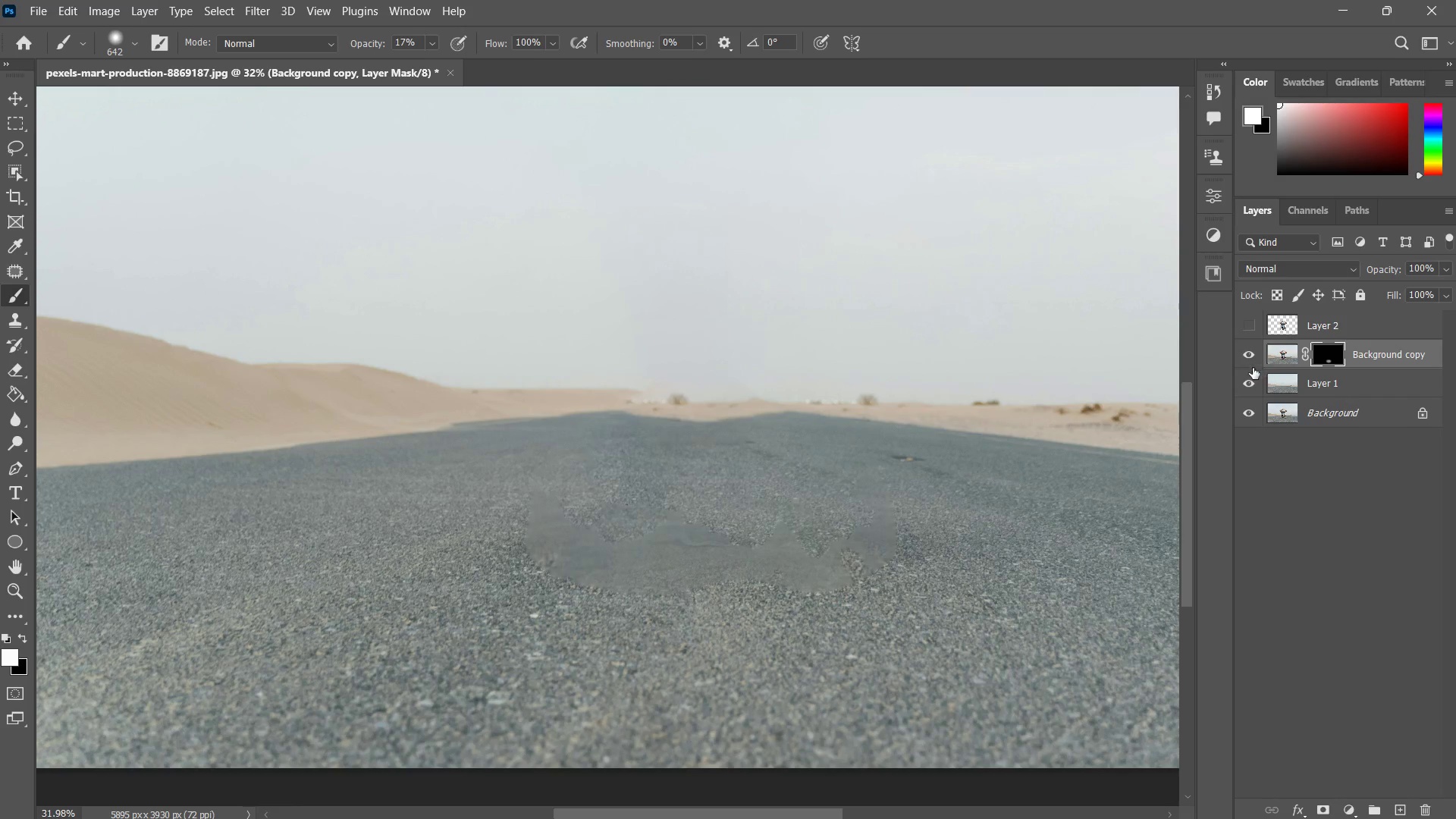 
left_click_drag(start_coordinate=[1281, 366], to_coordinate=[1424, 814])
 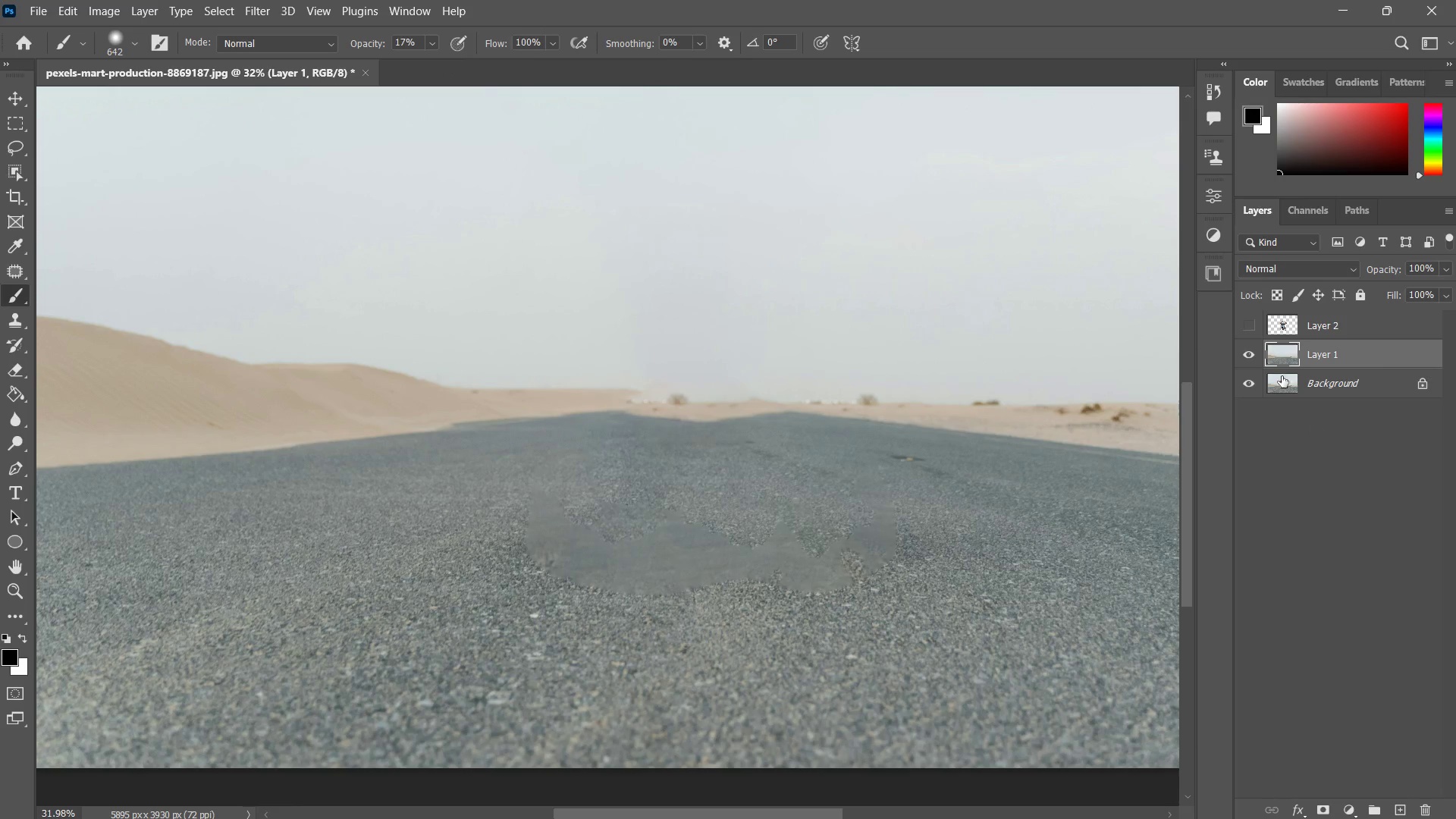 
left_click([1244, 328])
 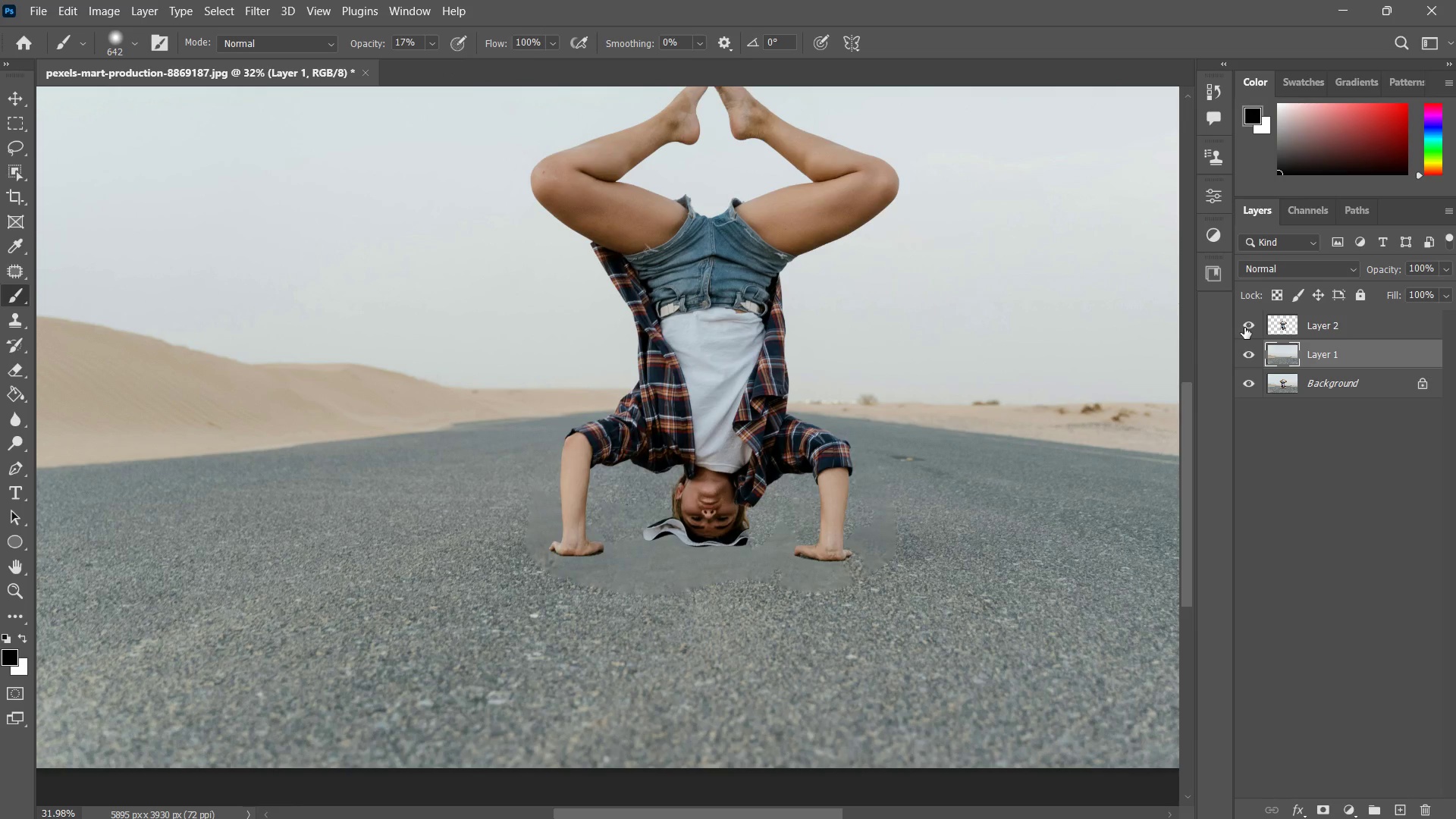 
left_click([1244, 328])
 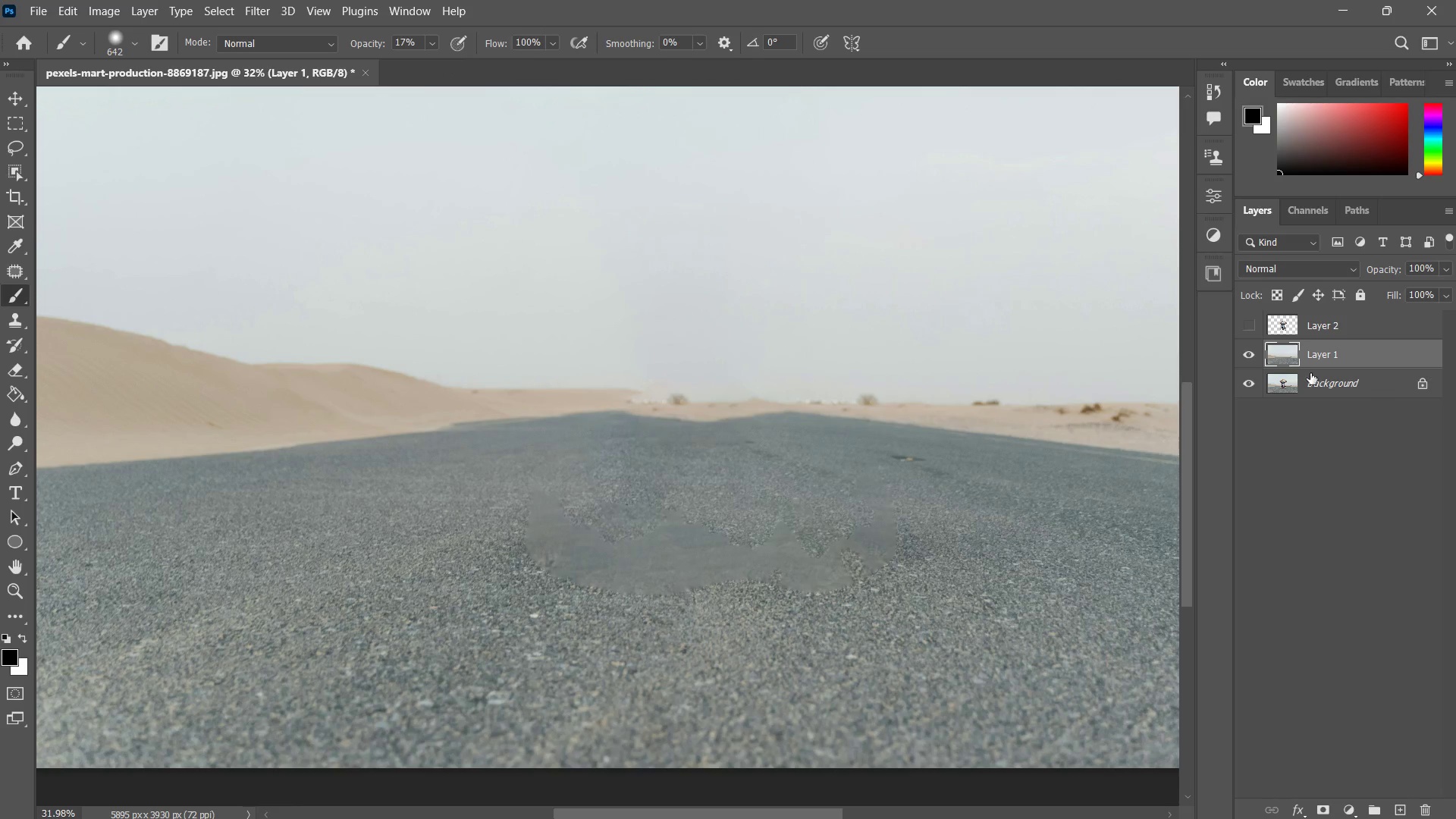 
left_click_drag(start_coordinate=[1328, 325], to_coordinate=[1428, 798])
 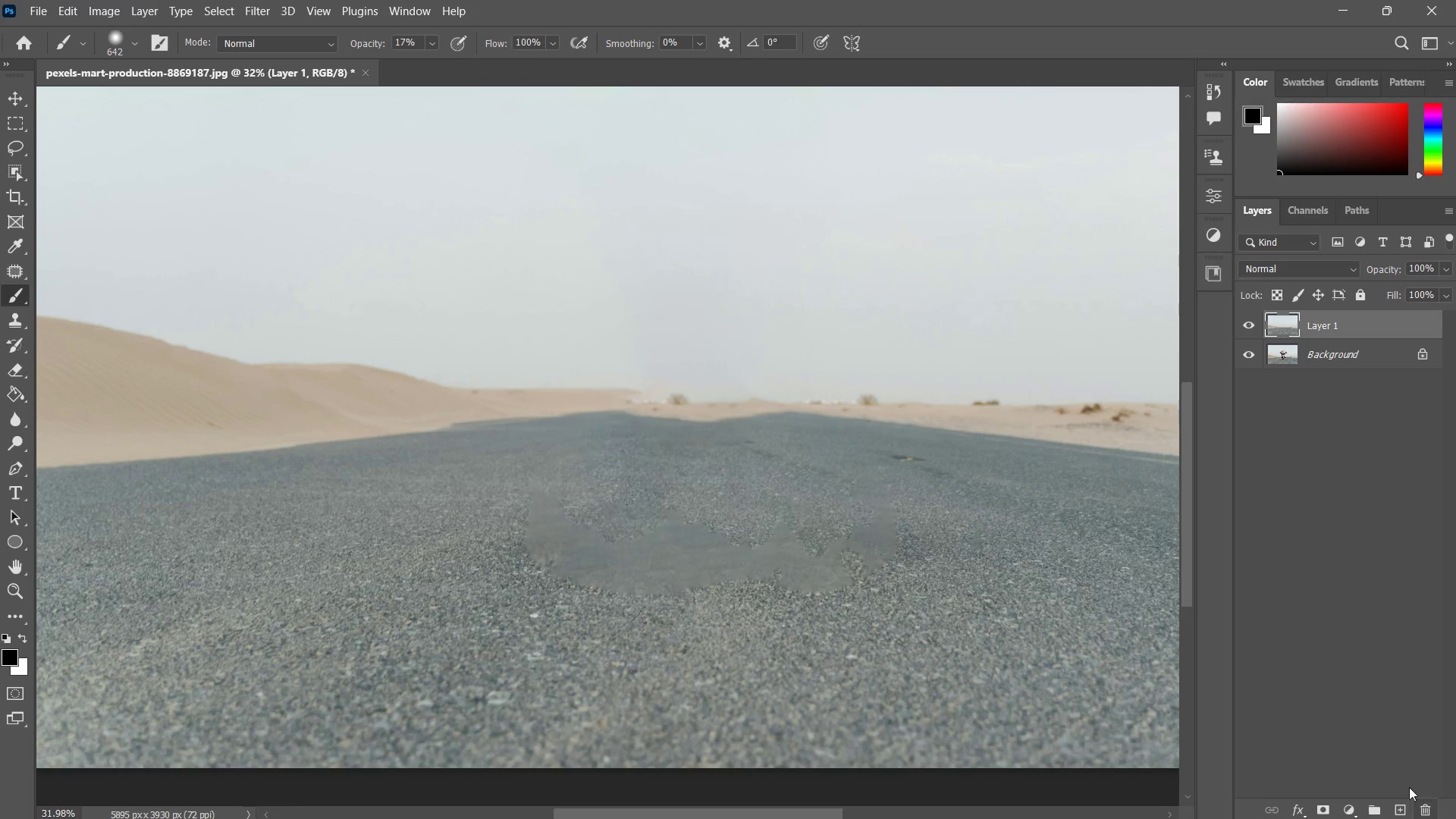 
type(zzzz)
 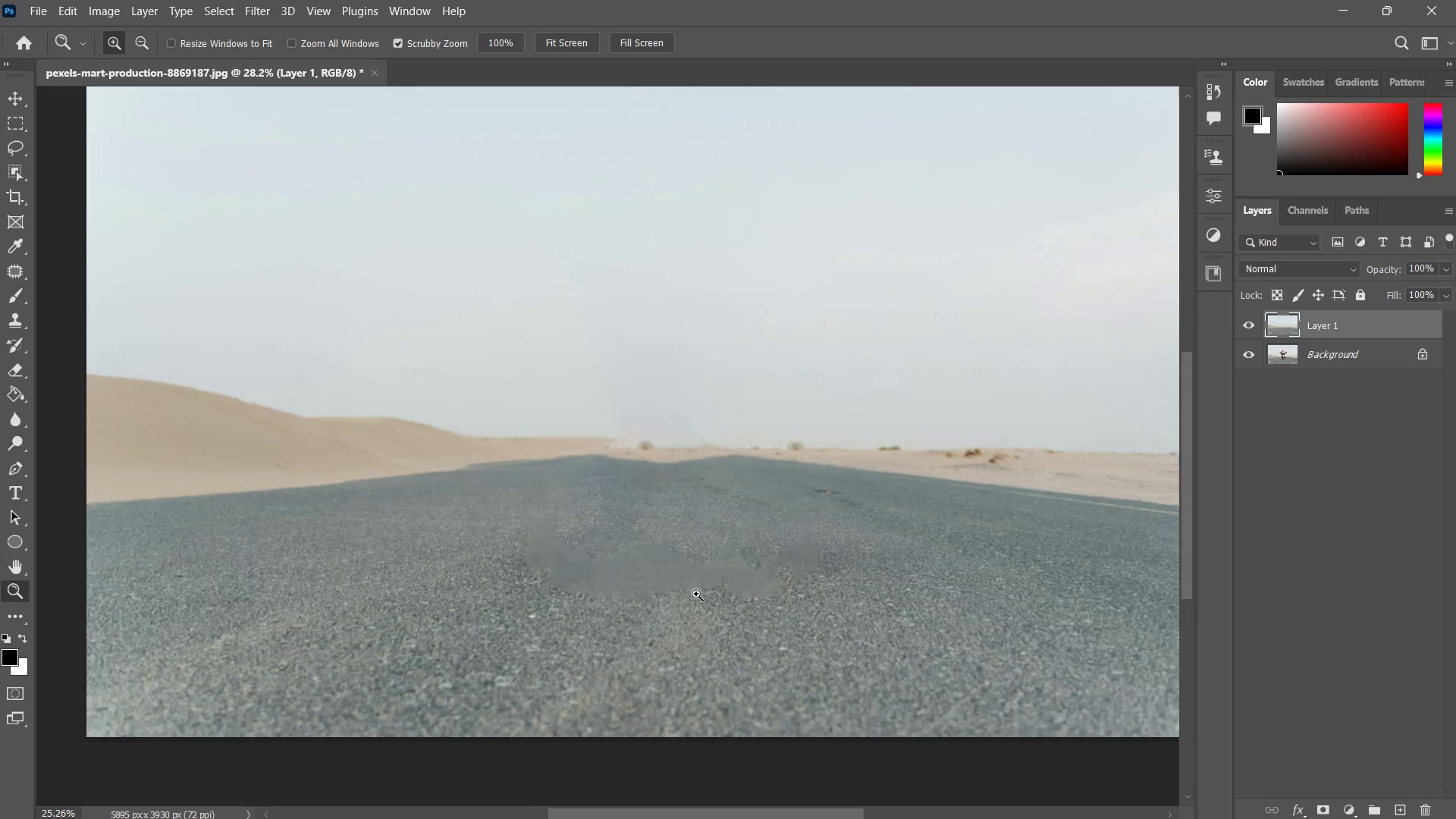 
left_click_drag(start_coordinate=[856, 517], to_coordinate=[829, 531])
 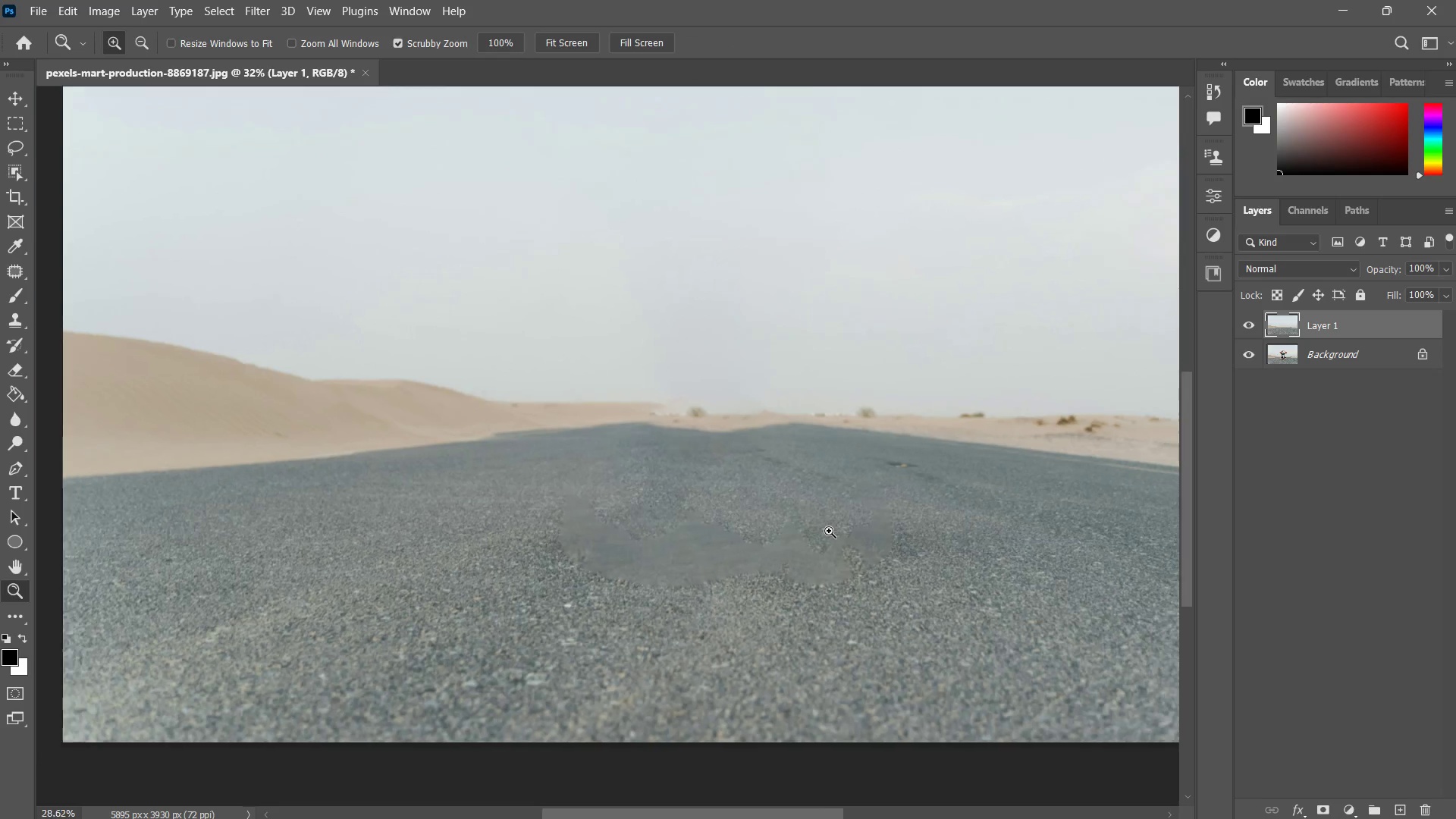 
hold_key(key=Space, duration=0.61)
 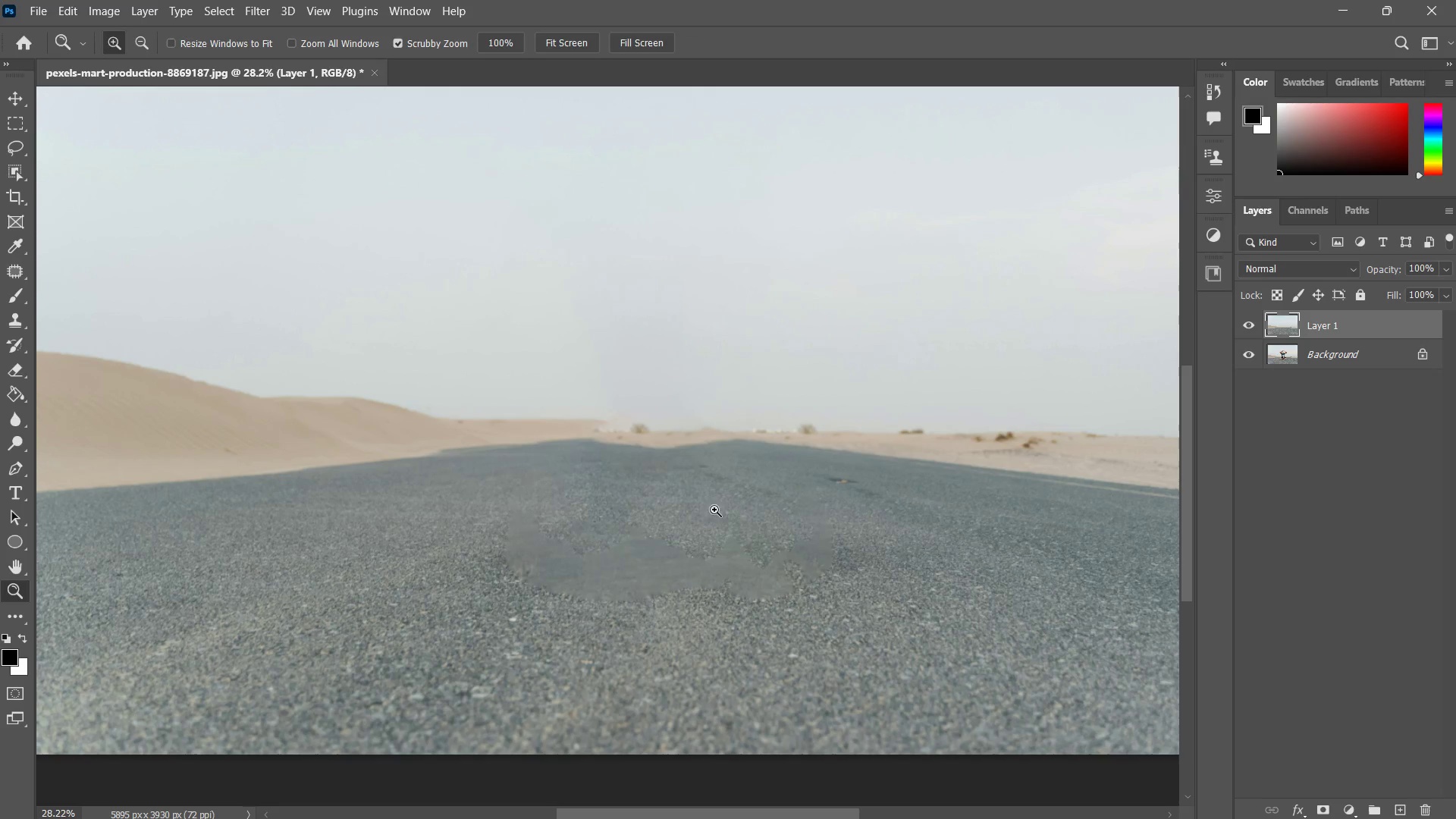 
left_click_drag(start_coordinate=[821, 533], to_coordinate=[762, 548])
 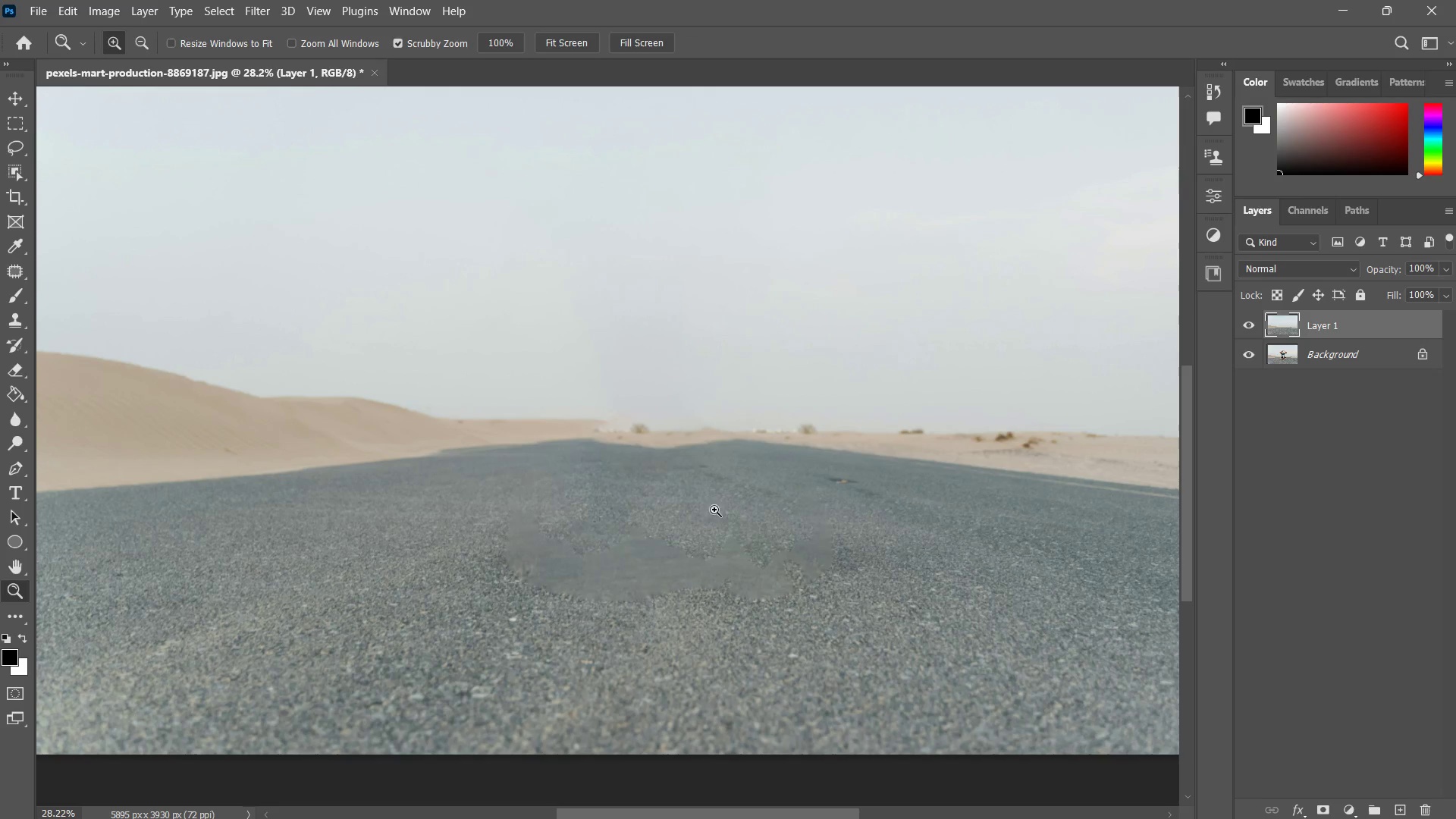 
left_click_drag(start_coordinate=[694, 595], to_coordinate=[729, 575])
 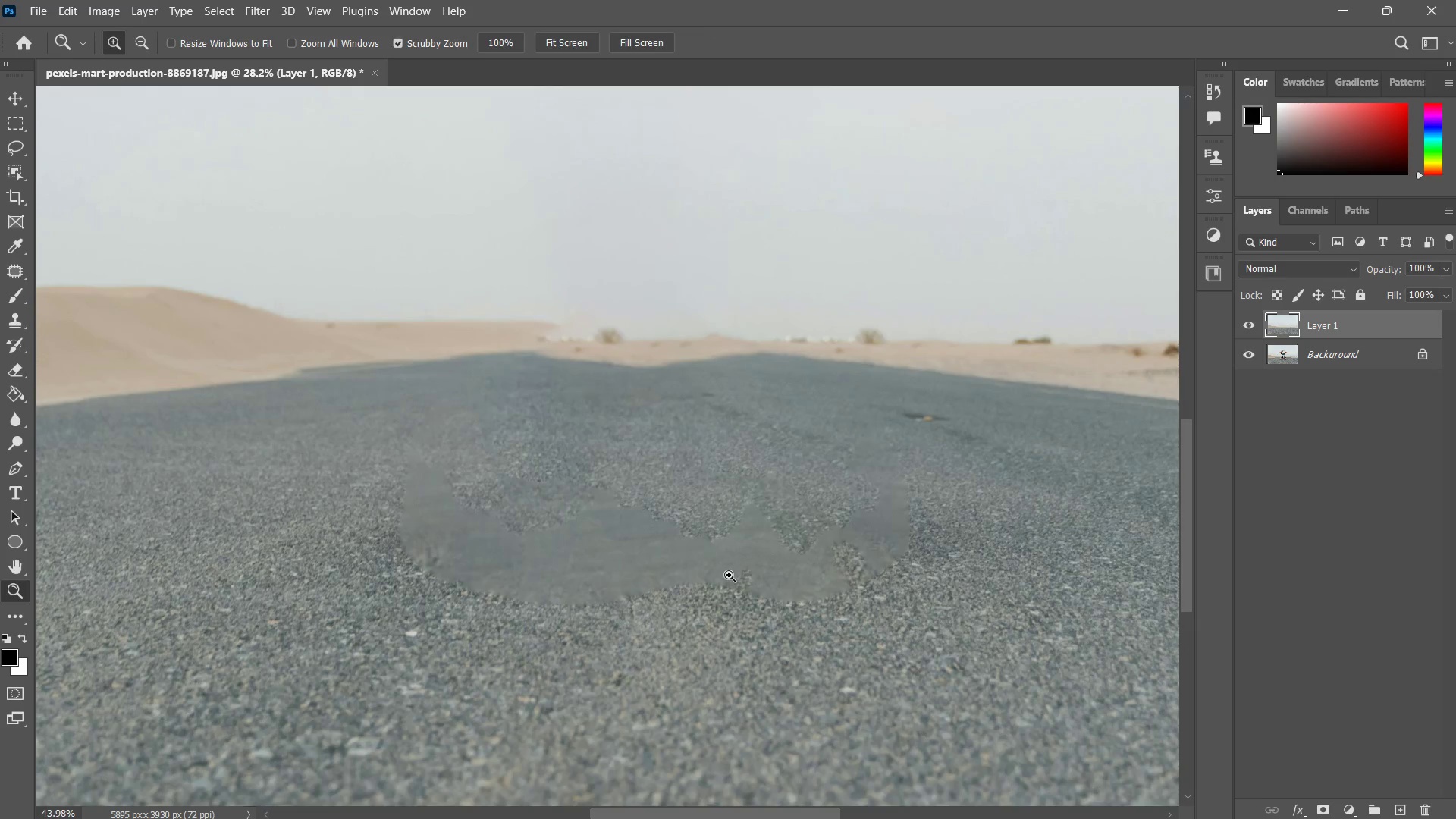 
left_click([729, 575])
 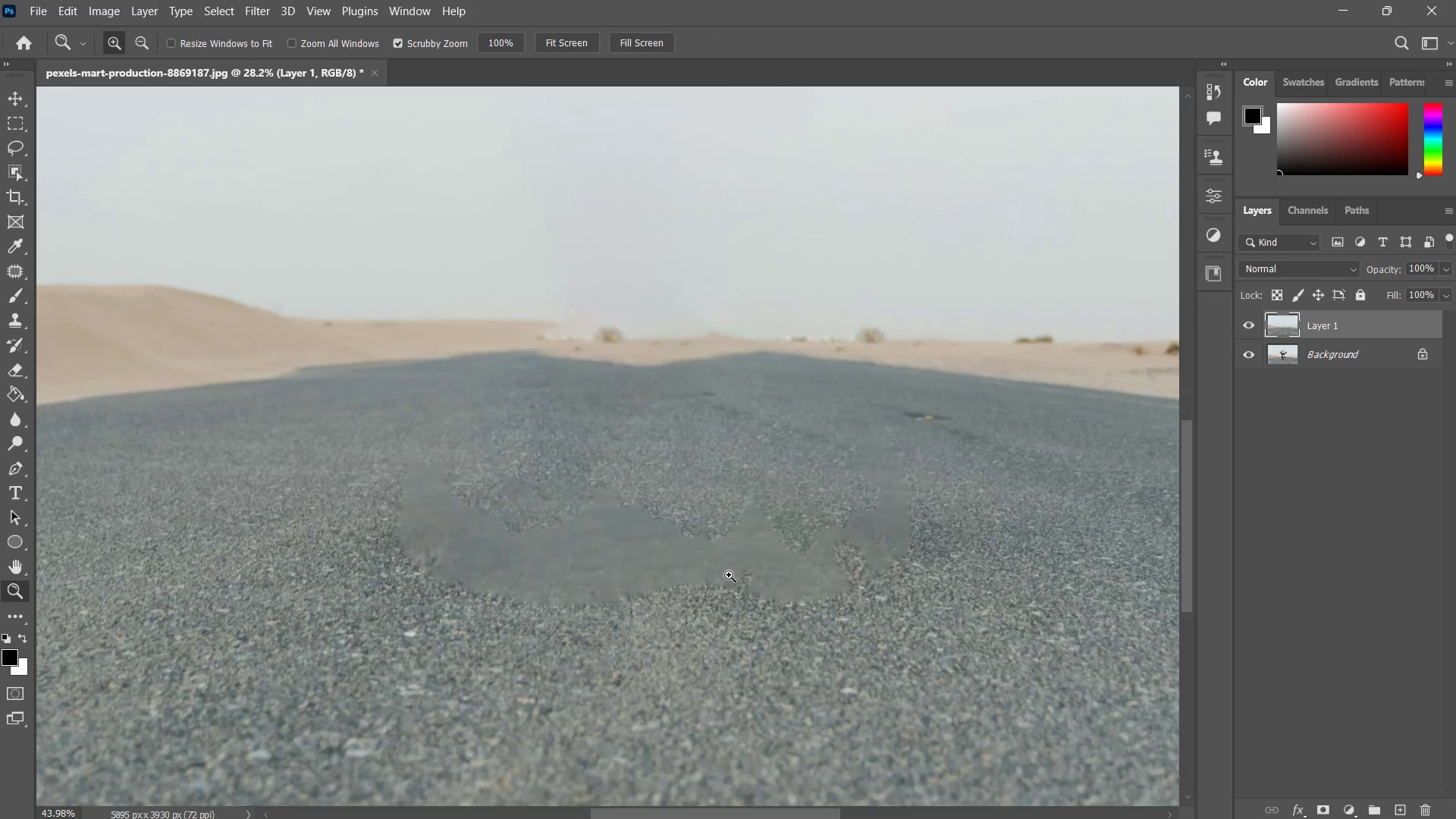 
left_click_drag(start_coordinate=[724, 576], to_coordinate=[676, 606])
 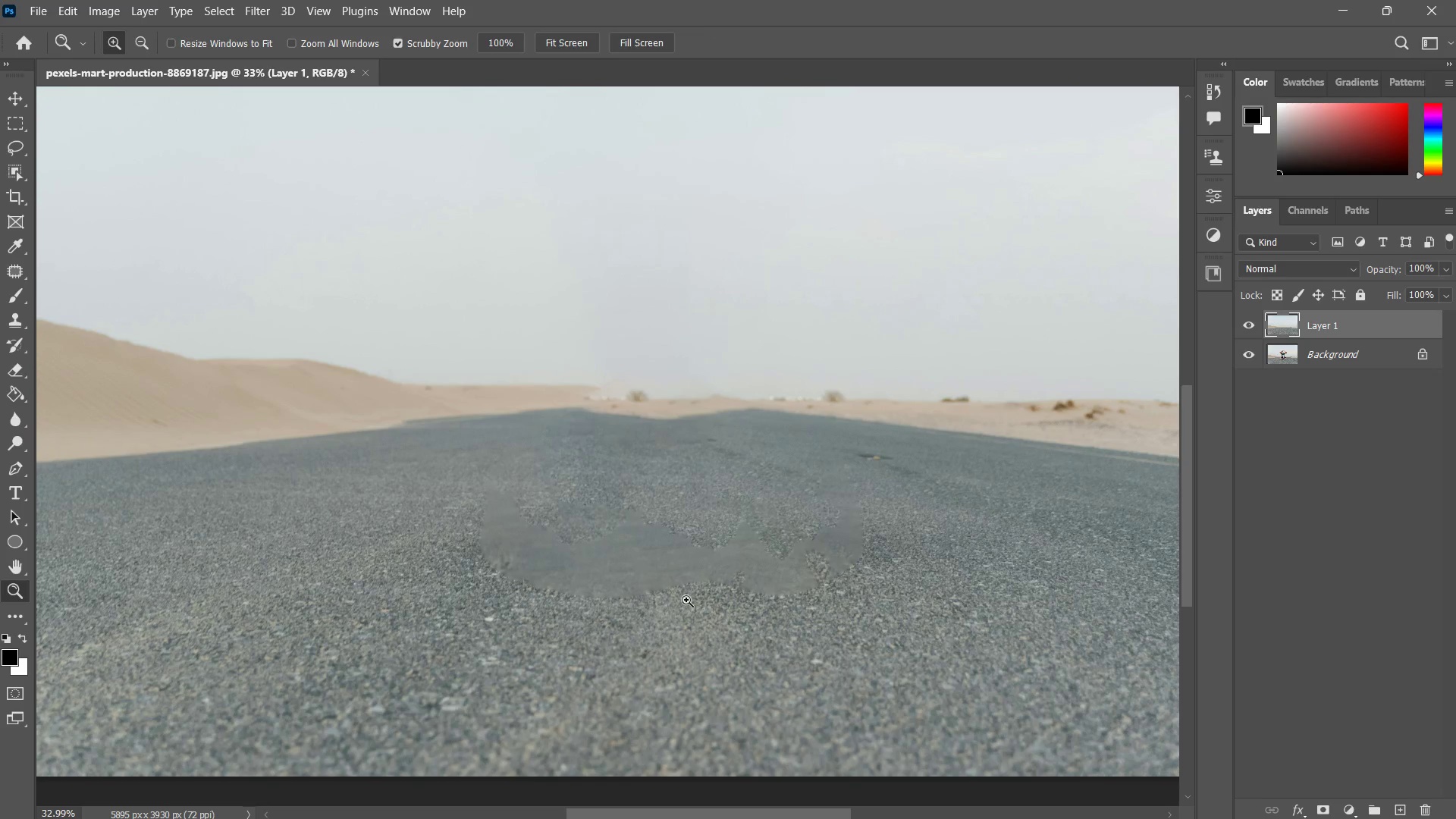 
left_click_drag(start_coordinate=[693, 597], to_coordinate=[690, 613])
 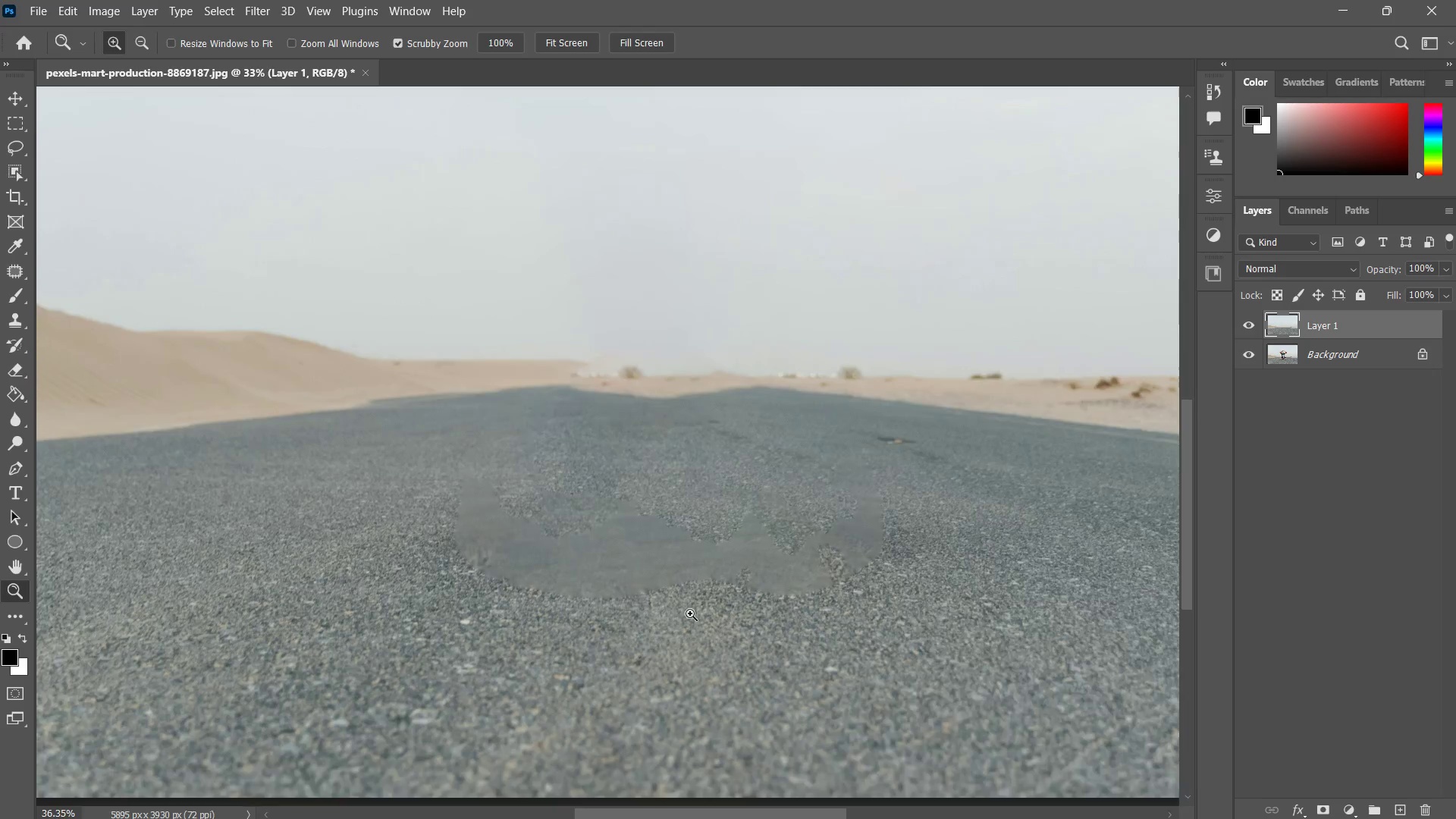 
left_click([690, 613])
 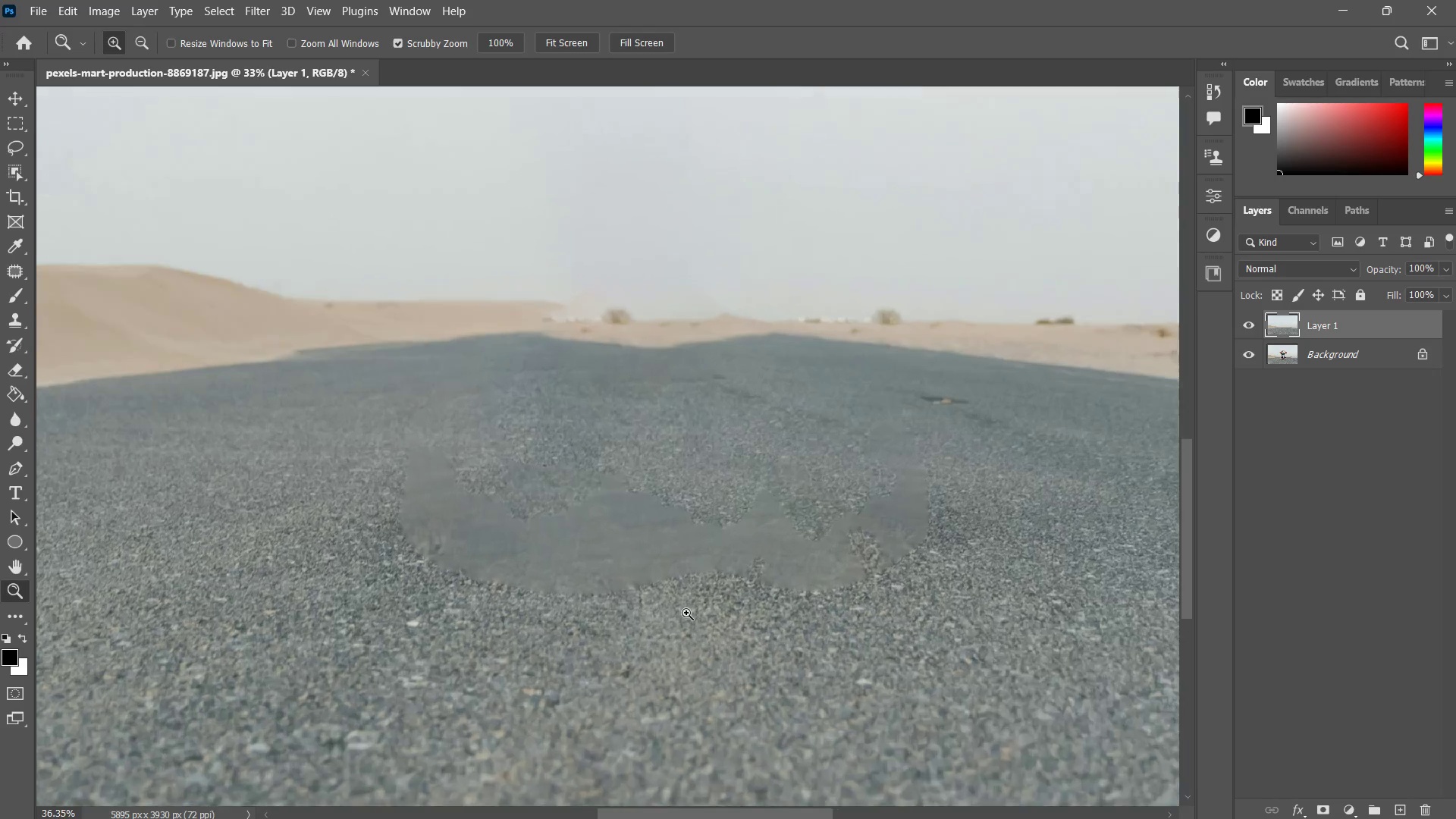 
left_click_drag(start_coordinate=[690, 613], to_coordinate=[656, 635])
 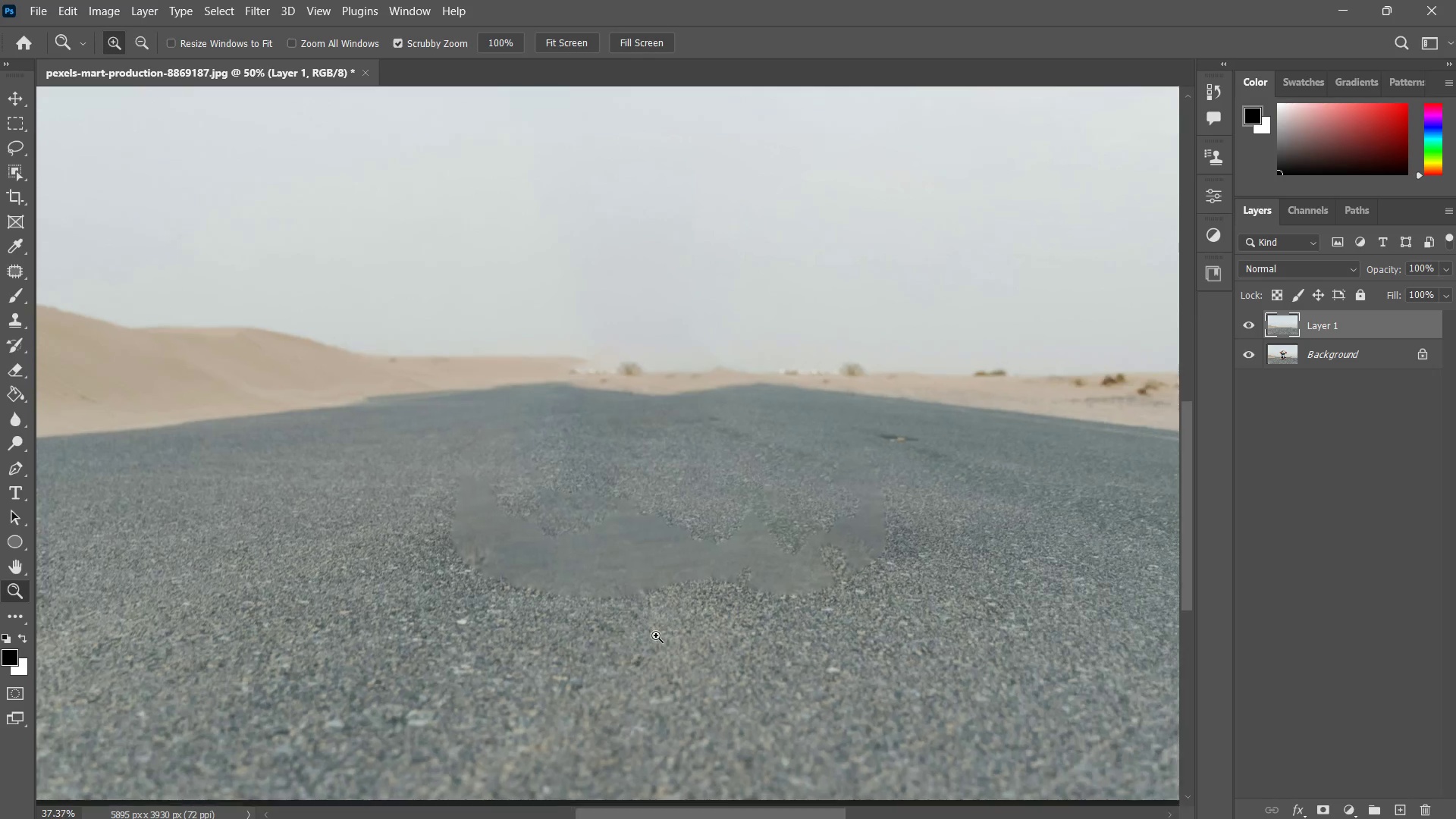 
triple_click([656, 635])
 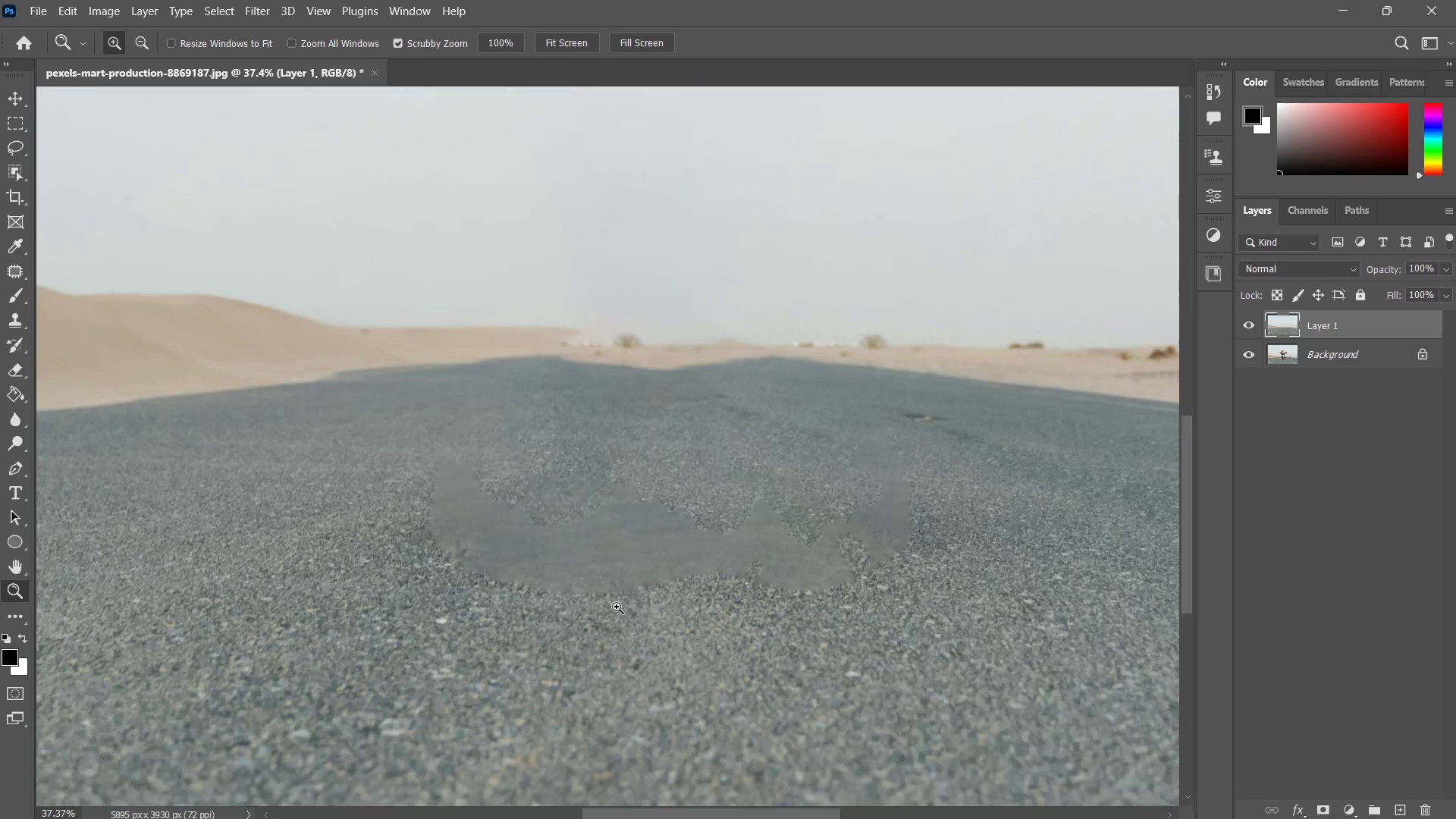 
key(S)
 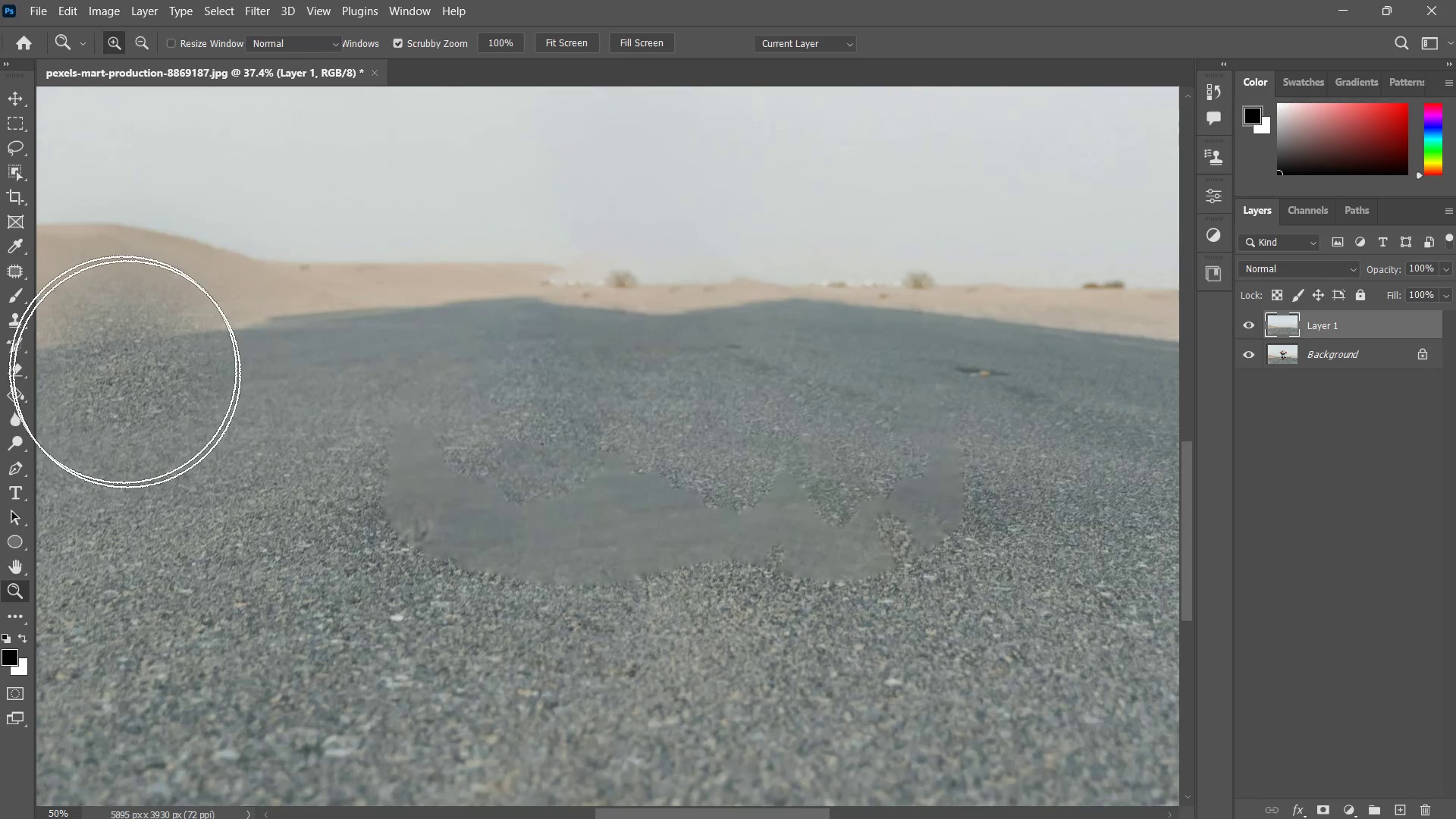 
hold_key(key=AltLeft, duration=0.62)
left_click([273, 477])
 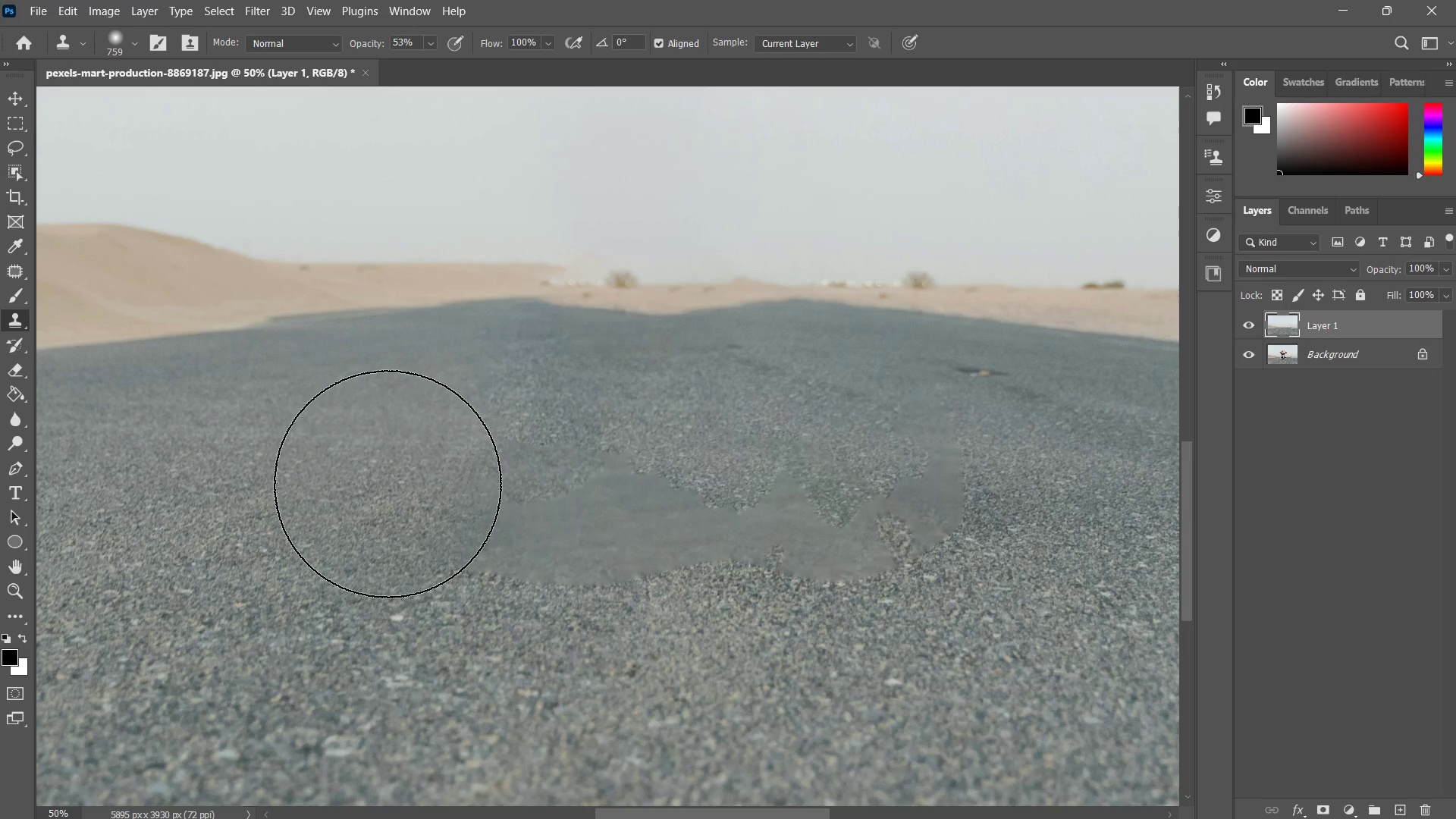 
left_click([388, 484])
 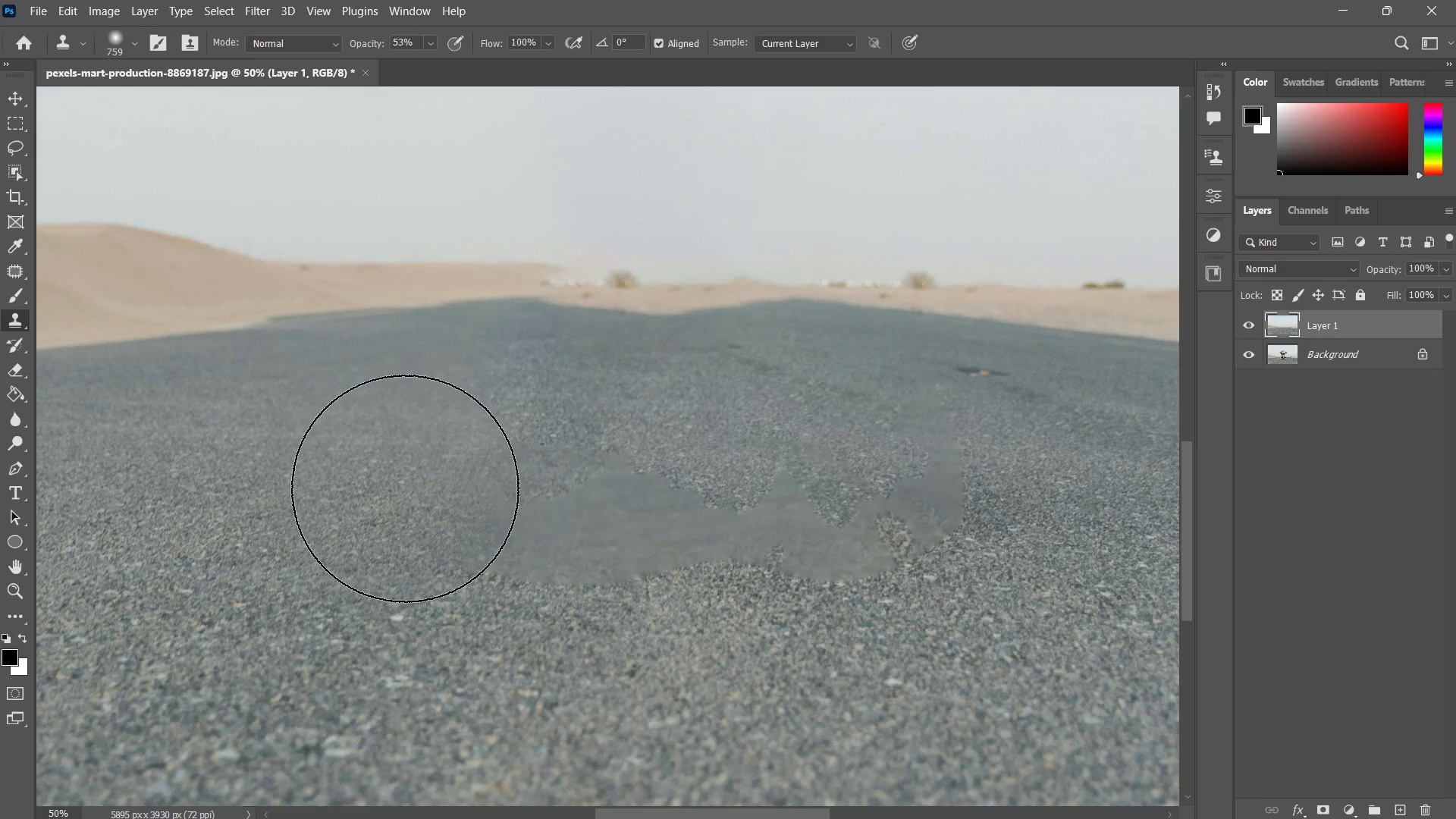 
left_click([405, 488])
 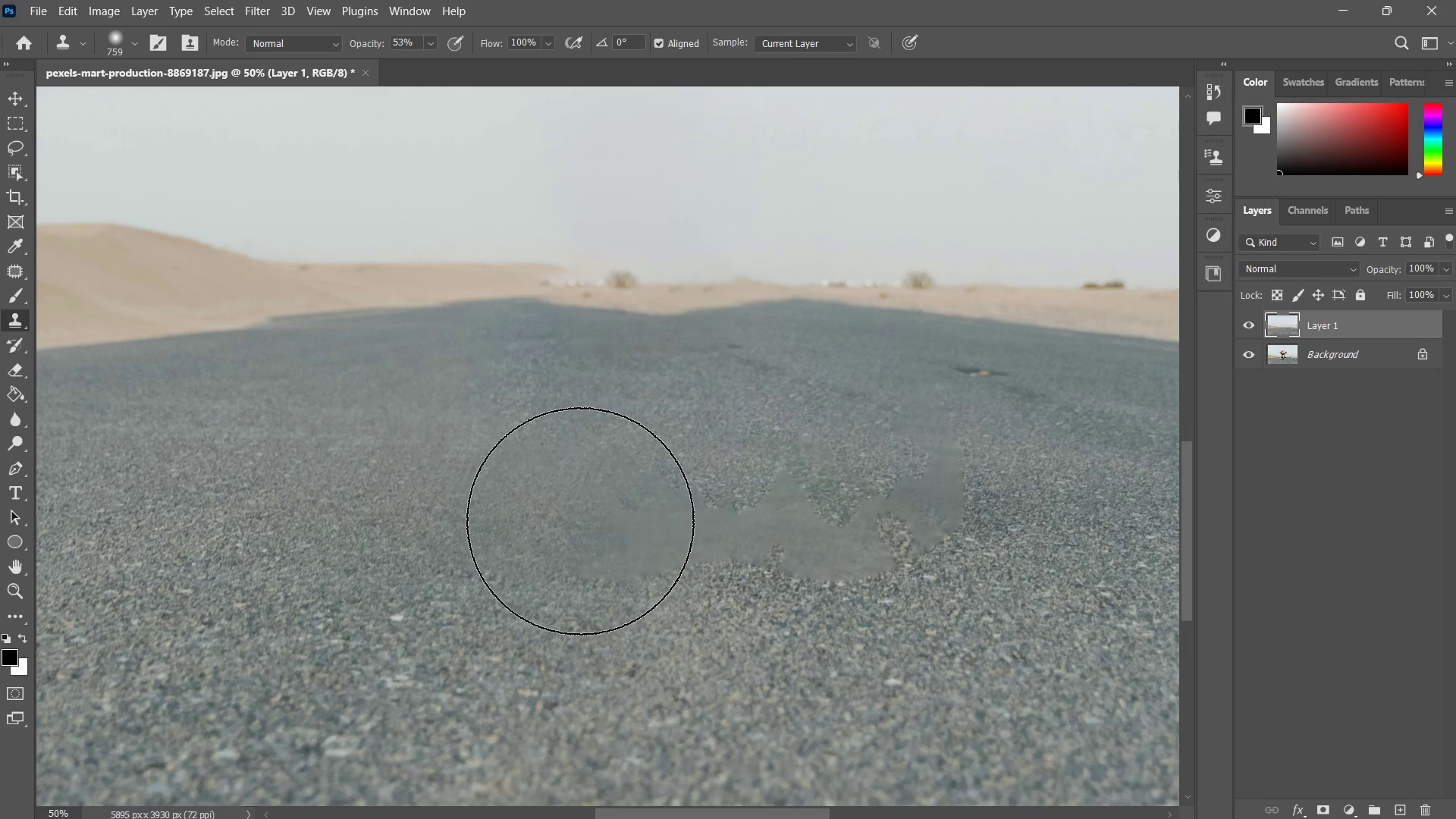 
double_click([580, 521])
 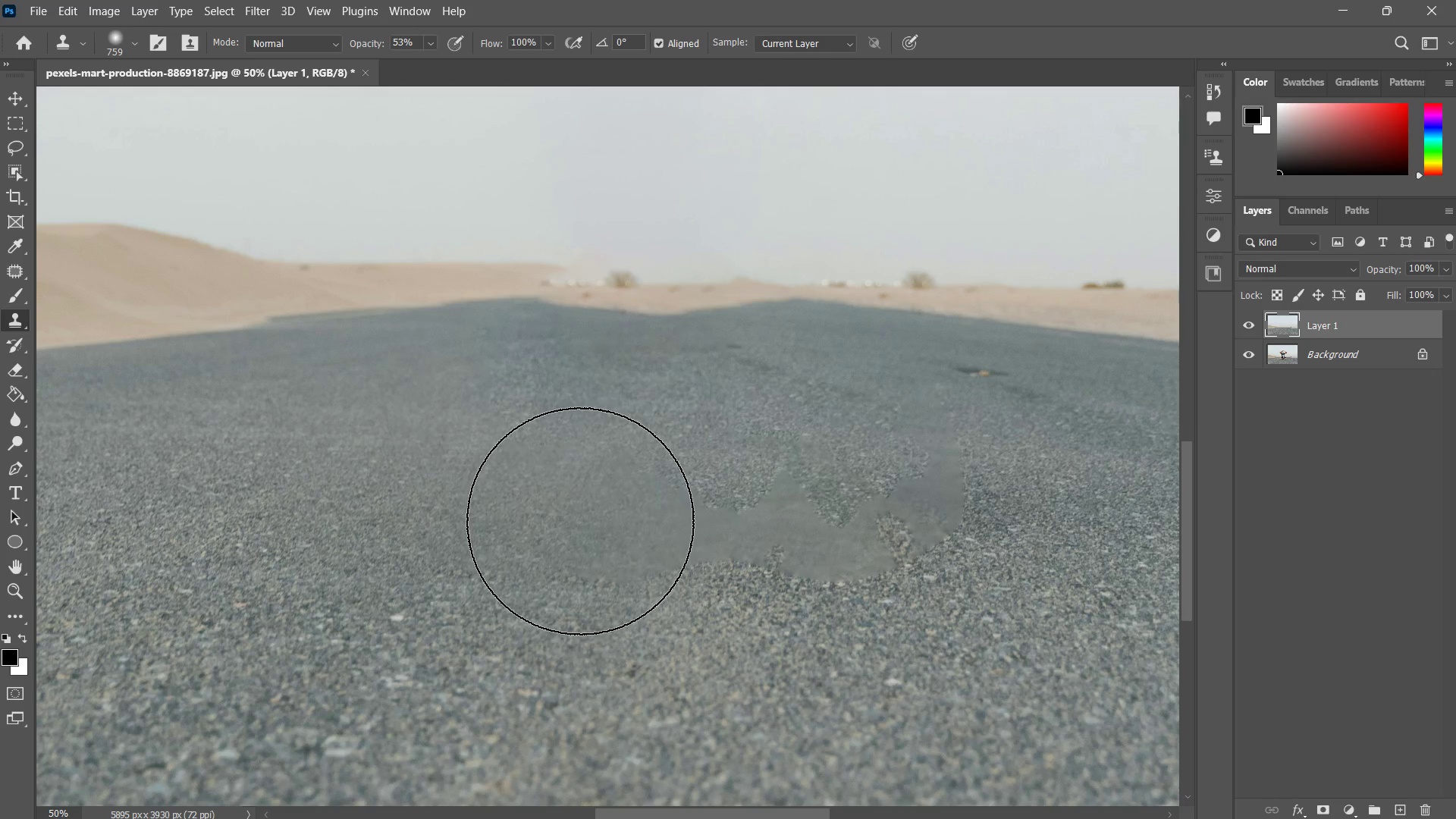 
triple_click([580, 521])
 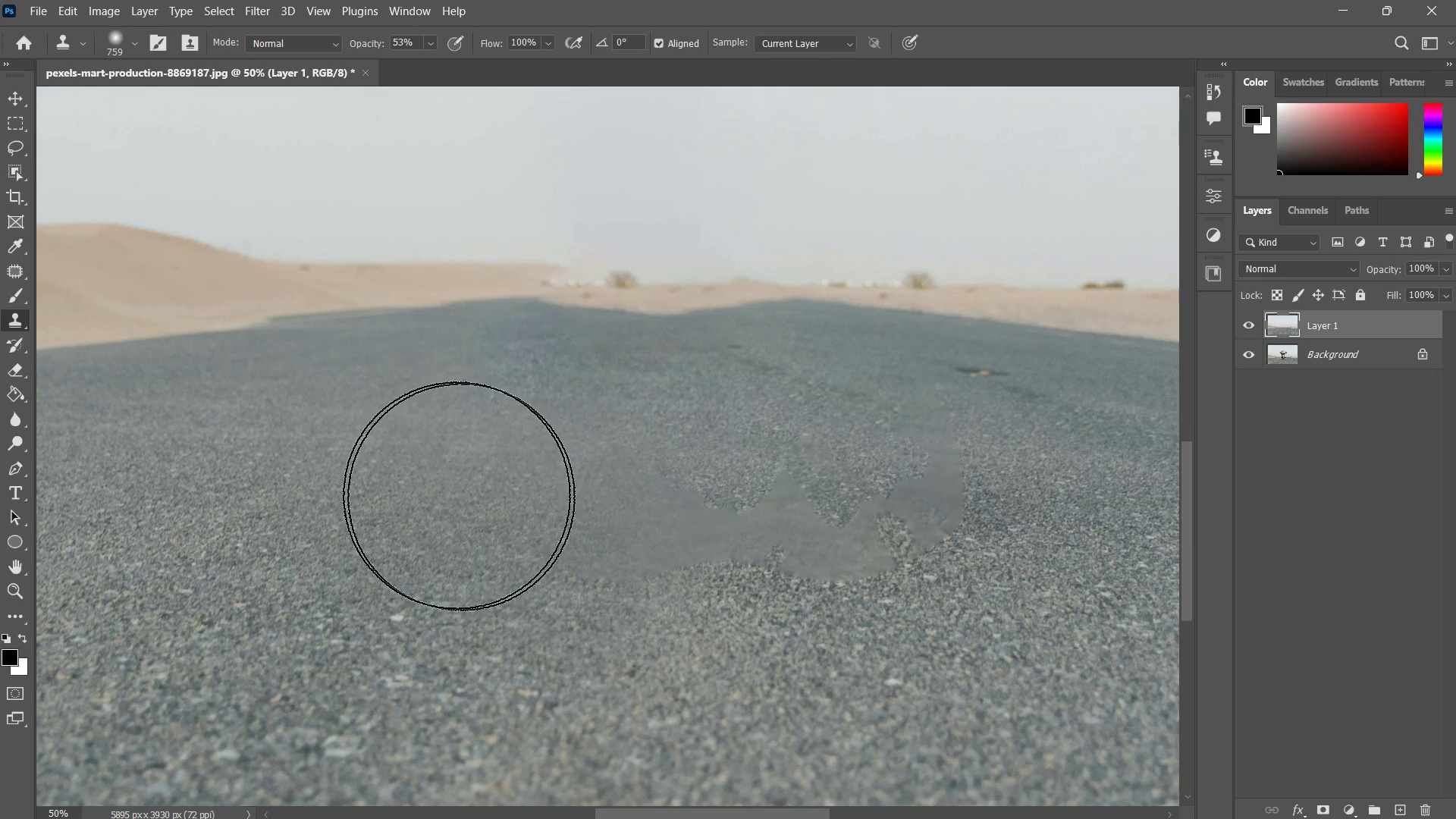 
hold_key(key=Space, duration=0.72)
 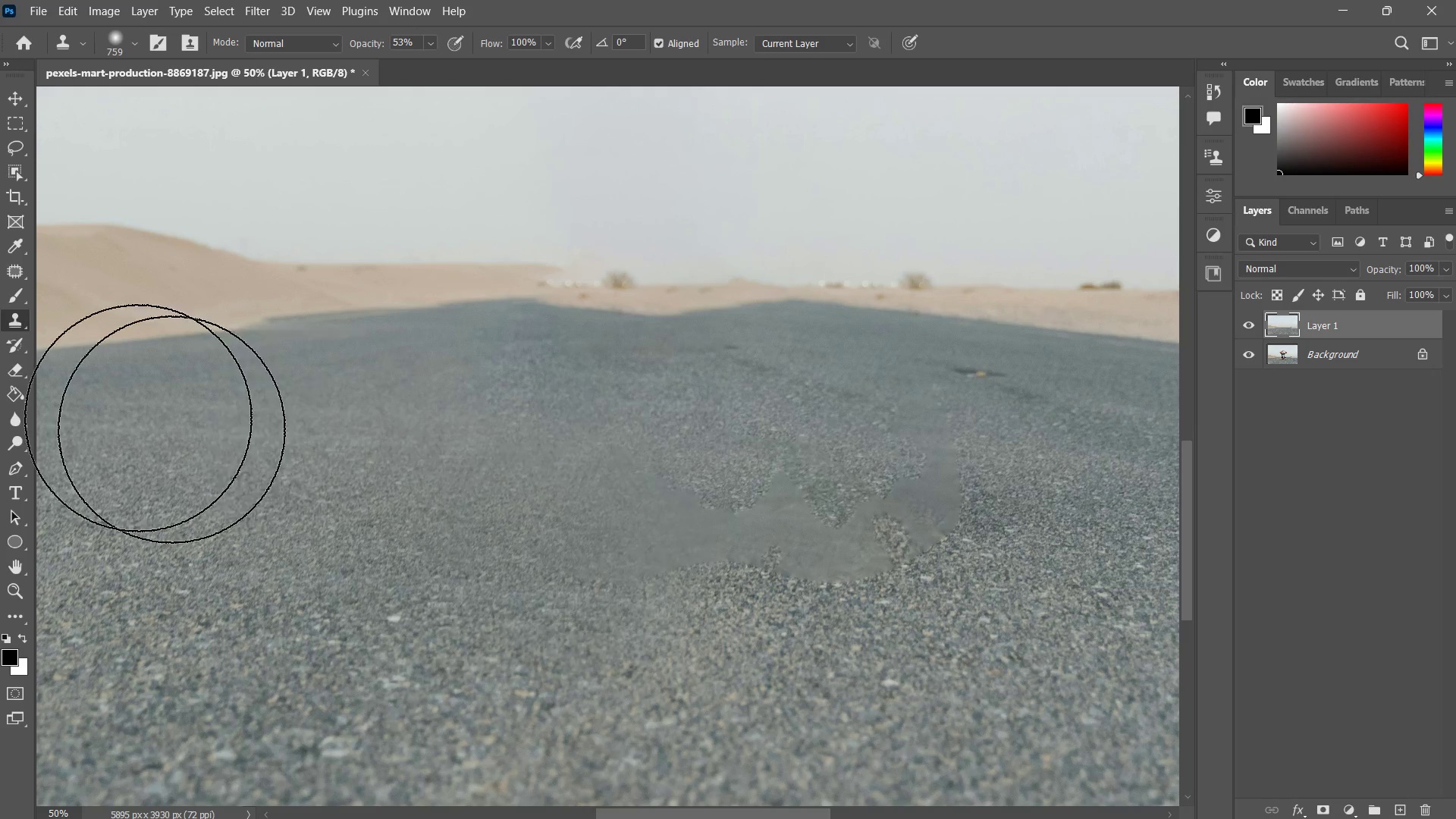 
hold_key(key=Space, duration=1.24)
 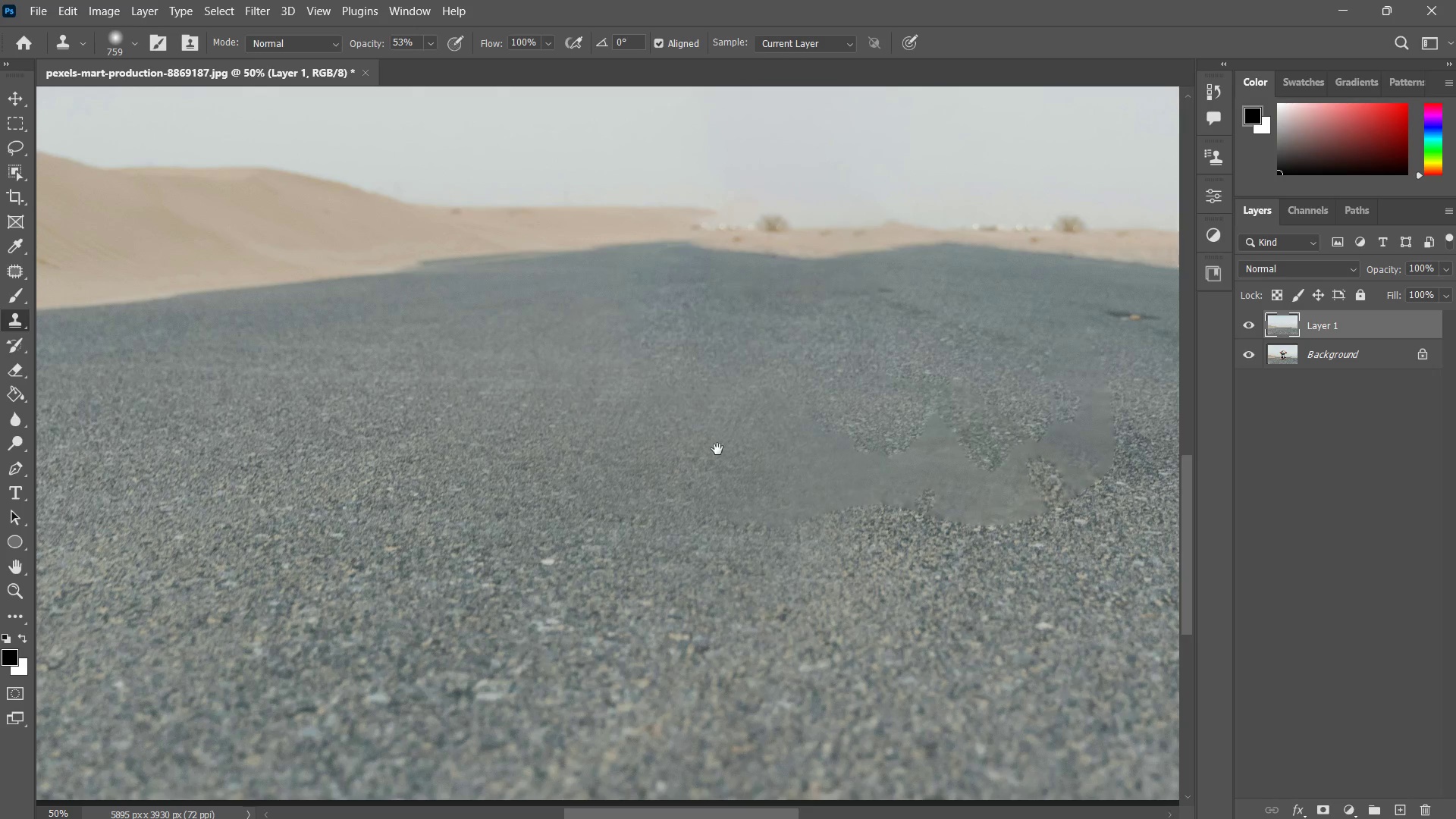 
left_click_drag(start_coordinate=[240, 422], to_coordinate=[244, 421])
 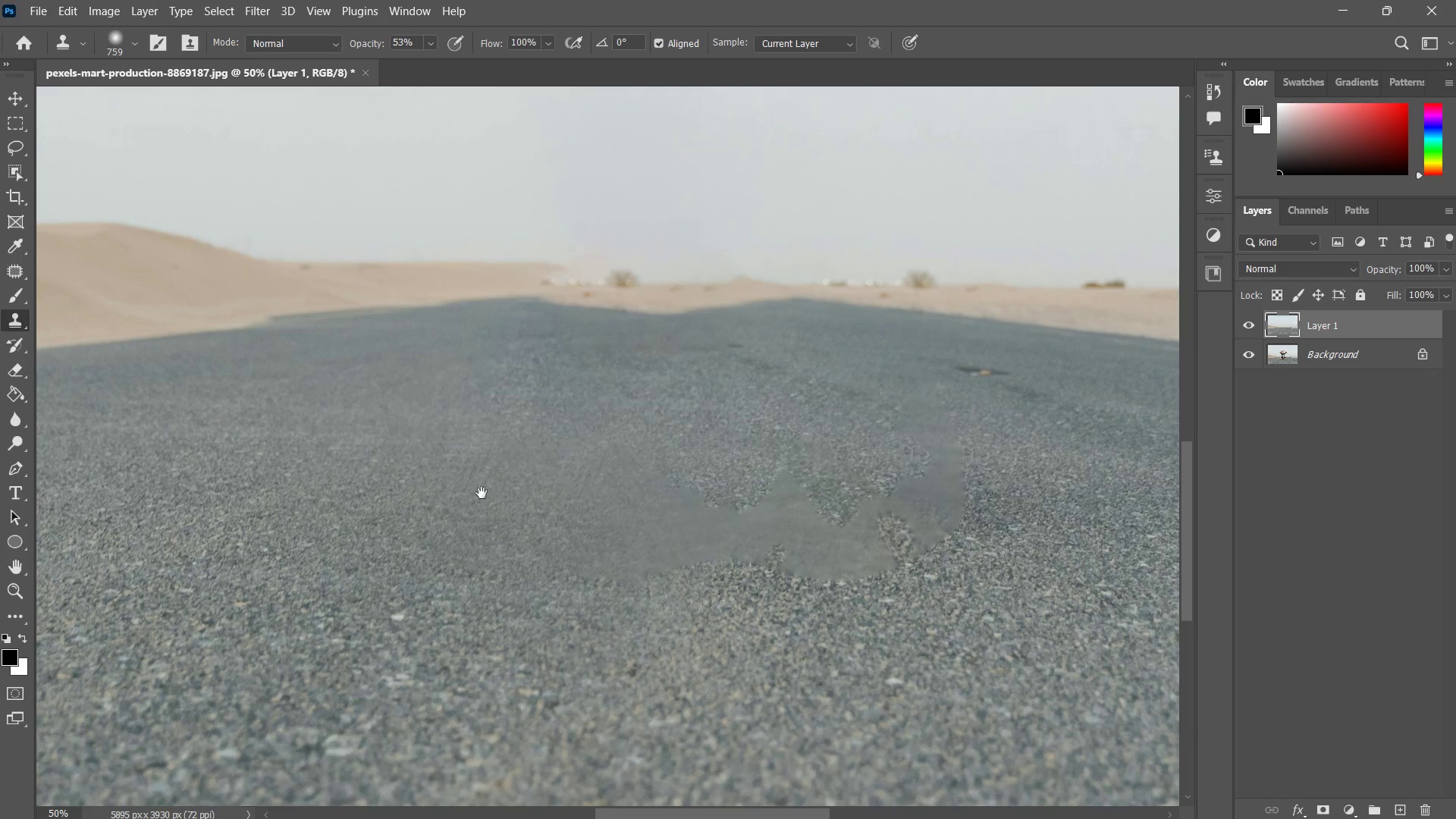 
left_click_drag(start_coordinate=[529, 501], to_coordinate=[679, 446])
 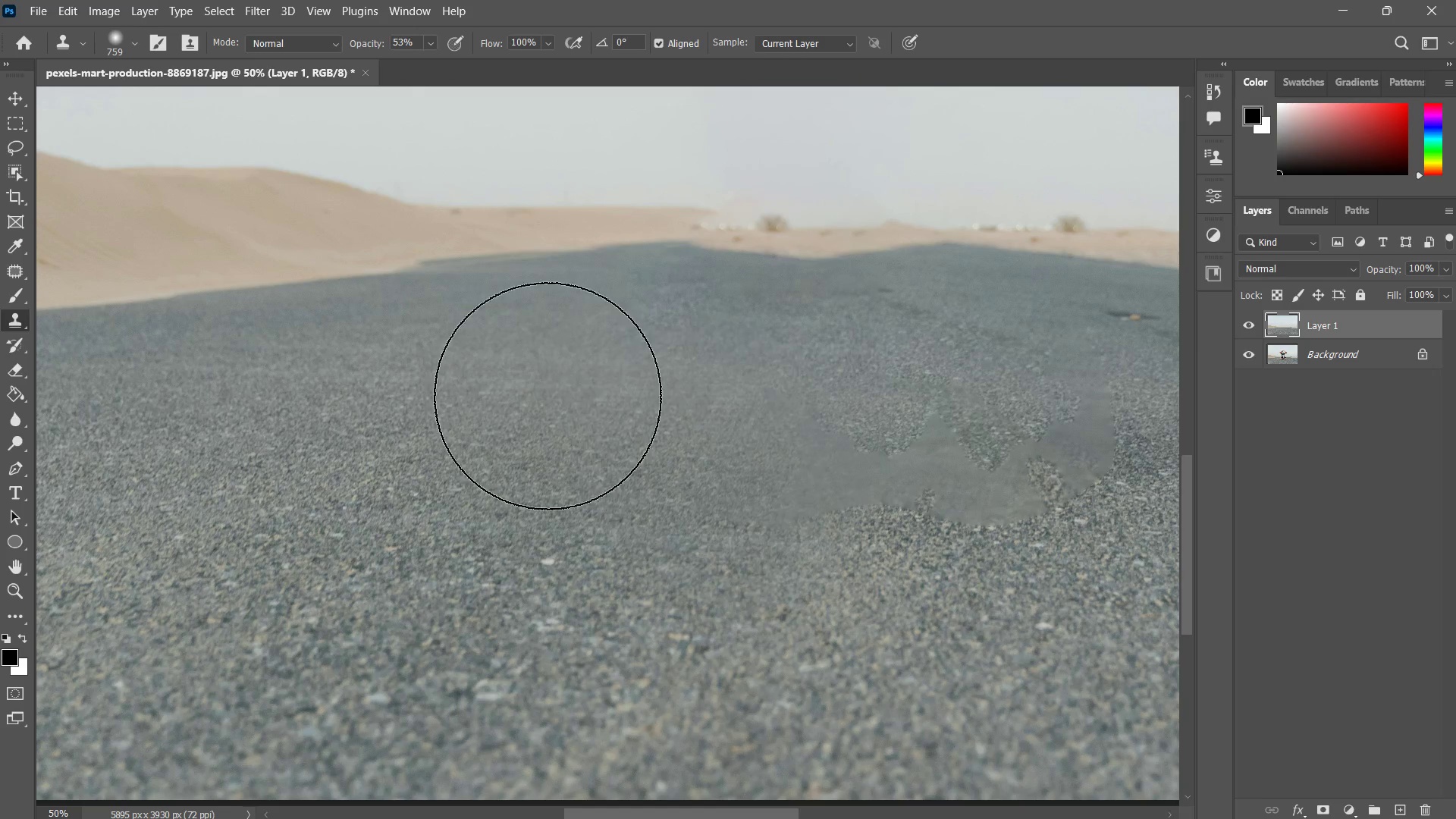 
hold_key(key=Space, duration=0.66)
 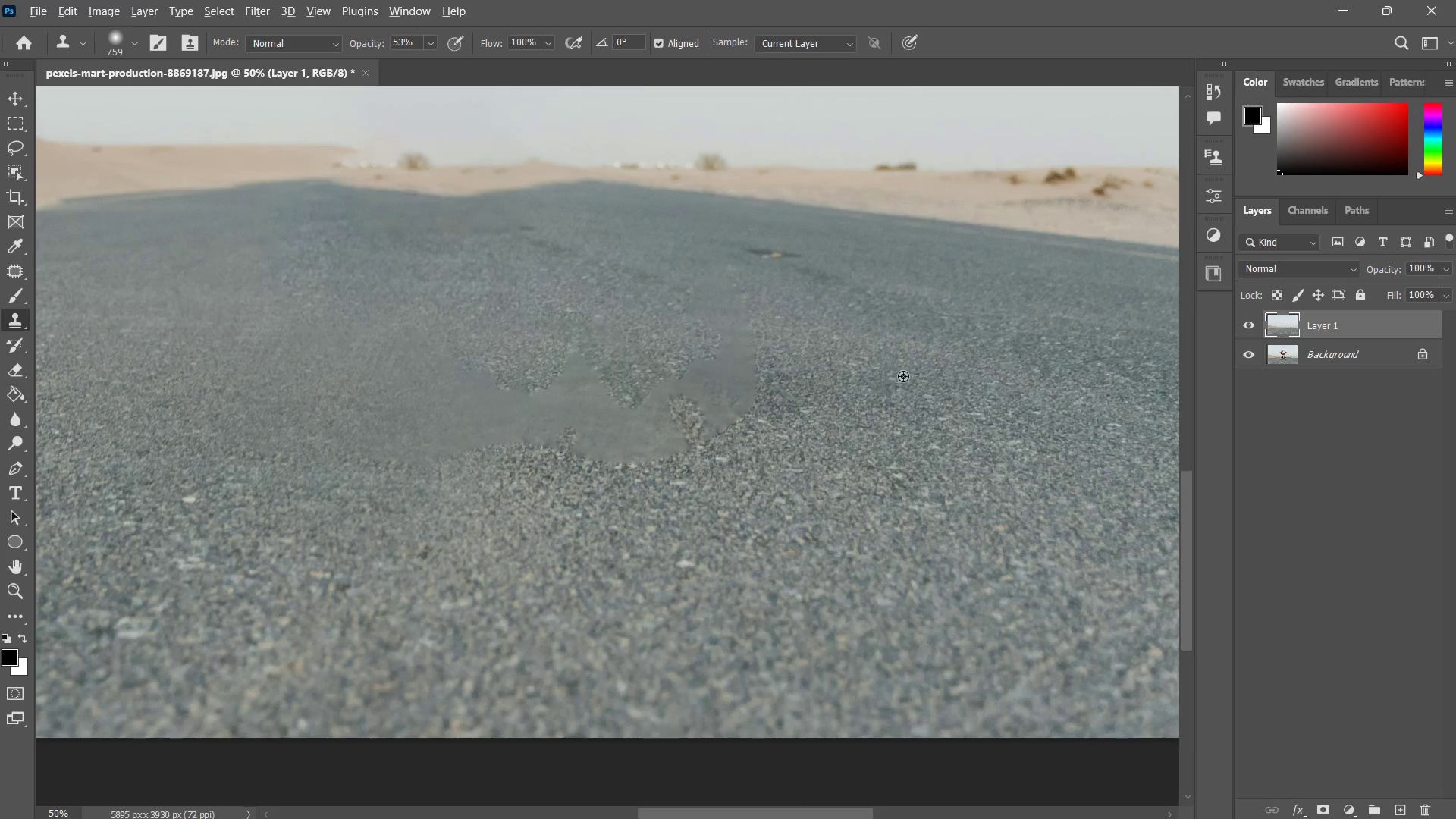 
left_click_drag(start_coordinate=[722, 445], to_coordinate=[502, 410])
 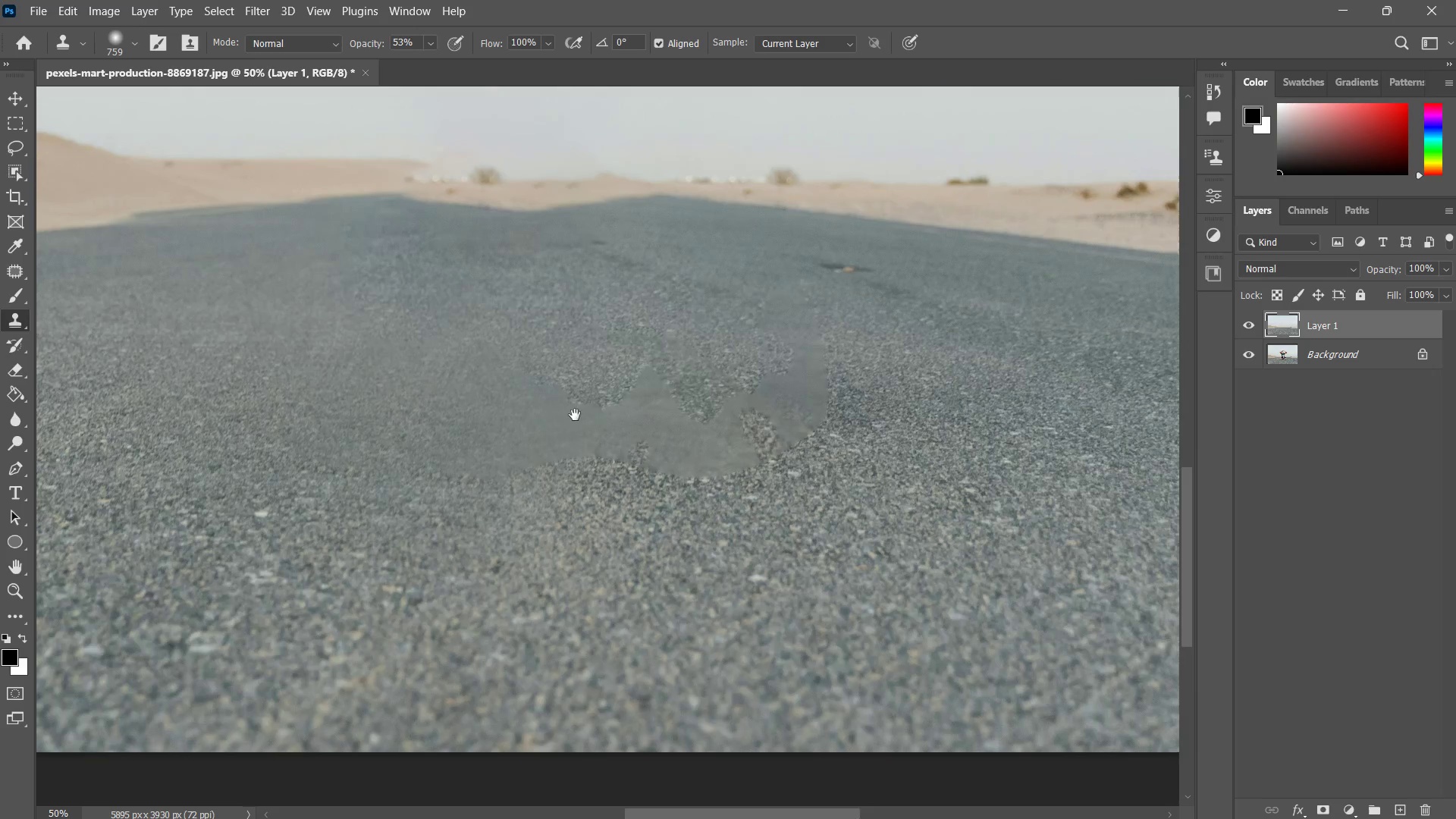 
key(S)
 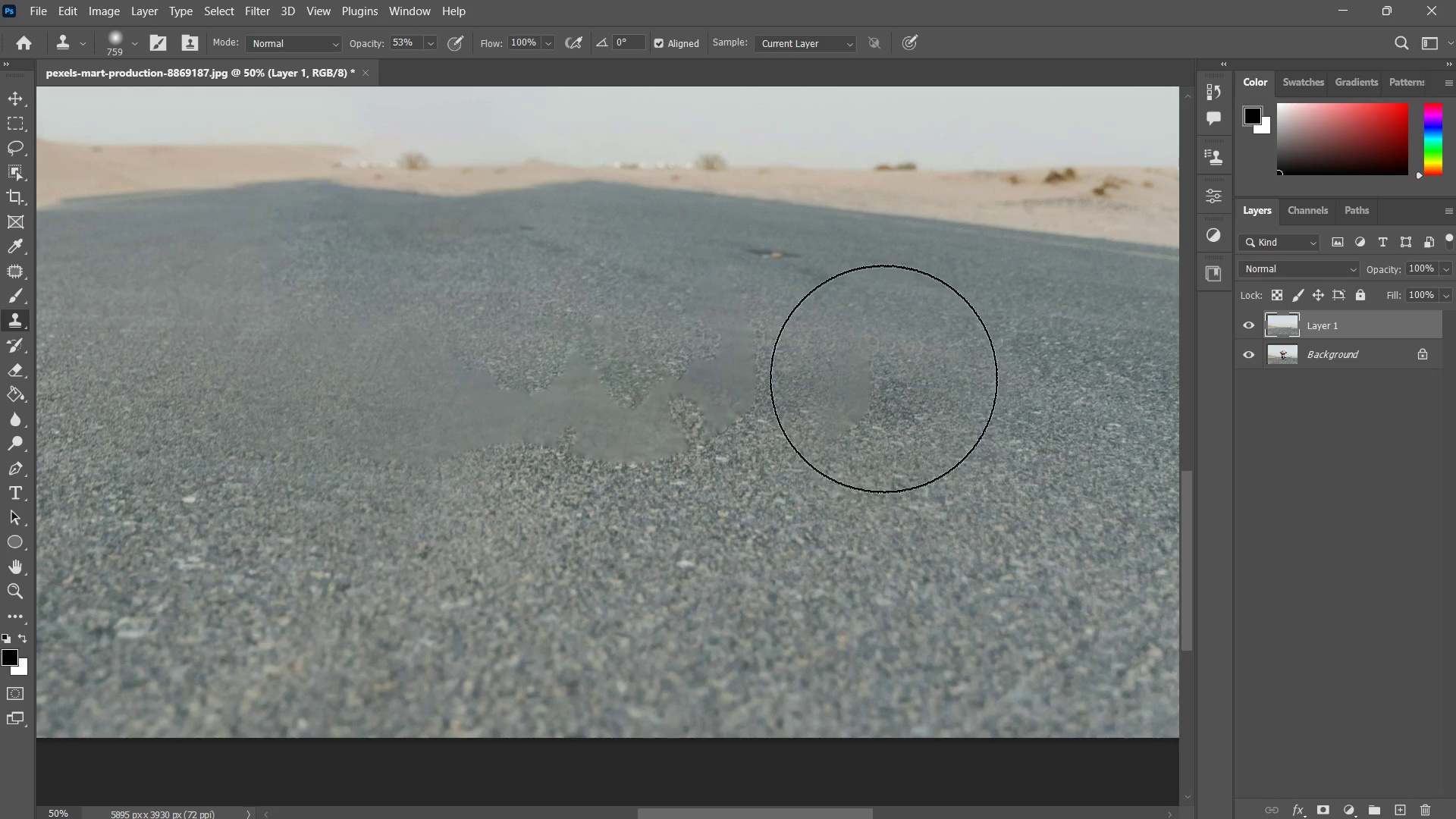 
hold_key(key=AltLeft, duration=0.36)
left_click([903, 376])
 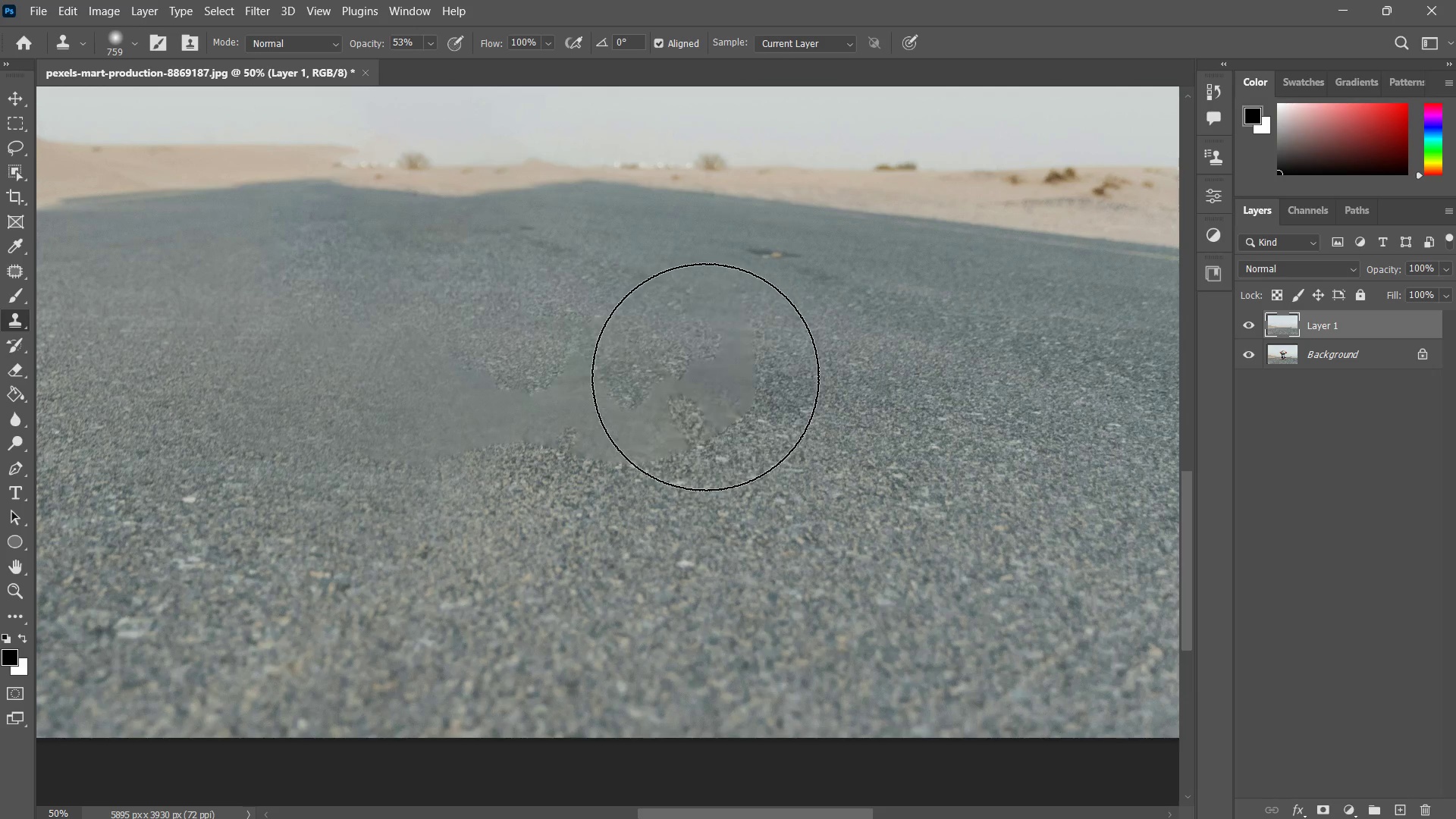 
double_click([705, 377])
 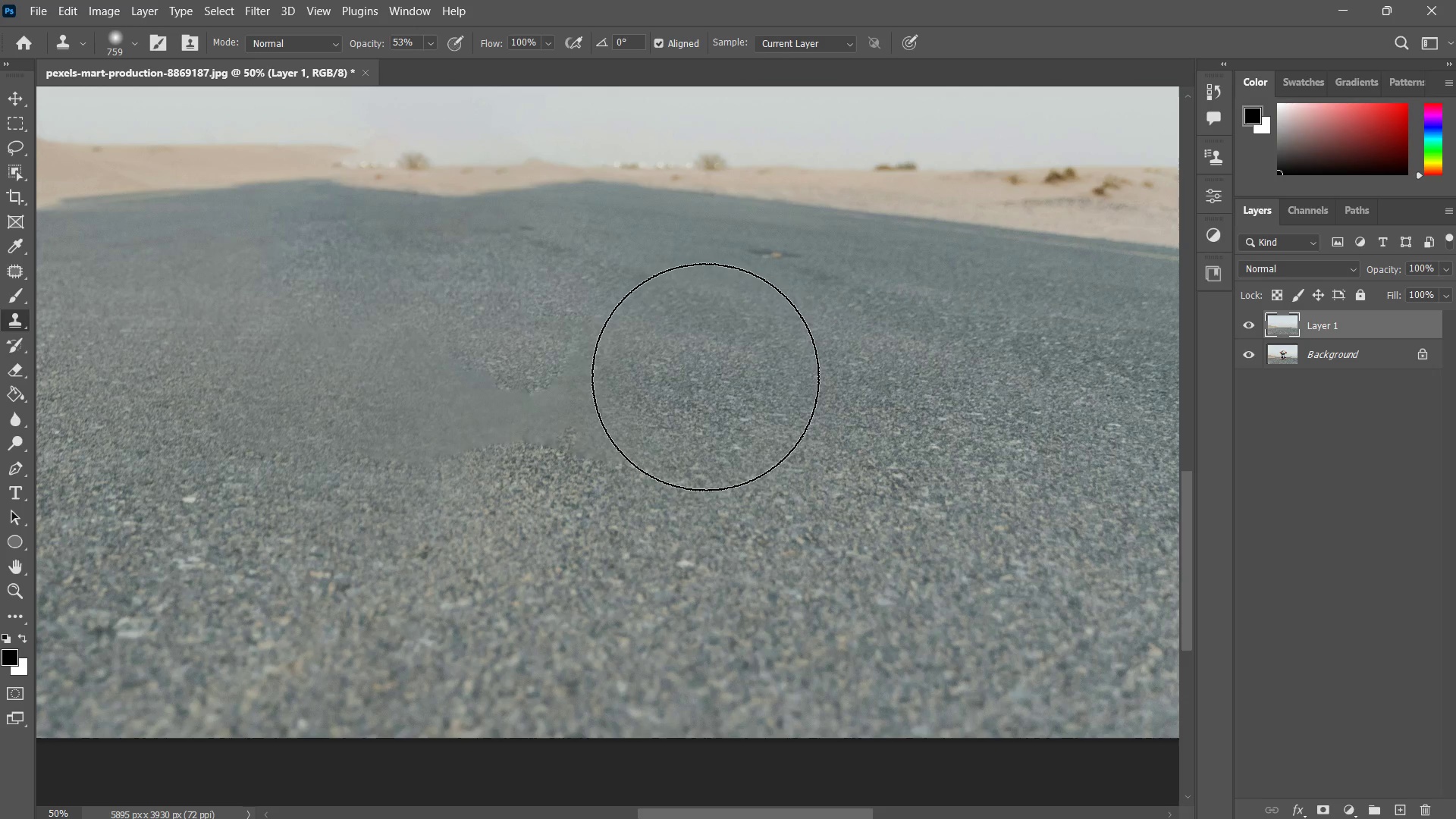 
triple_click([705, 377])
 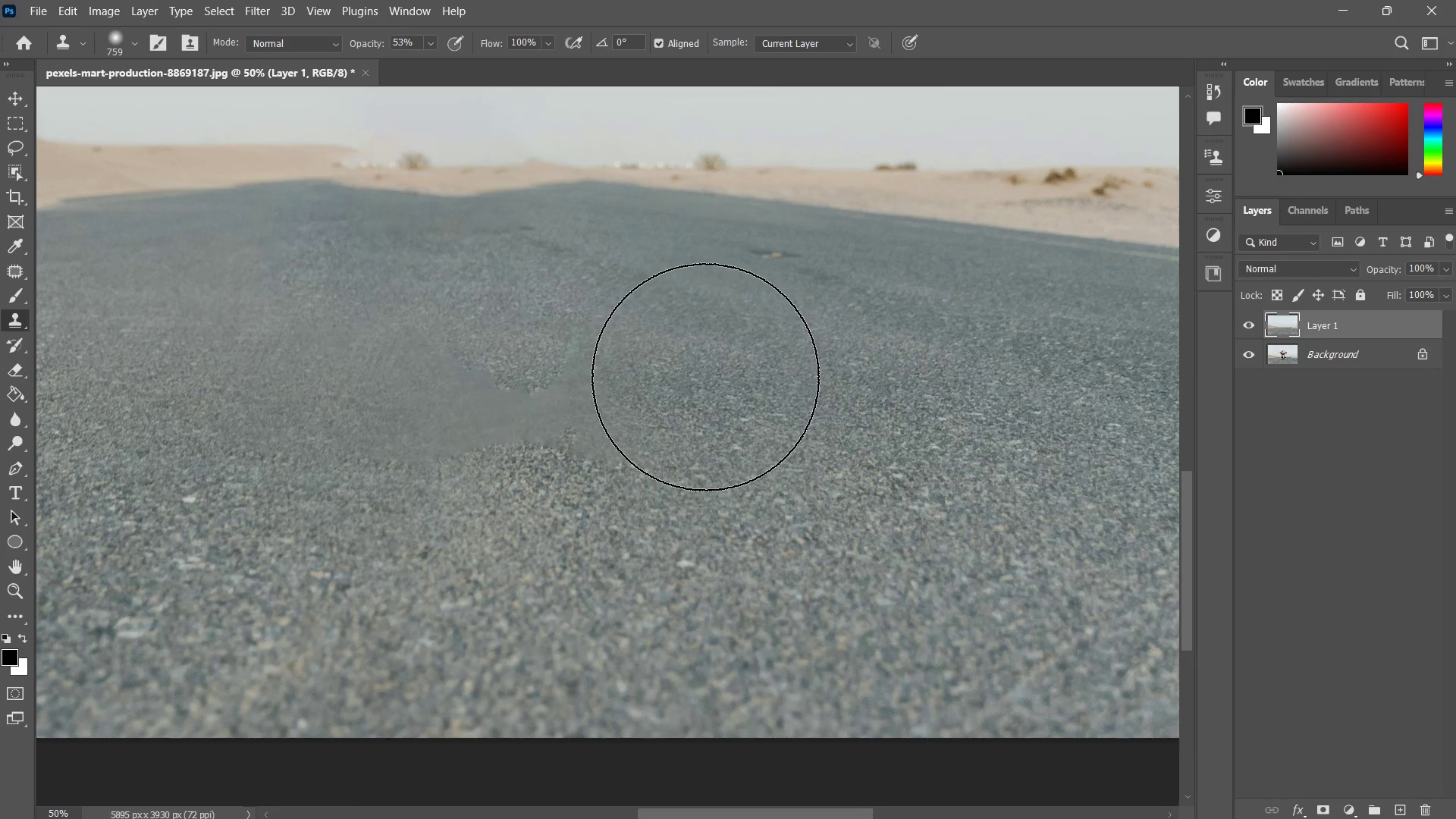 
triple_click([705, 377])
 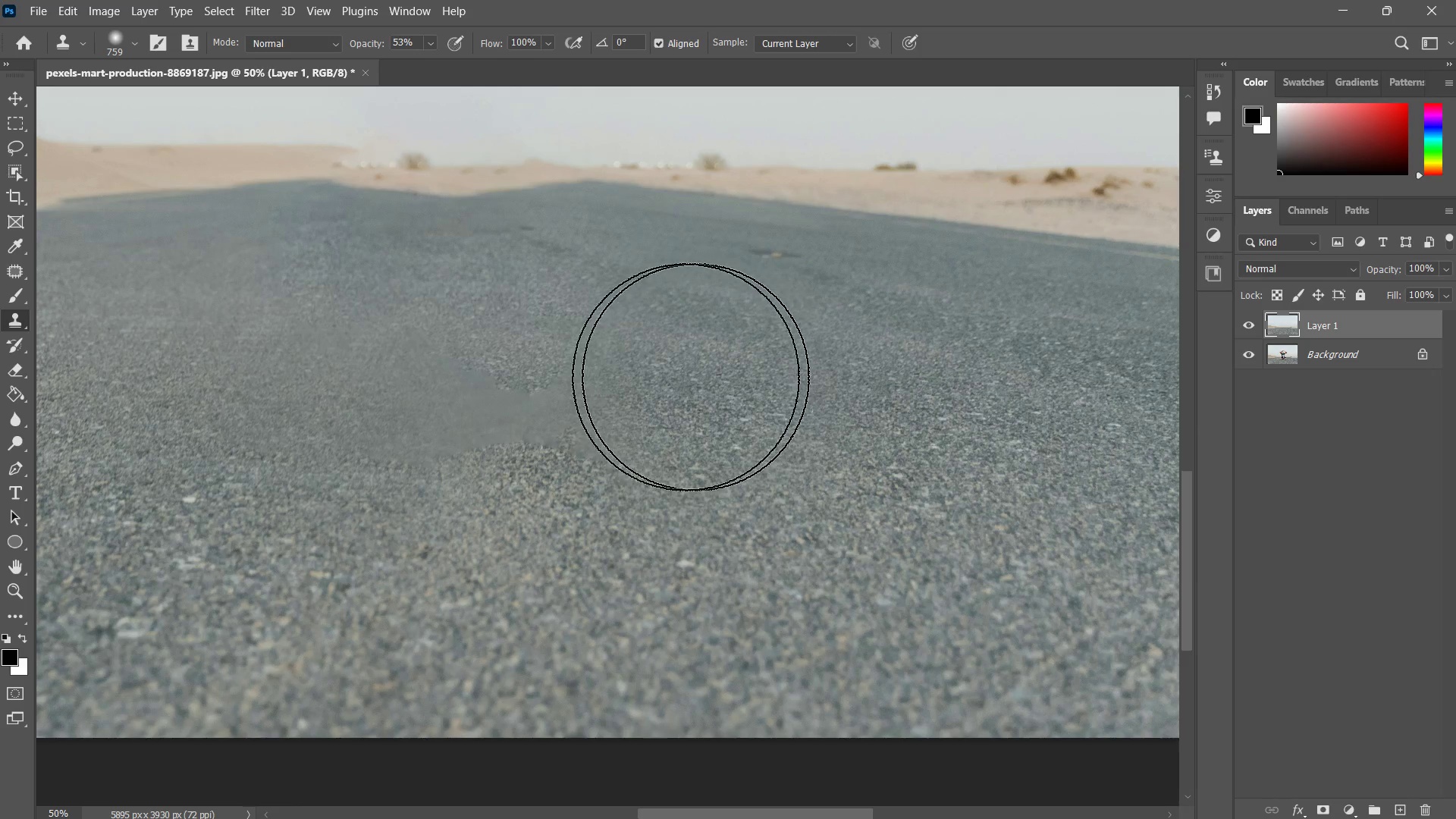 
hold_key(key=Space, duration=0.41)
 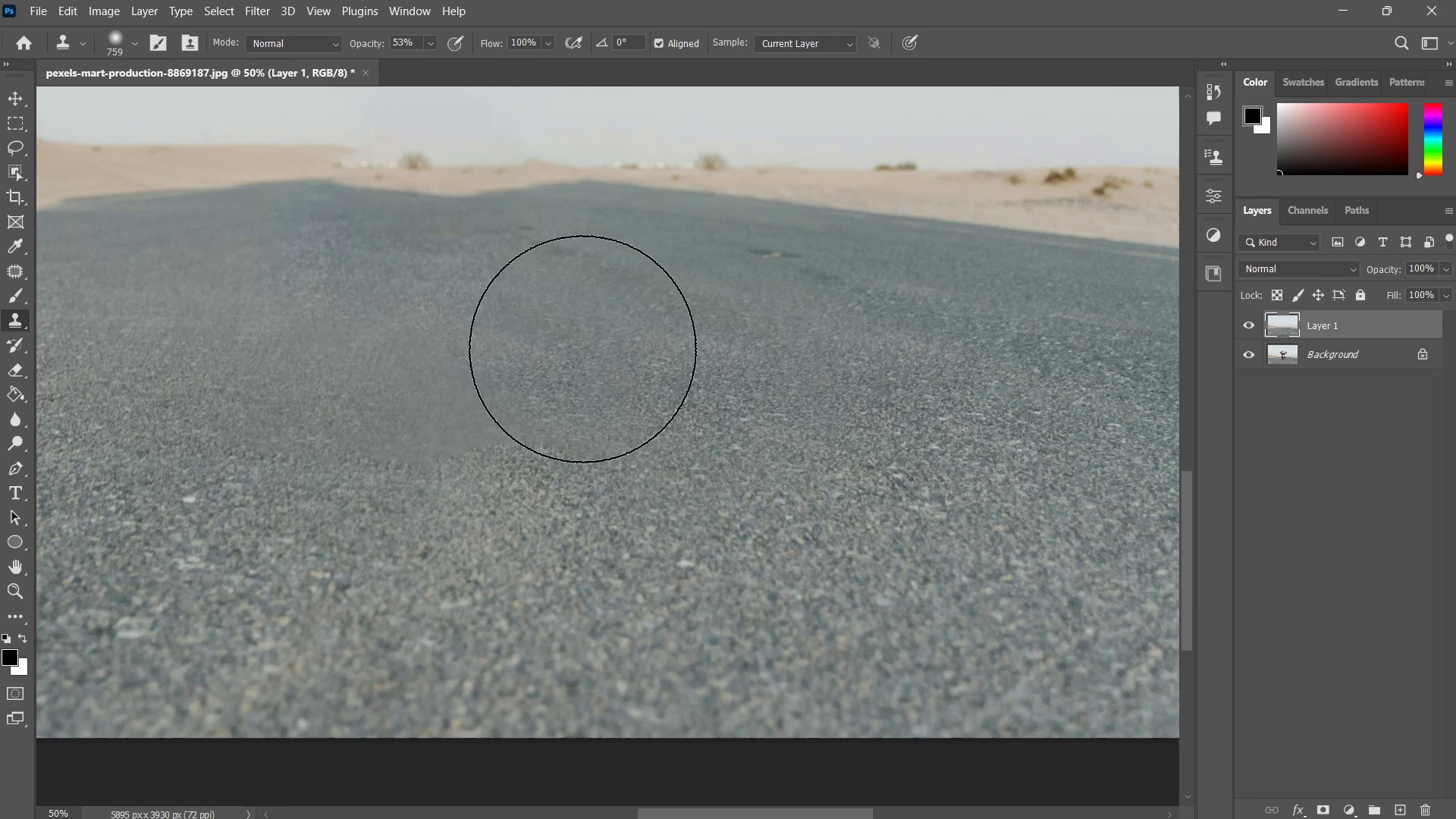 
key(S)
 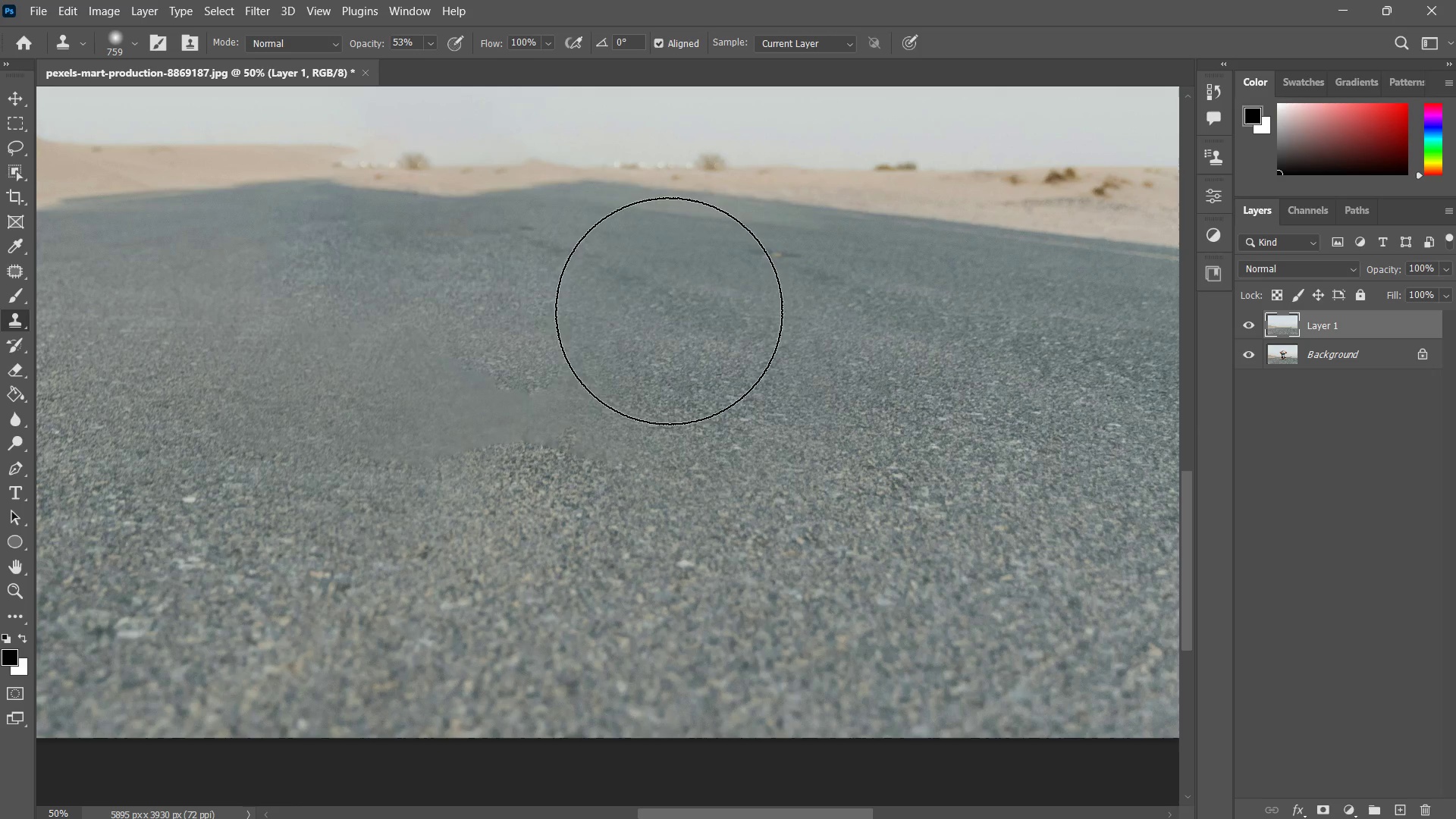 
key(Alt+AltLeft)
 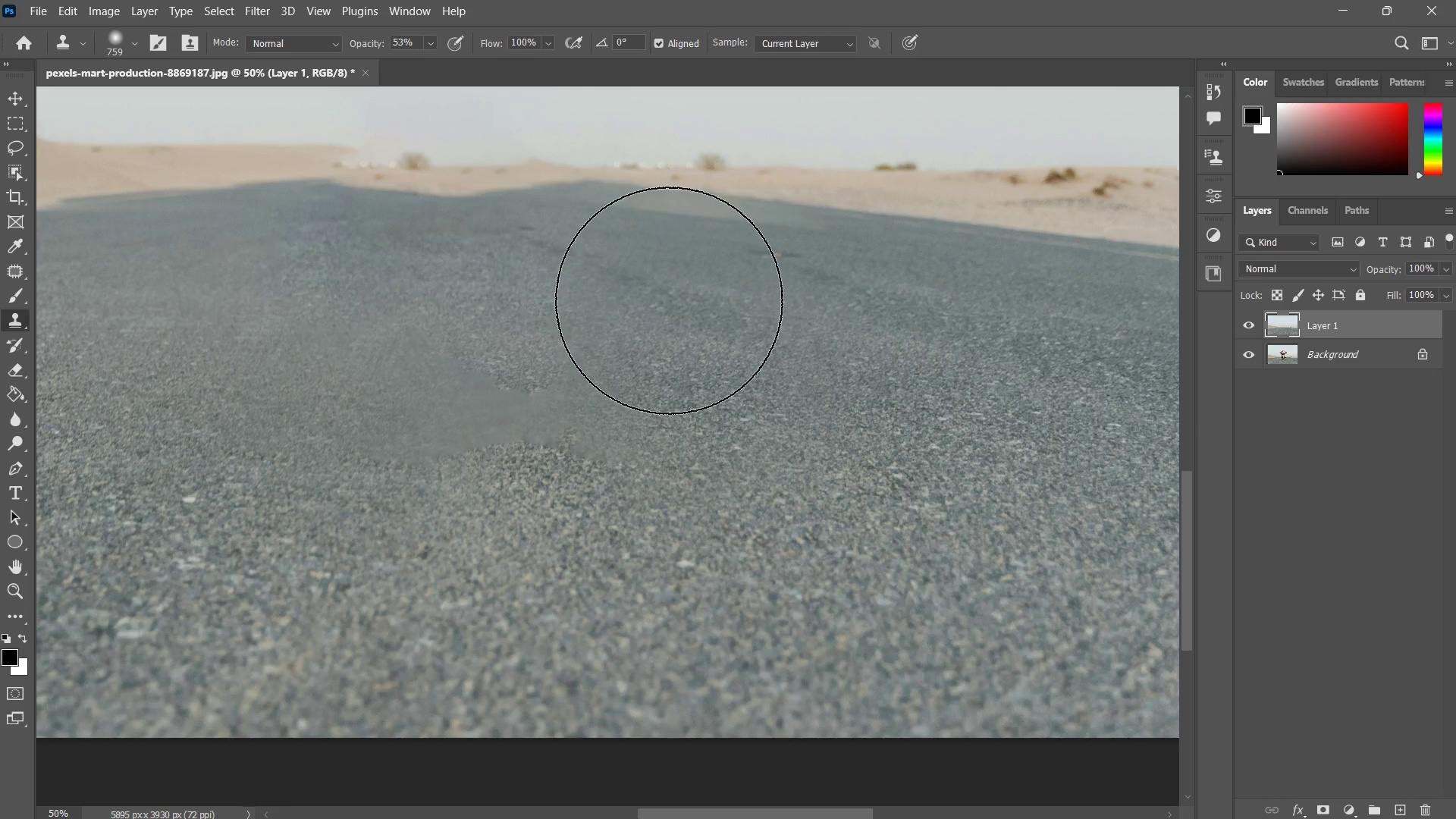 
left_click([669, 300])
 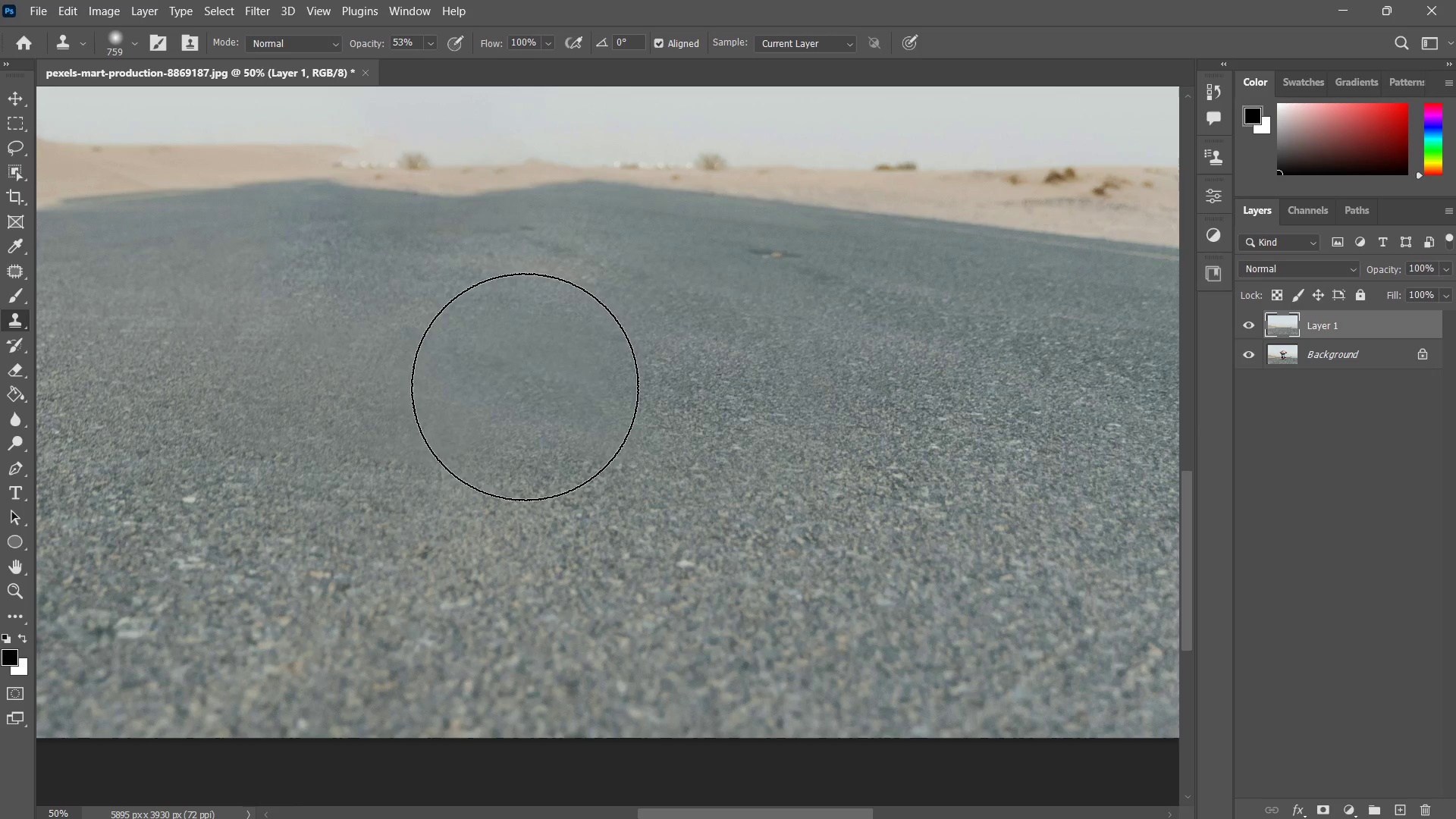 
hold_key(key=AltLeft, duration=0.52)
 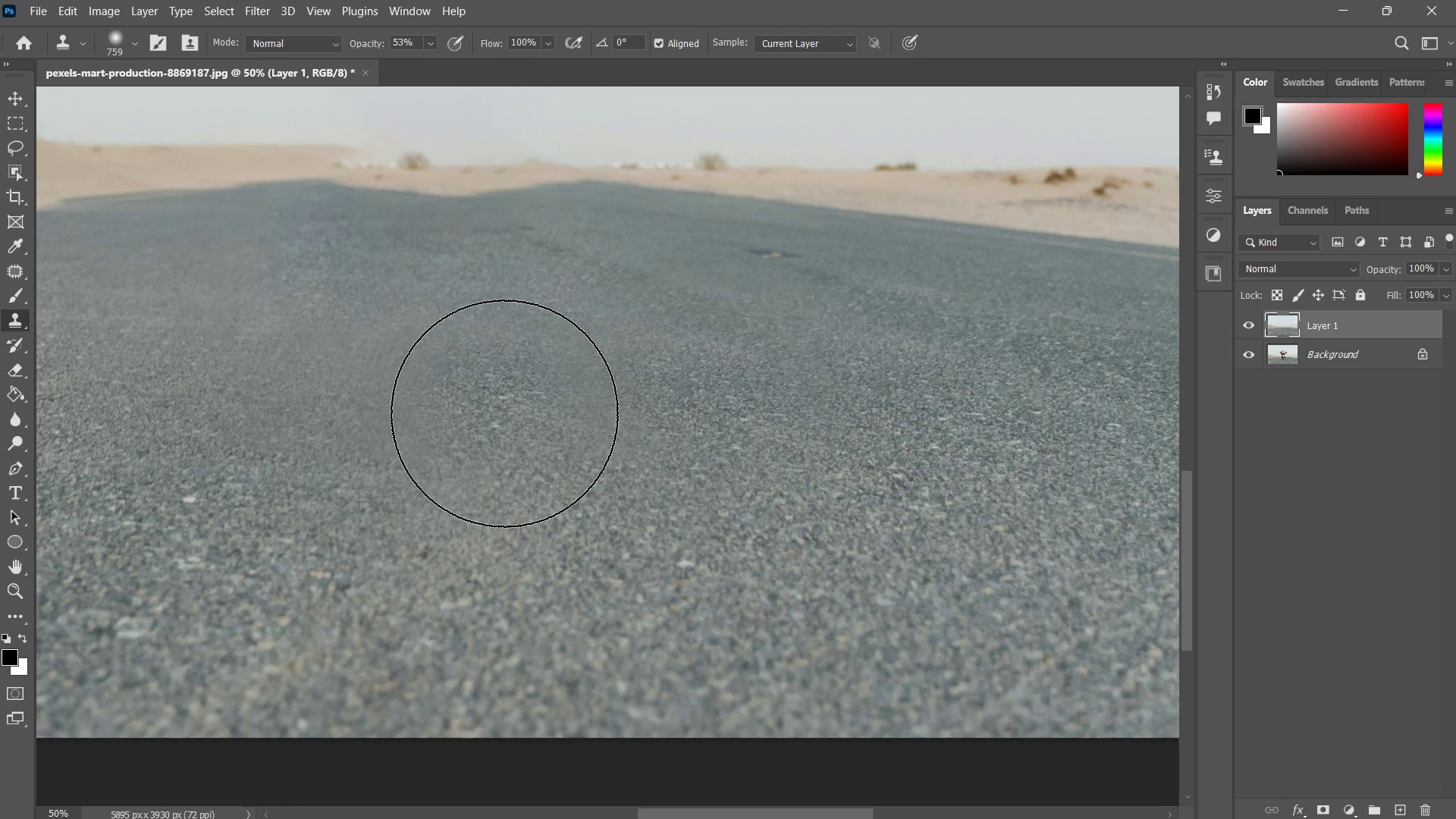 
double_click([504, 413])
 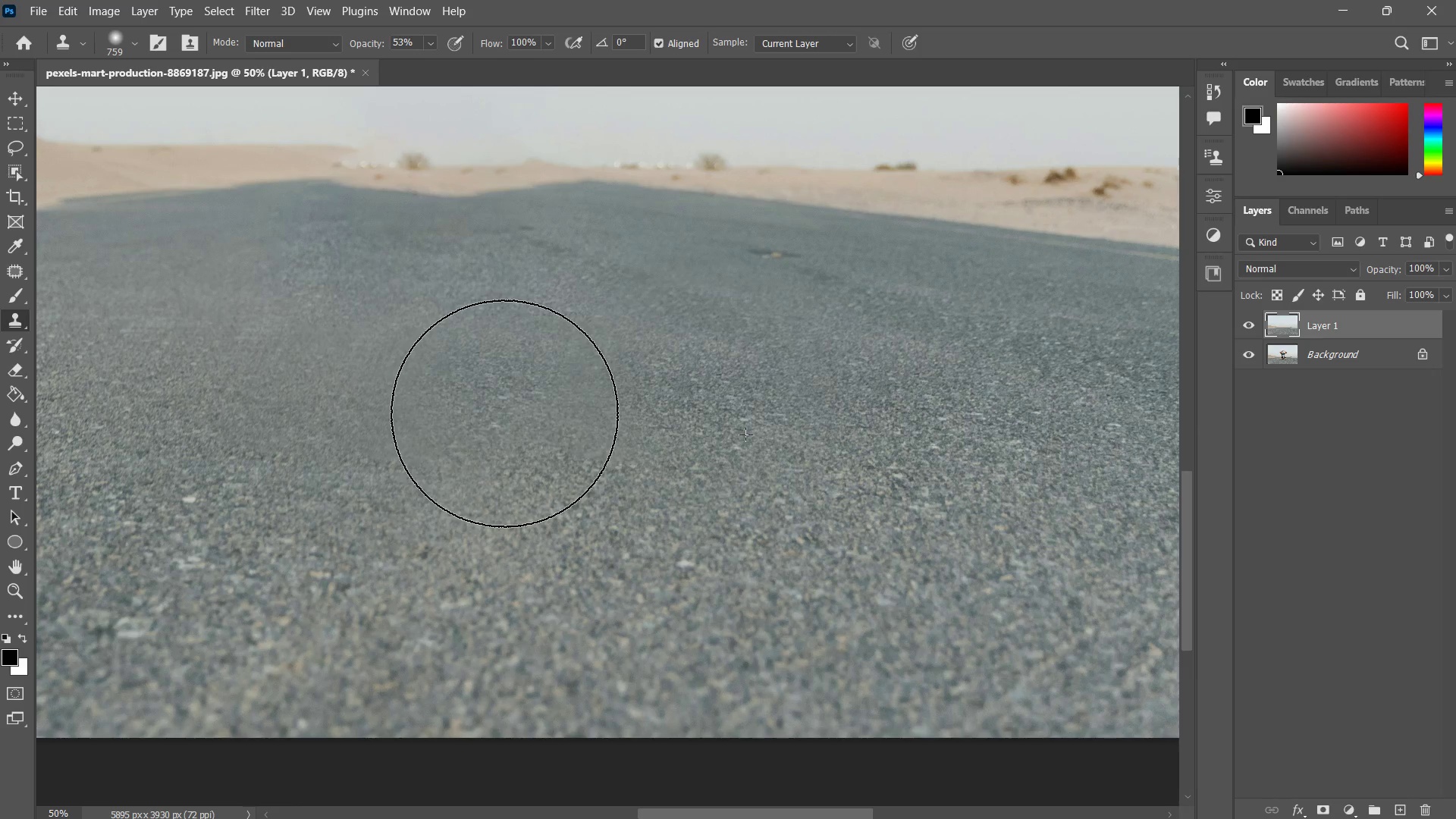 
triple_click([504, 413])
 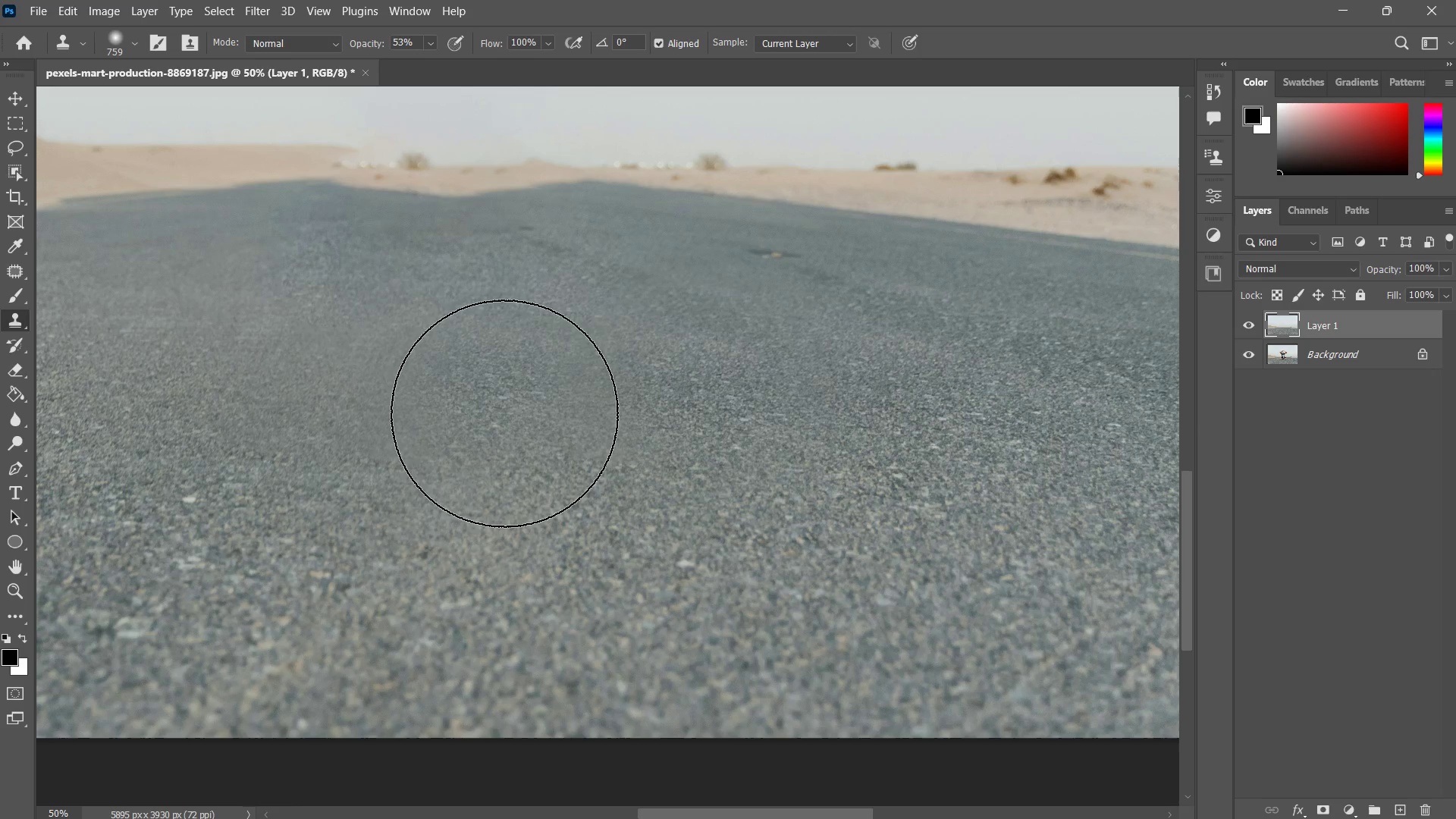 
triple_click([504, 413])
 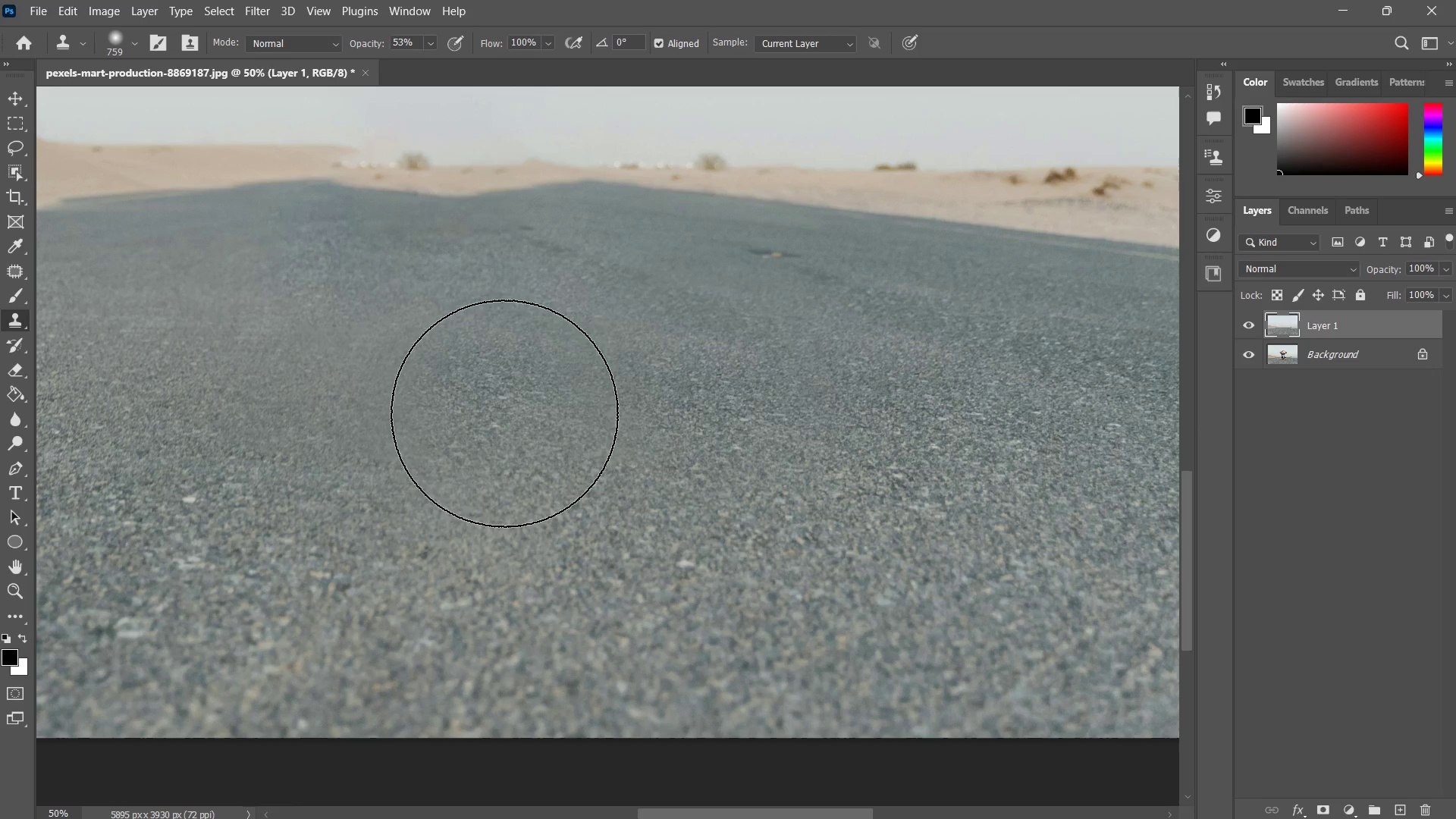 
hold_key(key=Space, duration=0.58)
 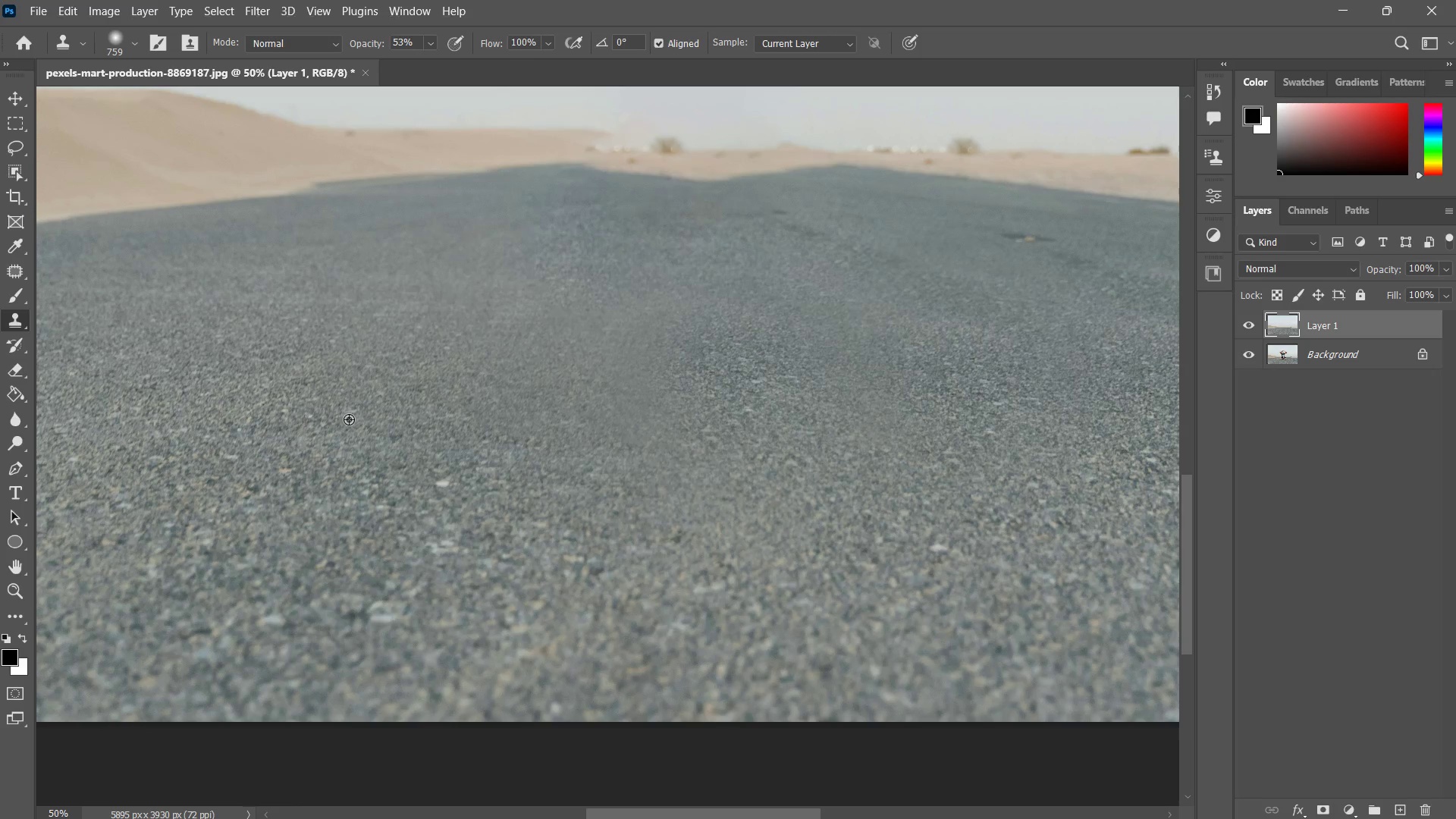 
left_click_drag(start_coordinate=[622, 463], to_coordinate=[875, 447])
 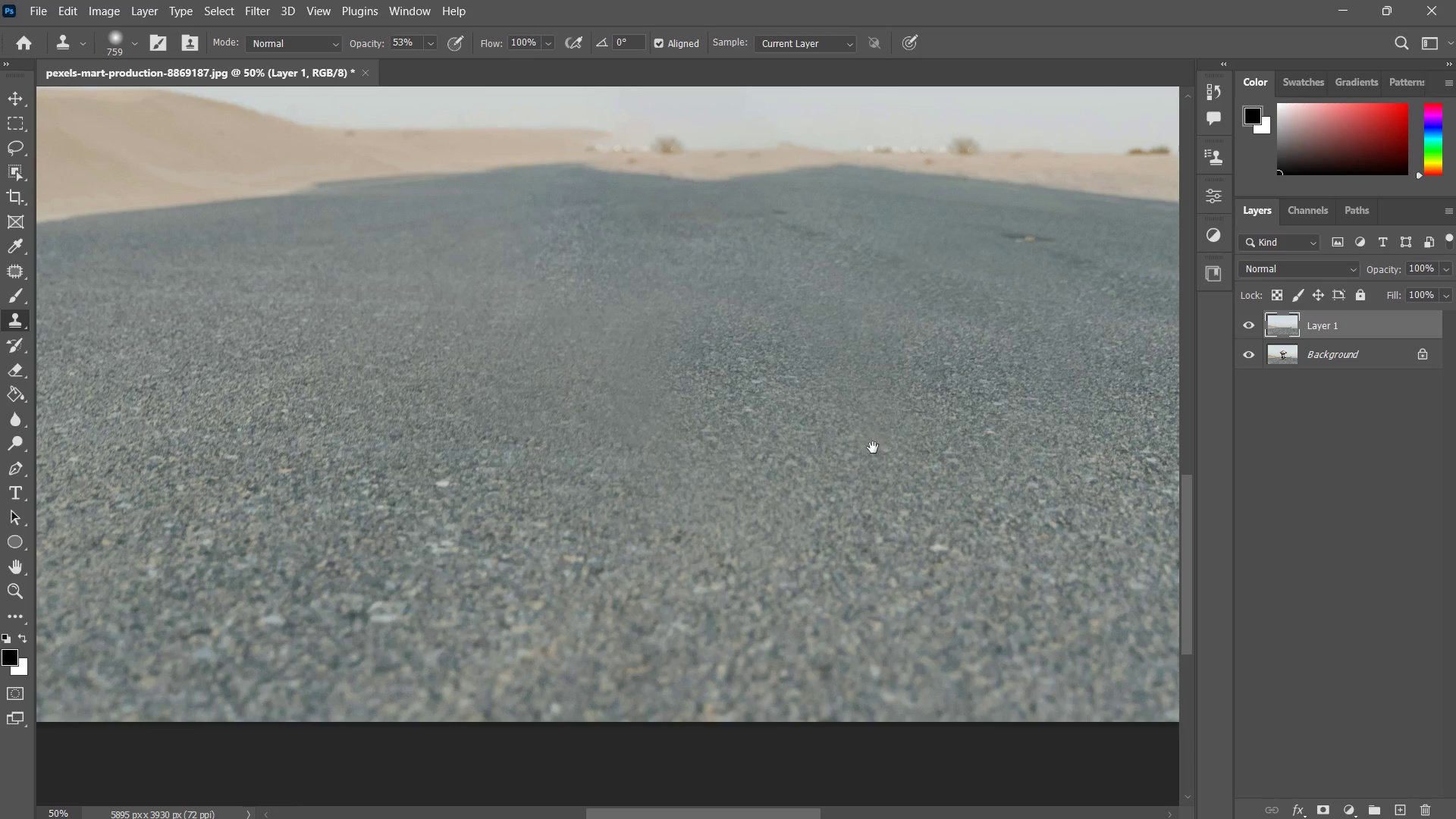 
hold_key(key=Space, duration=4.02)
 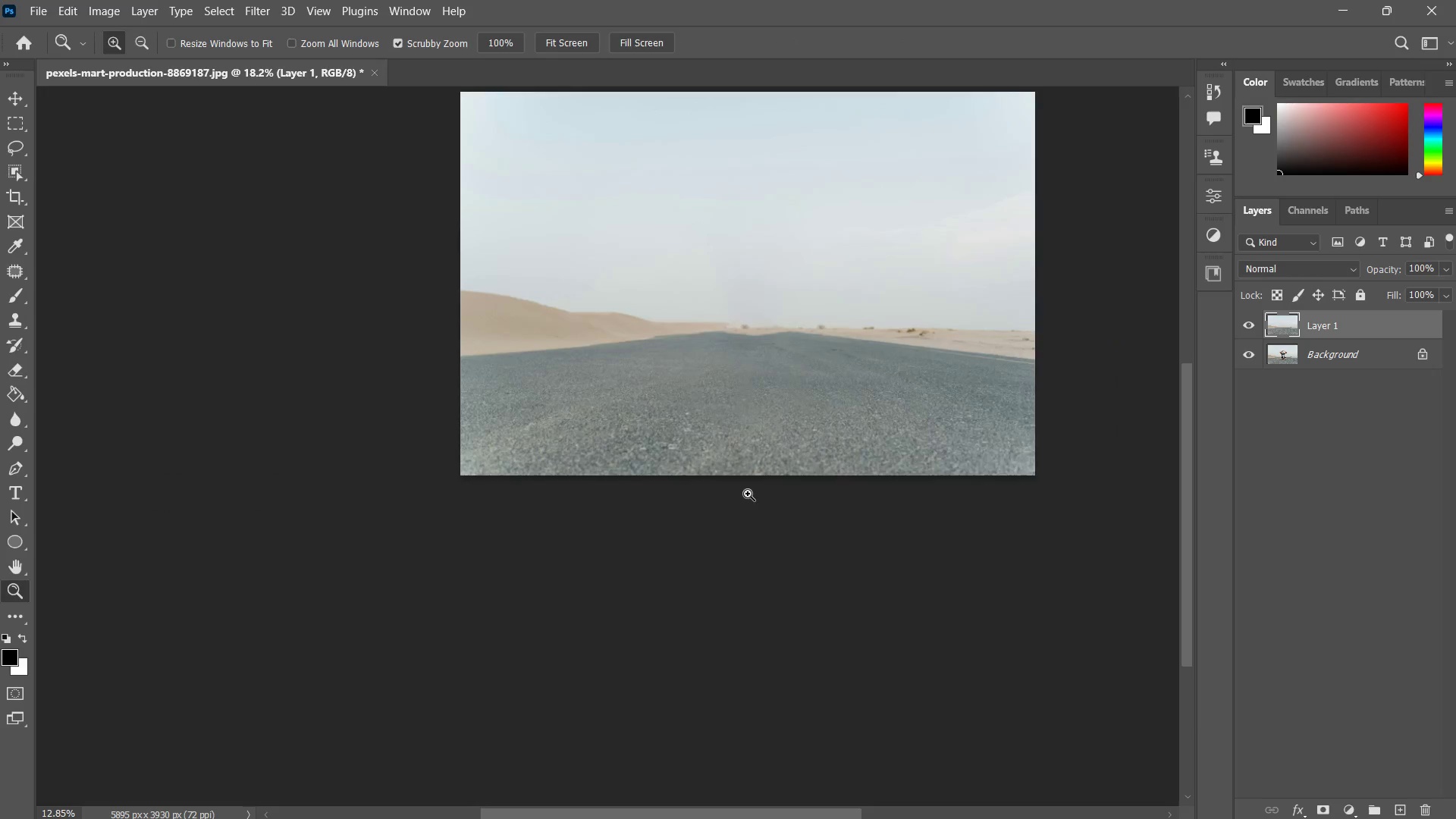 
key(S)
 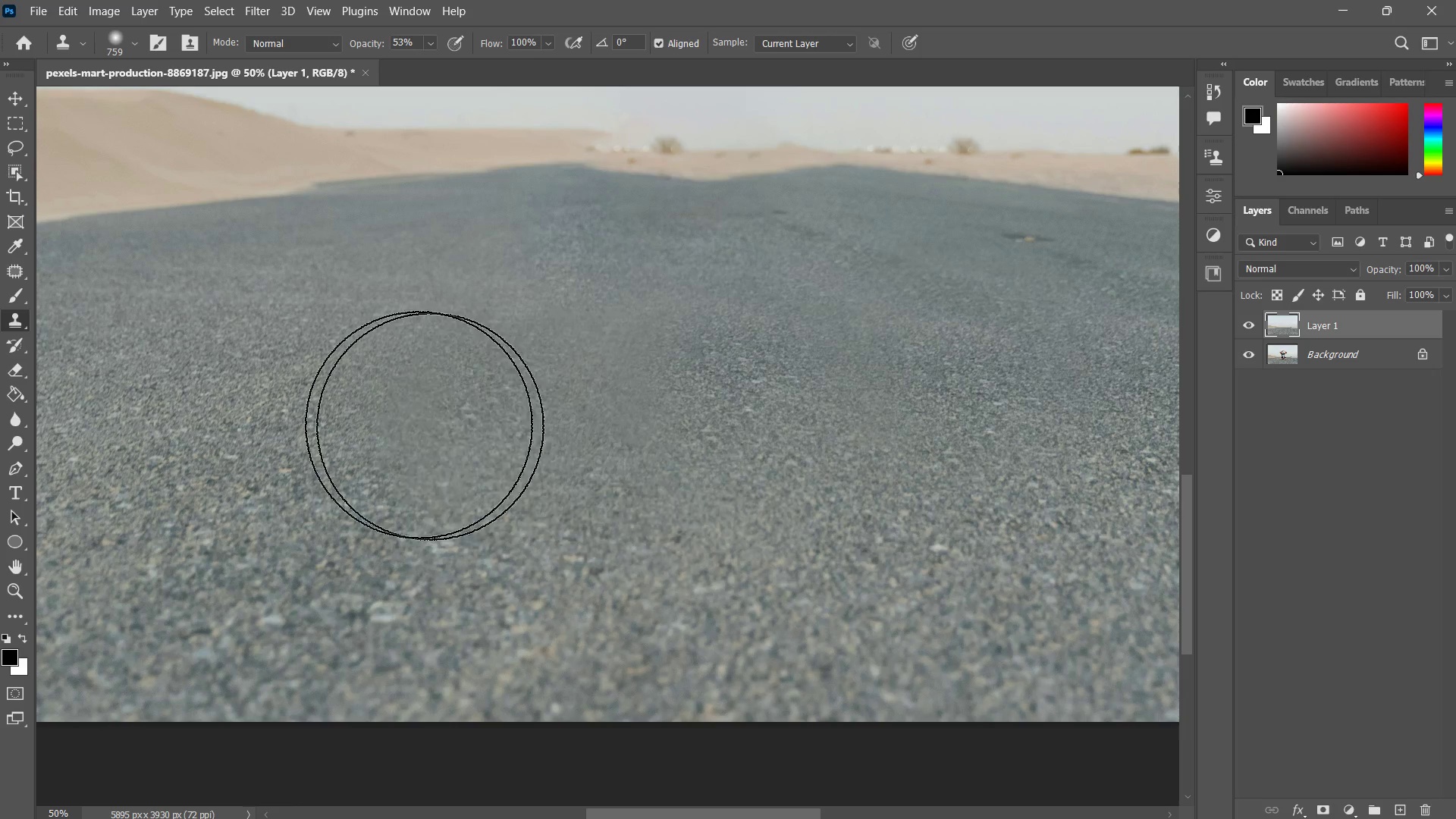 
key(Alt+AltLeft)
 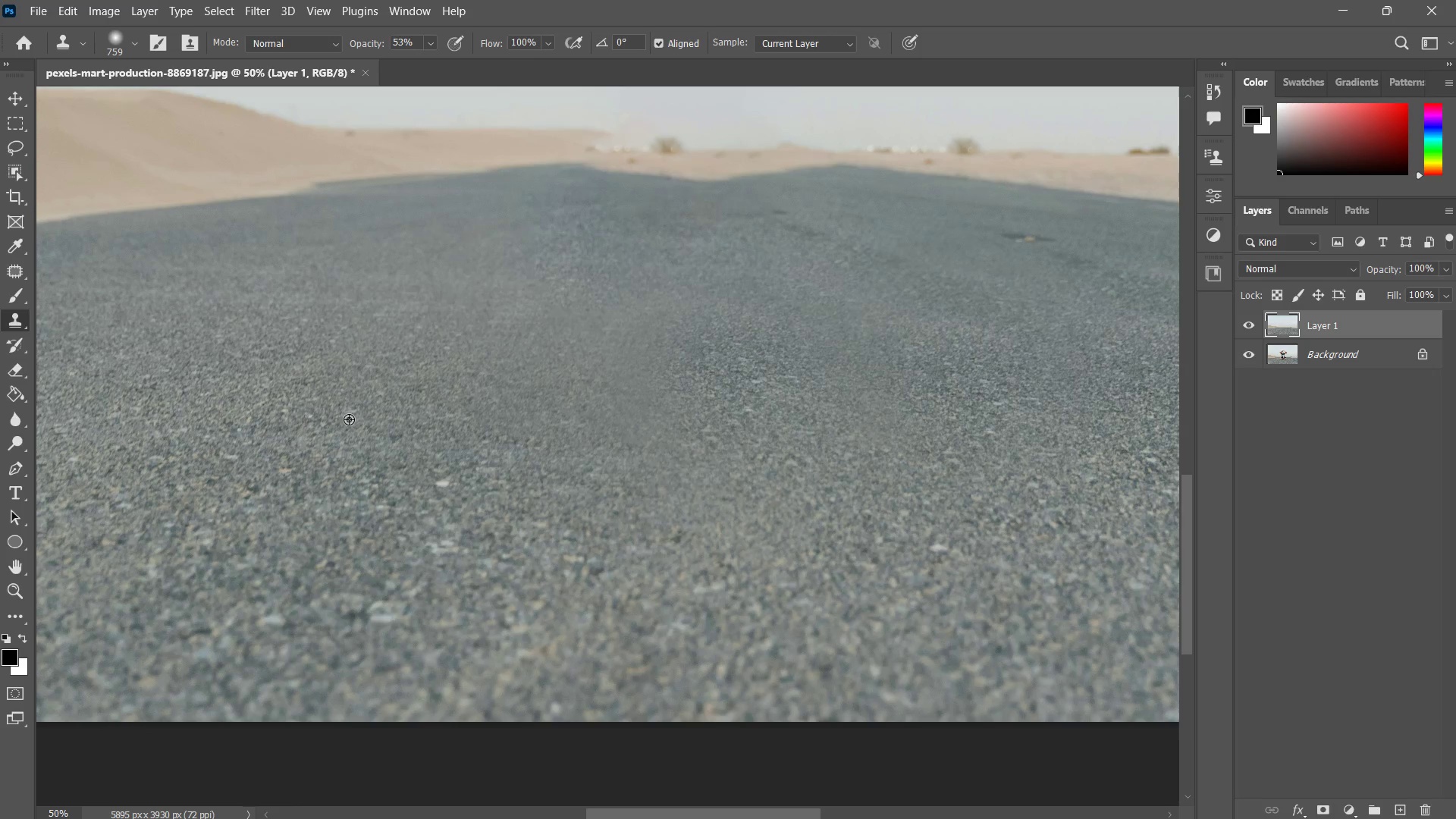 
left_click([349, 419])
 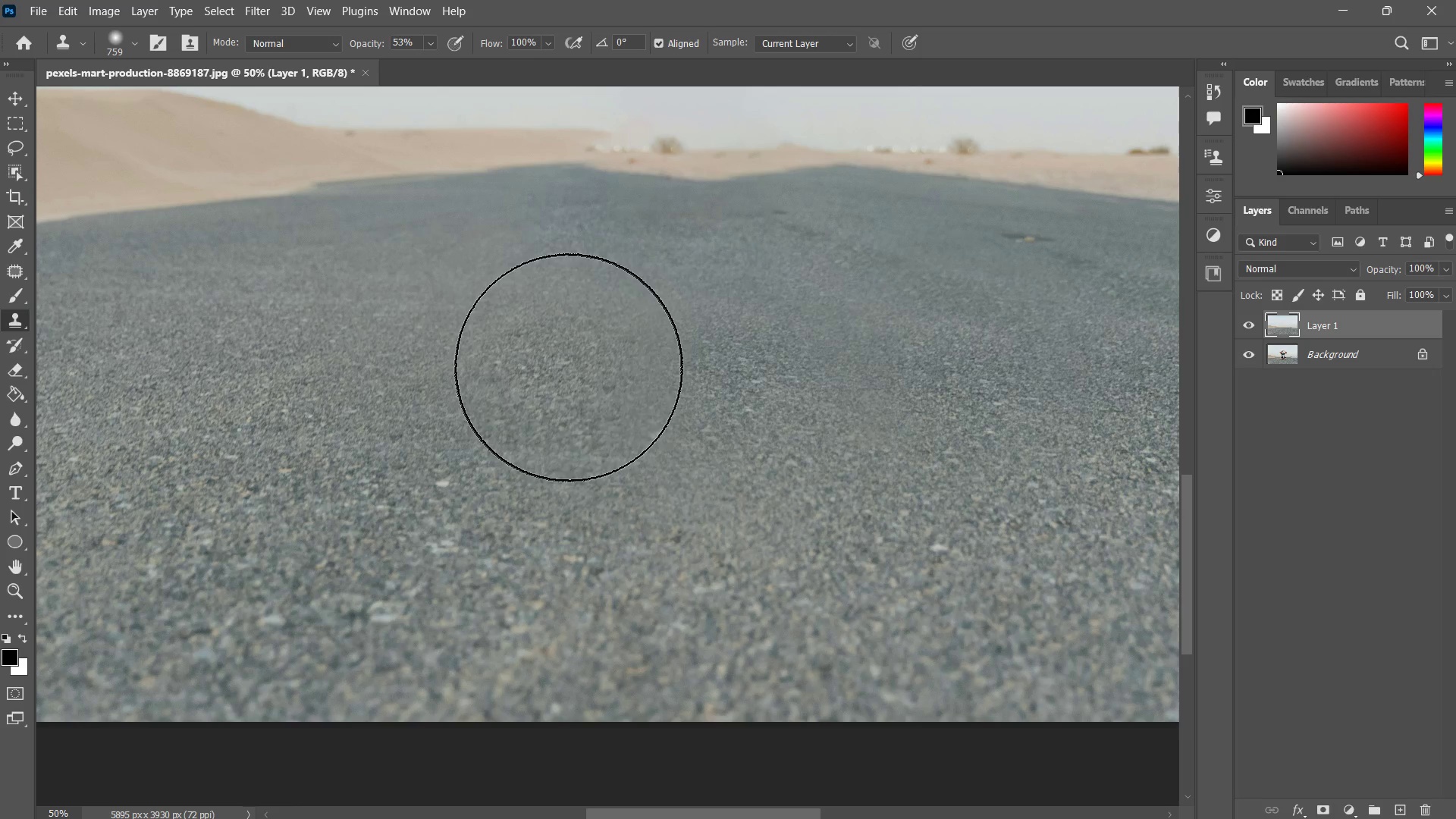 
double_click([570, 366])
 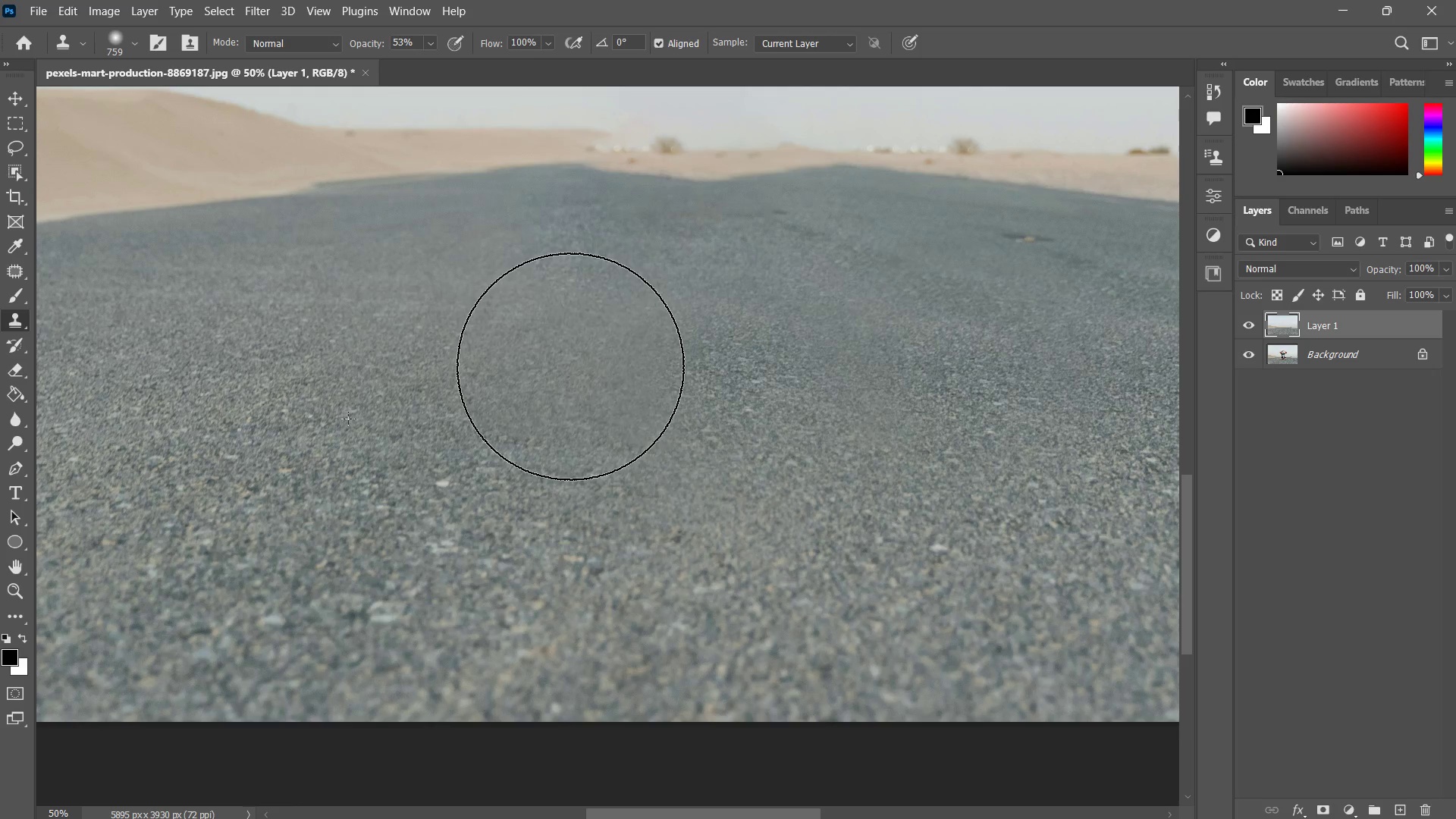 
triple_click([570, 366])
 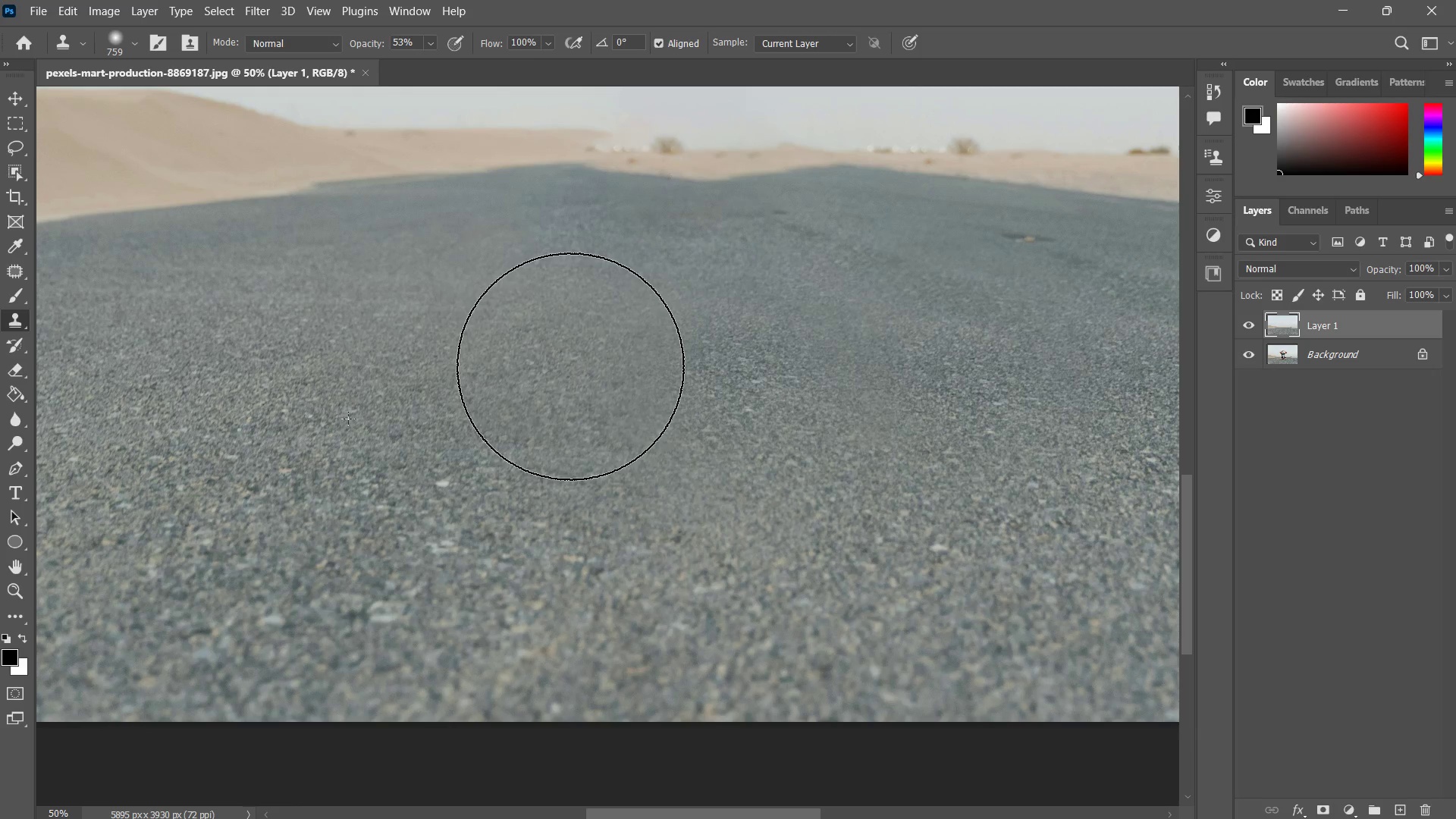 
triple_click([570, 366])
 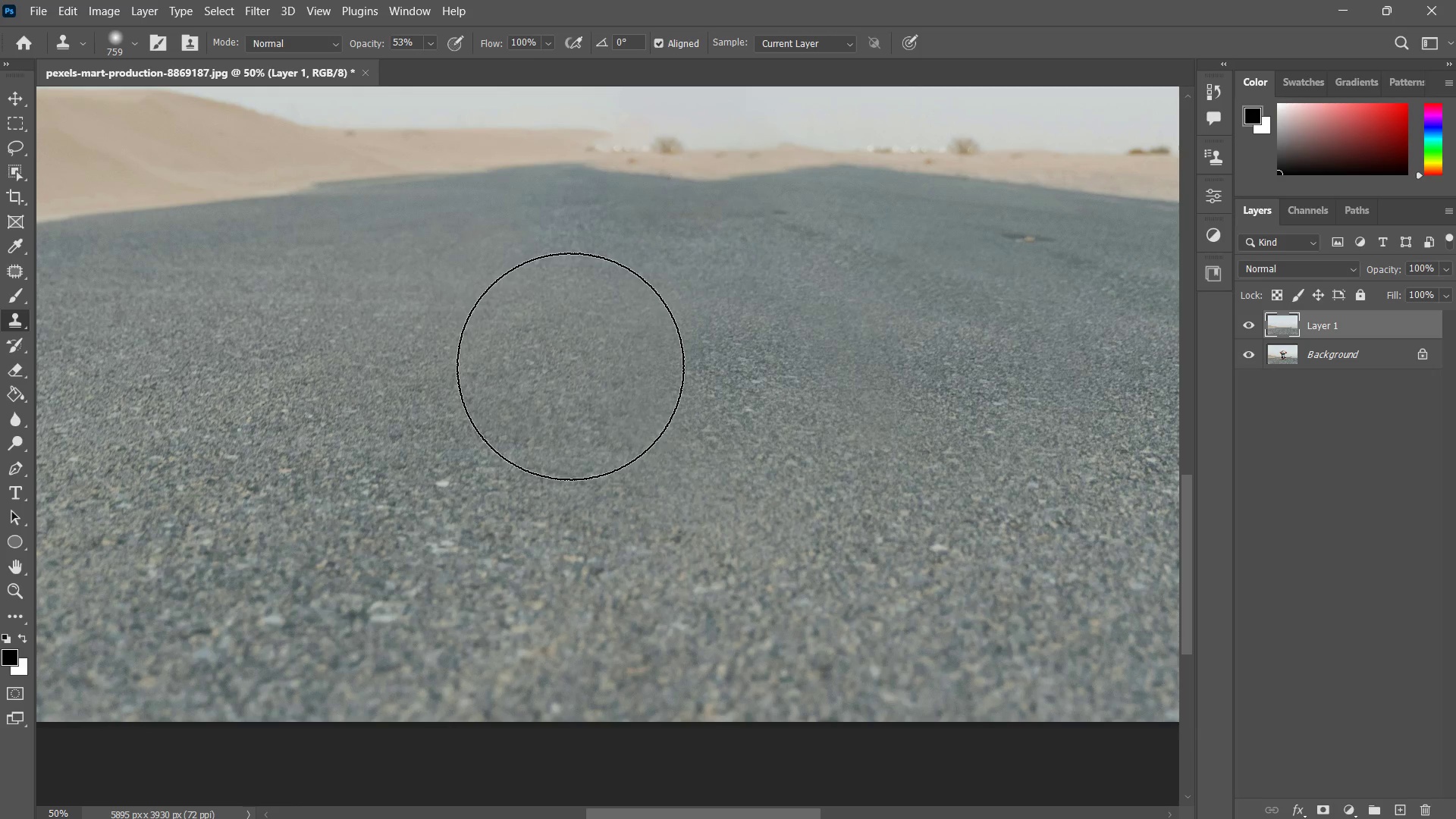 
triple_click([570, 366])
 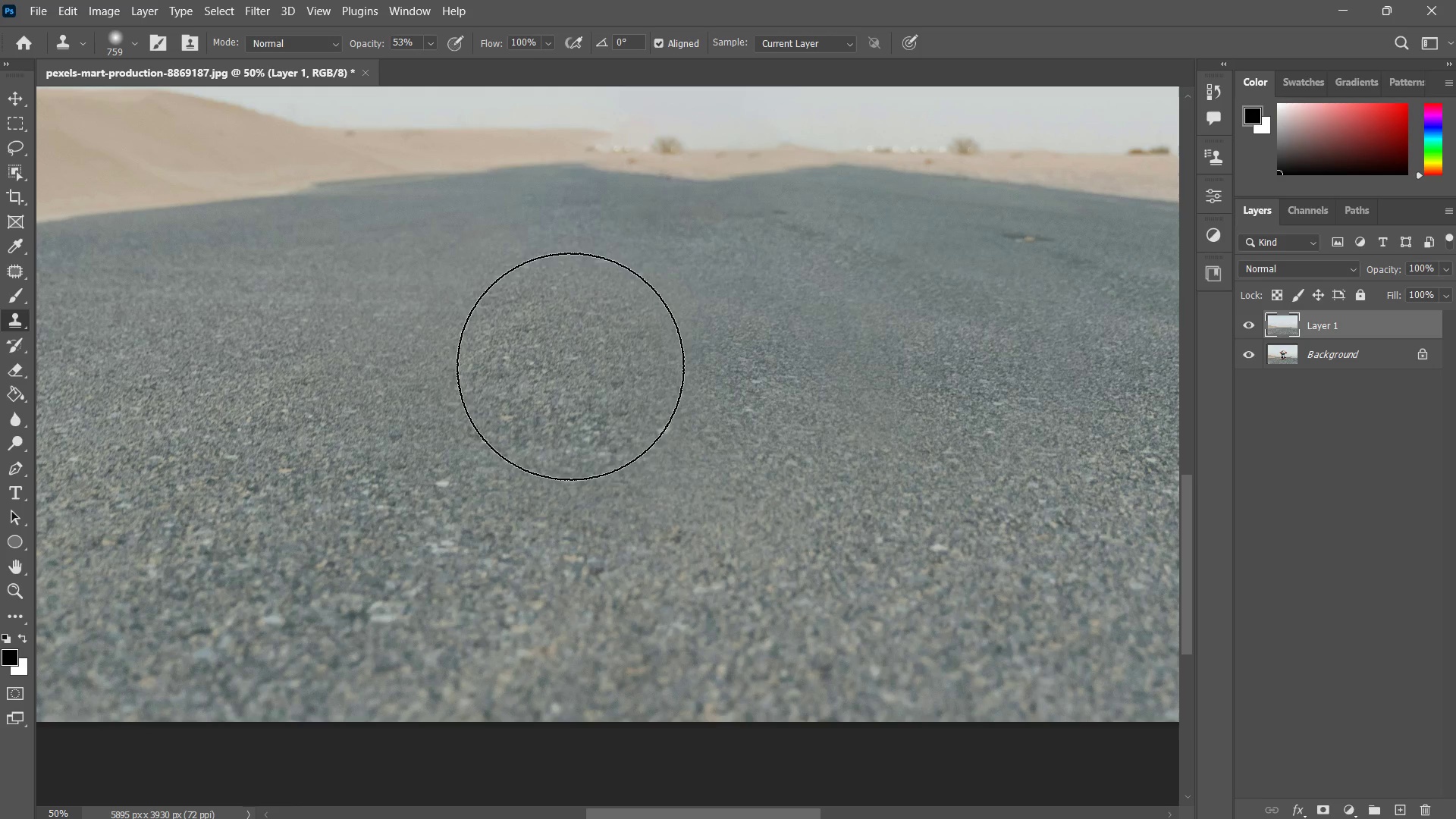 
type(zz)
 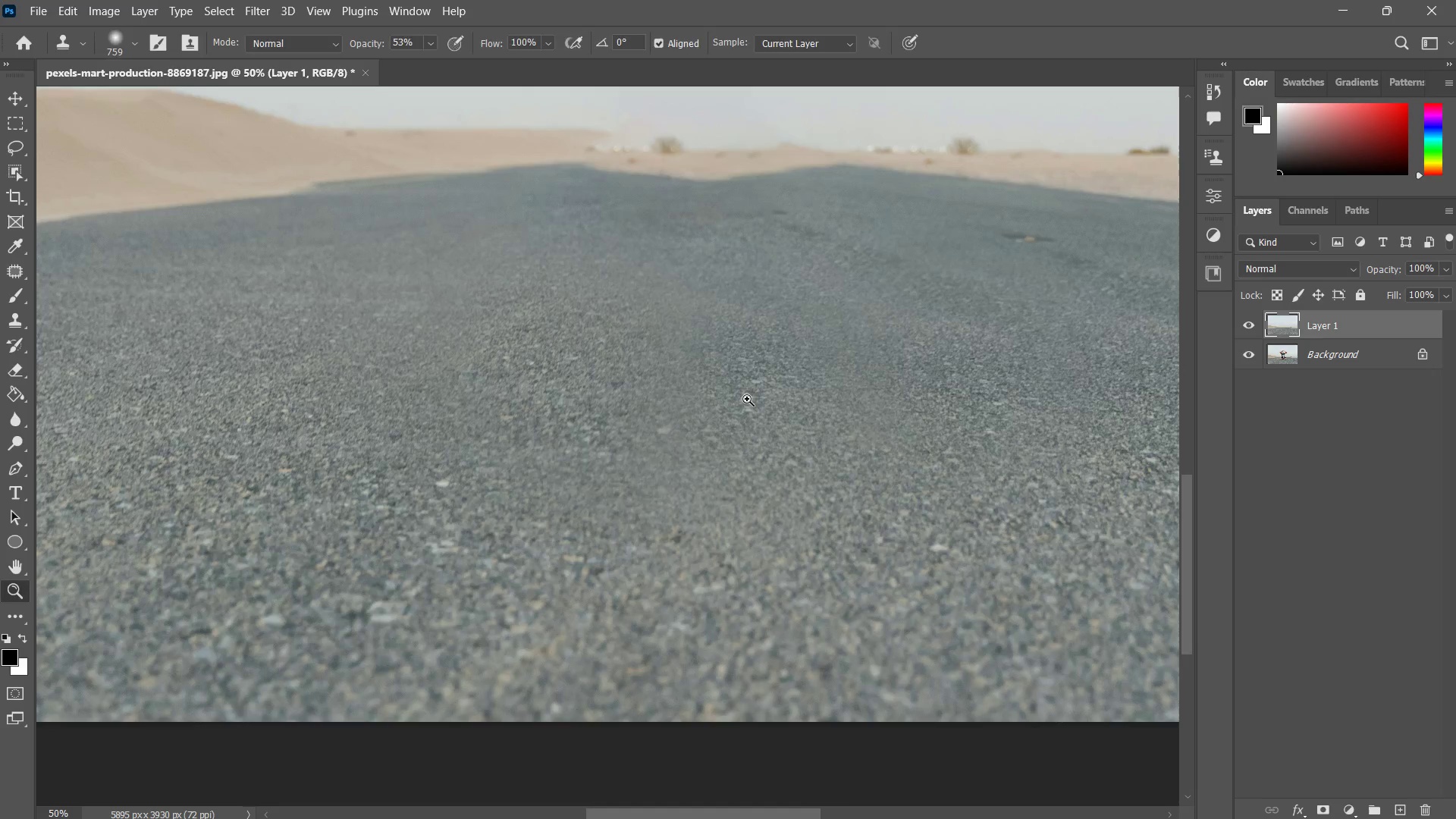 
left_click_drag(start_coordinate=[744, 399], to_coordinate=[696, 488])
 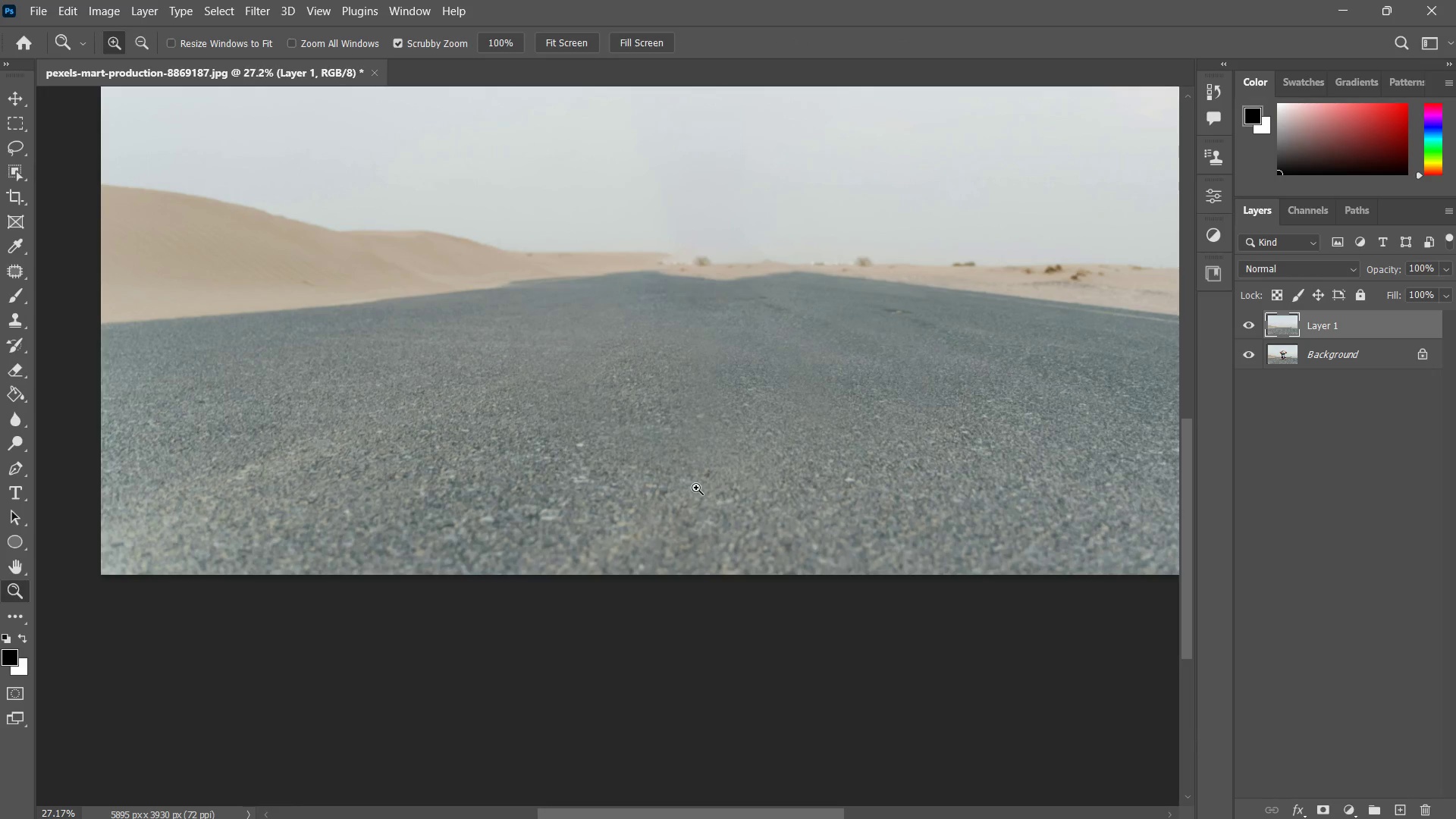 
key(Control+ControlLeft)
 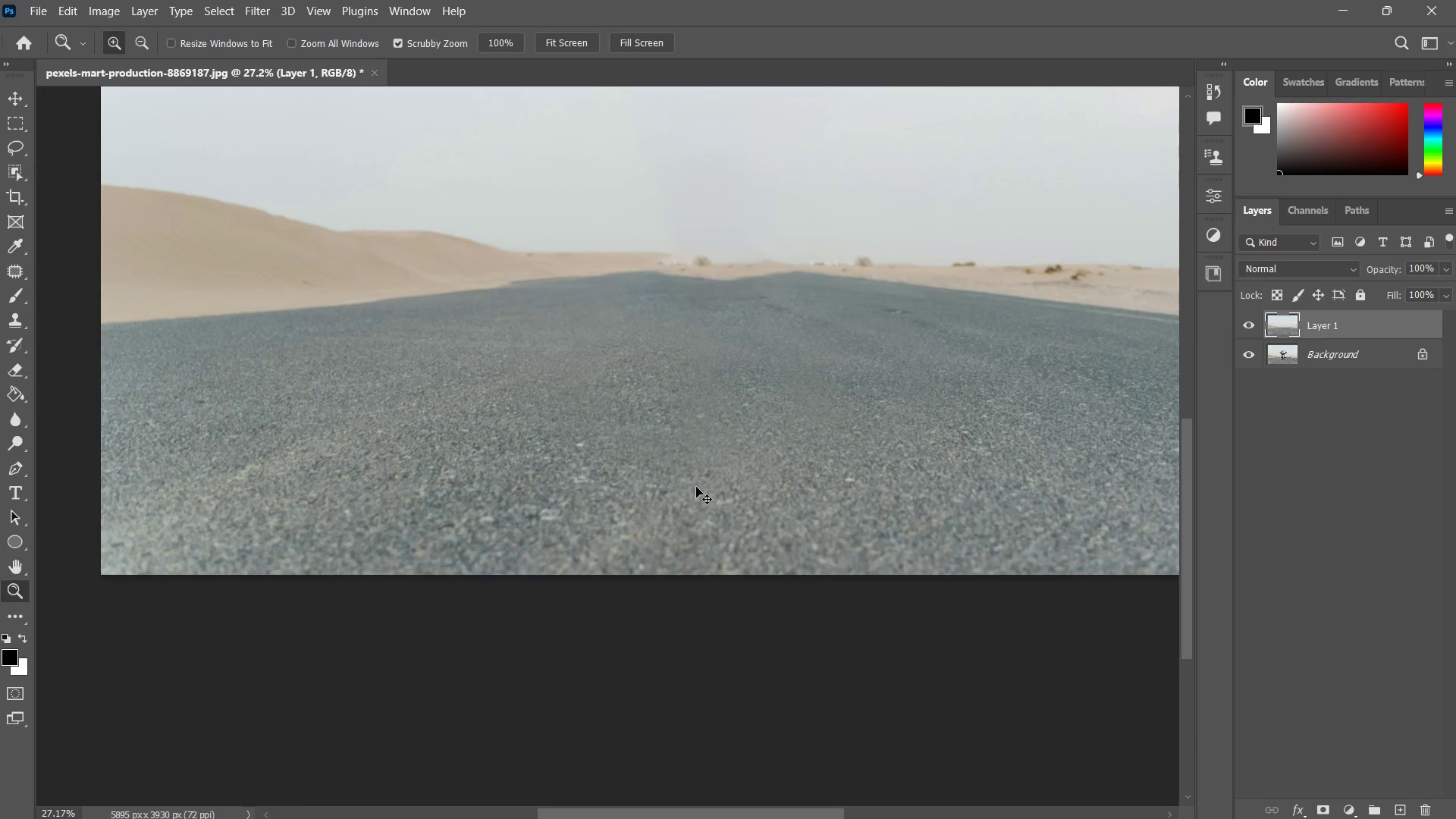 
key(Control+Z)
 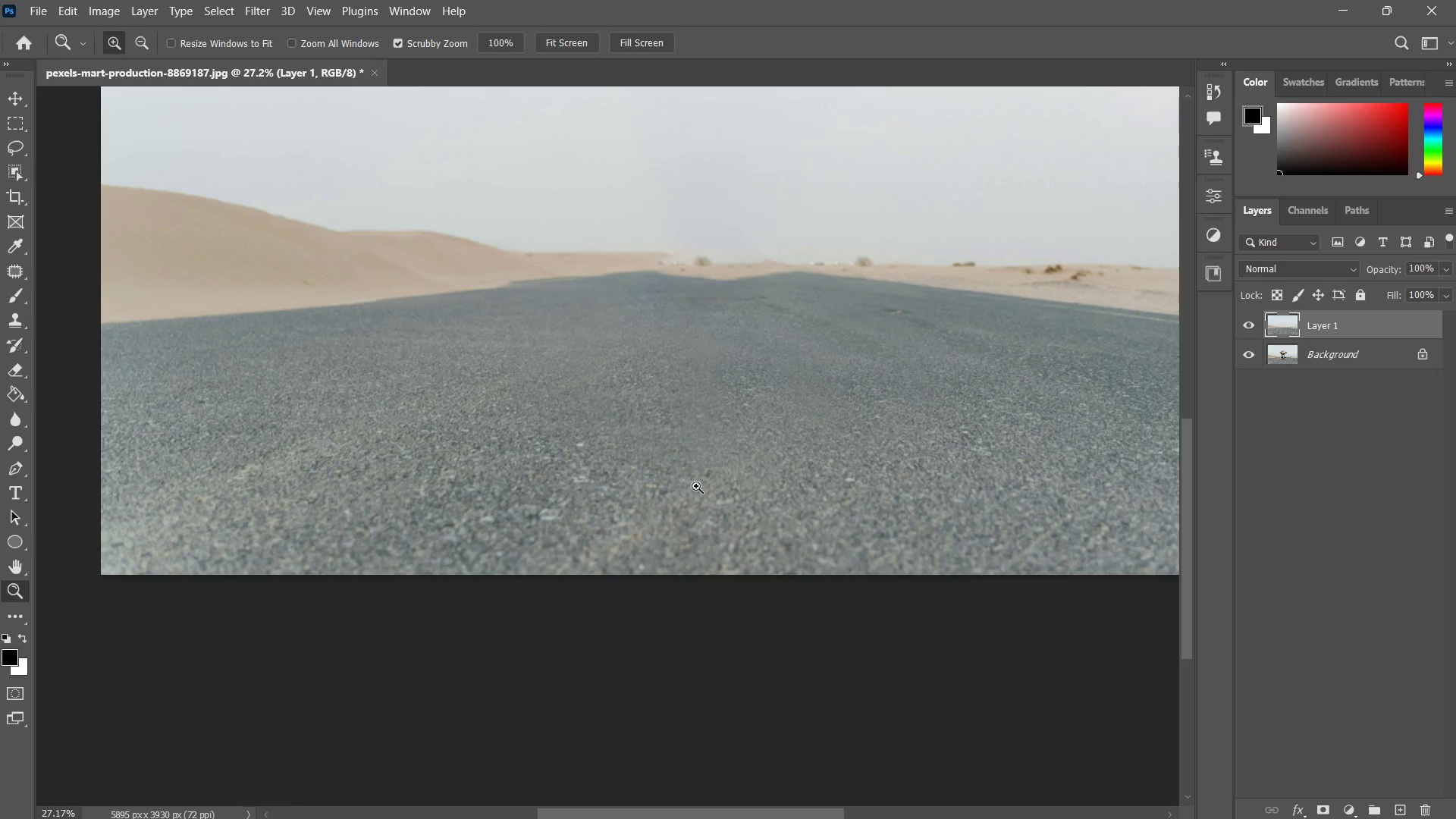 
key(Z)
 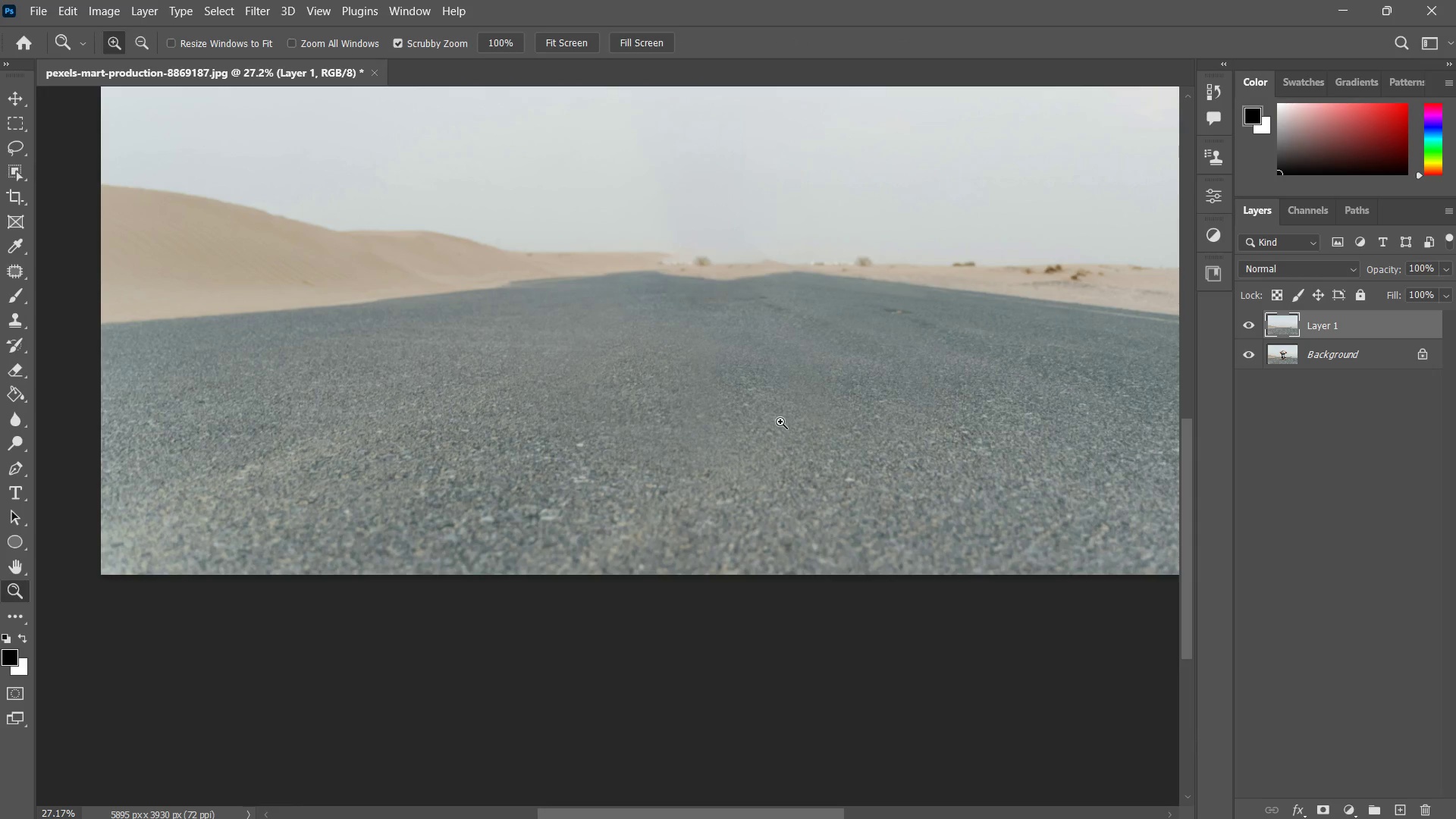 
type(zzzc)
 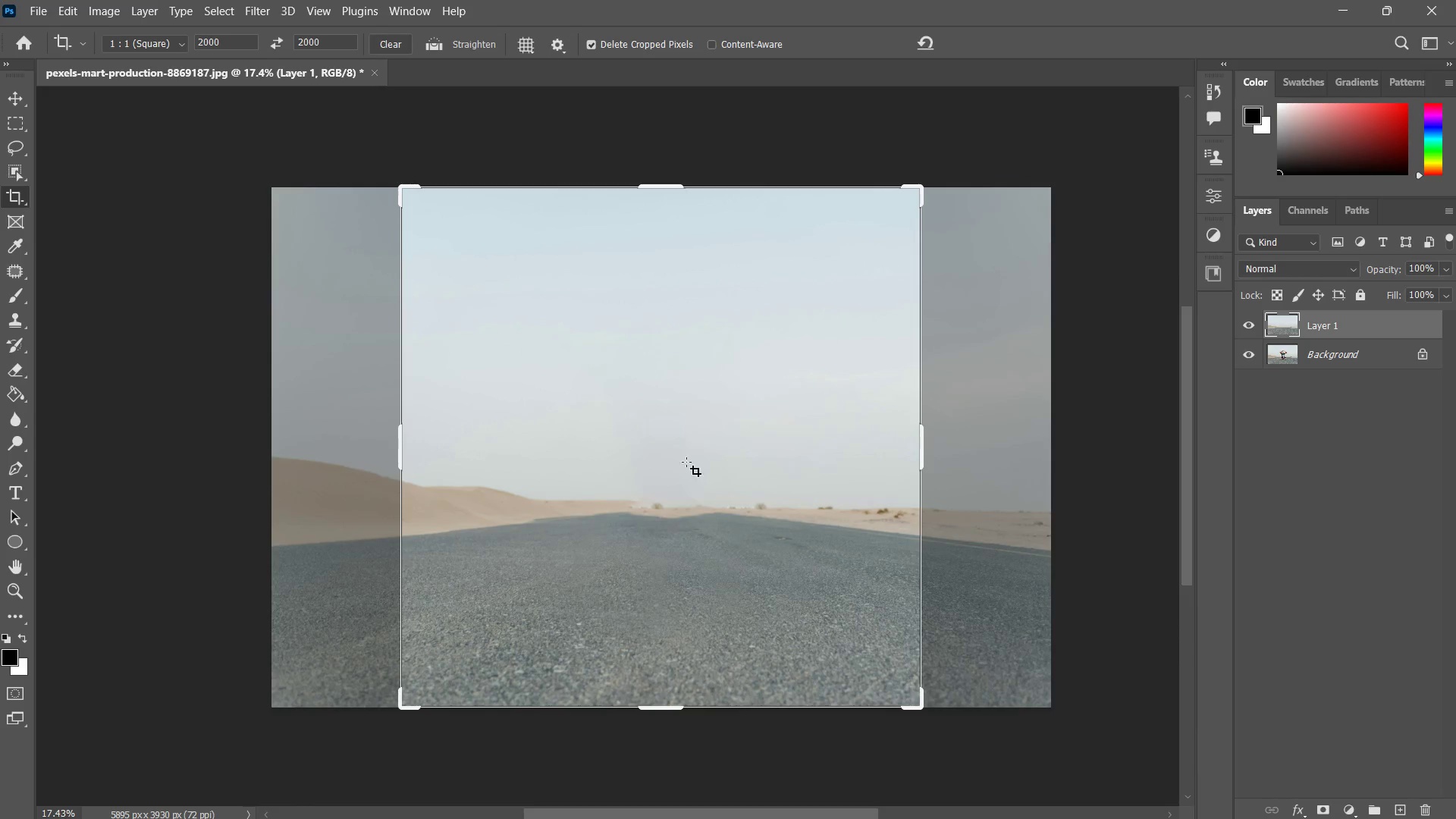 
left_click_drag(start_coordinate=[795, 382], to_coordinate=[765, 438])
 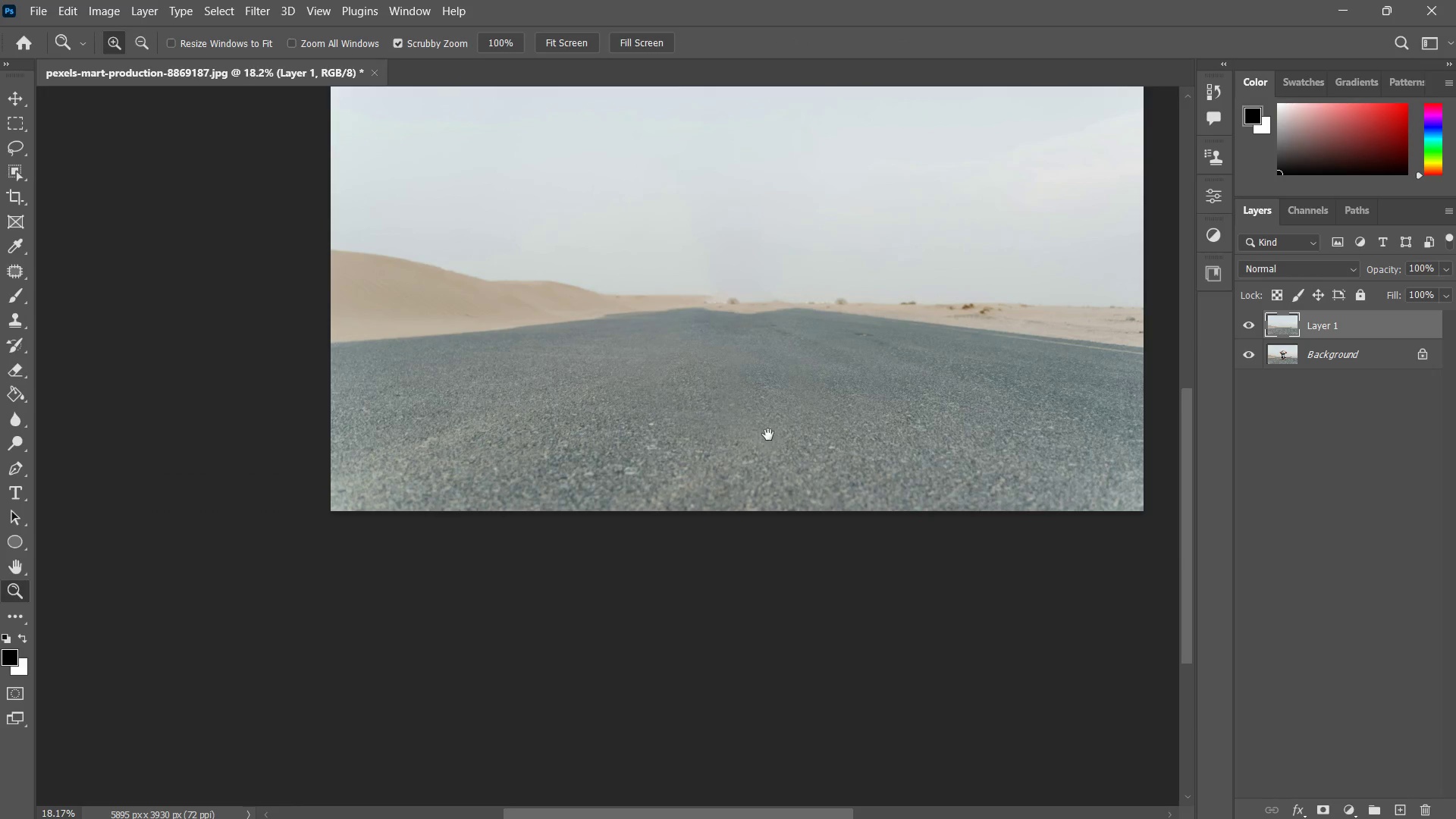 
left_click_drag(start_coordinate=[773, 390], to_coordinate=[748, 499])
 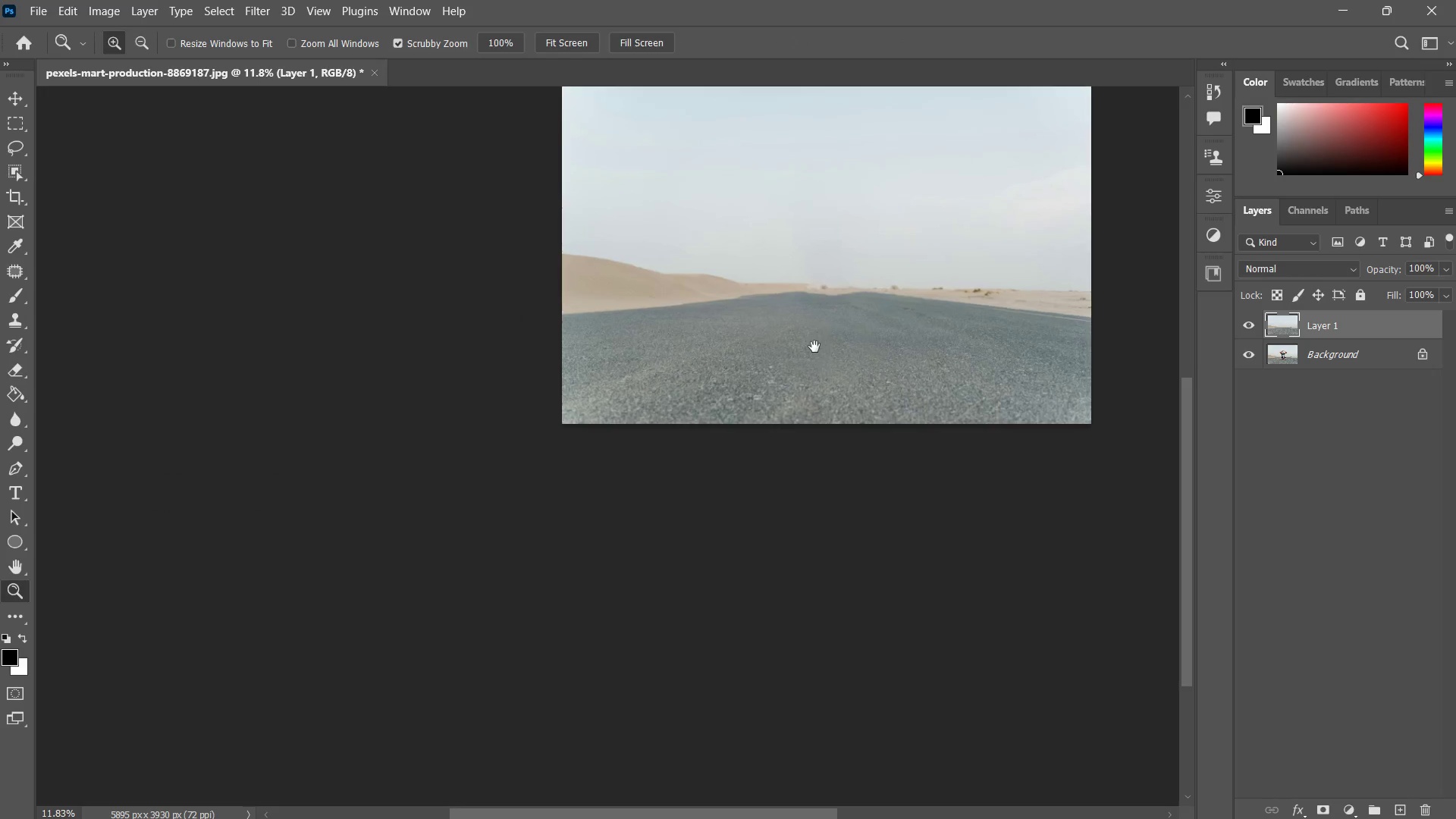 
hold_key(key=Space, duration=0.52)
 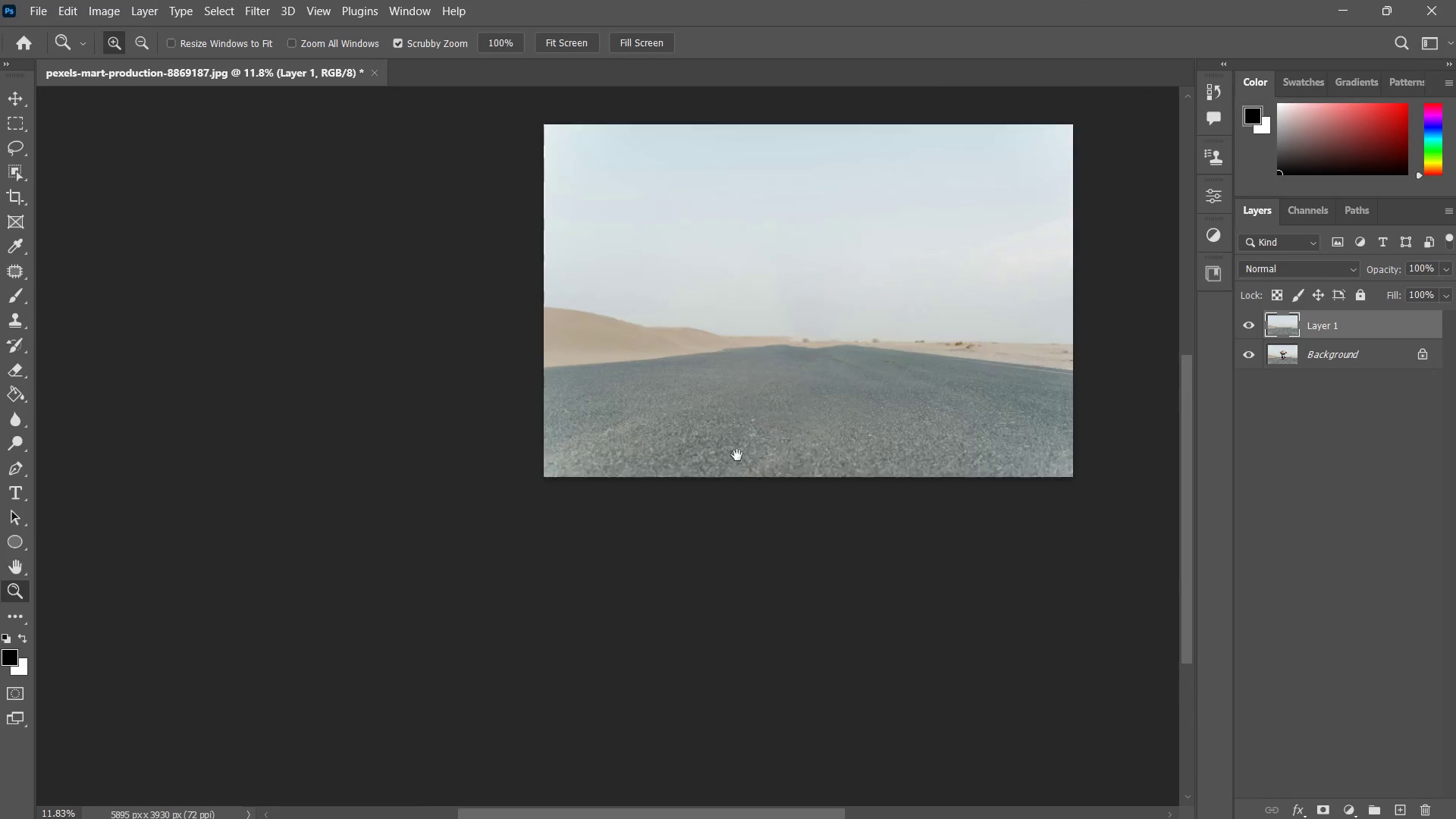 
left_click_drag(start_coordinate=[743, 388], to_coordinate=[814, 347])
 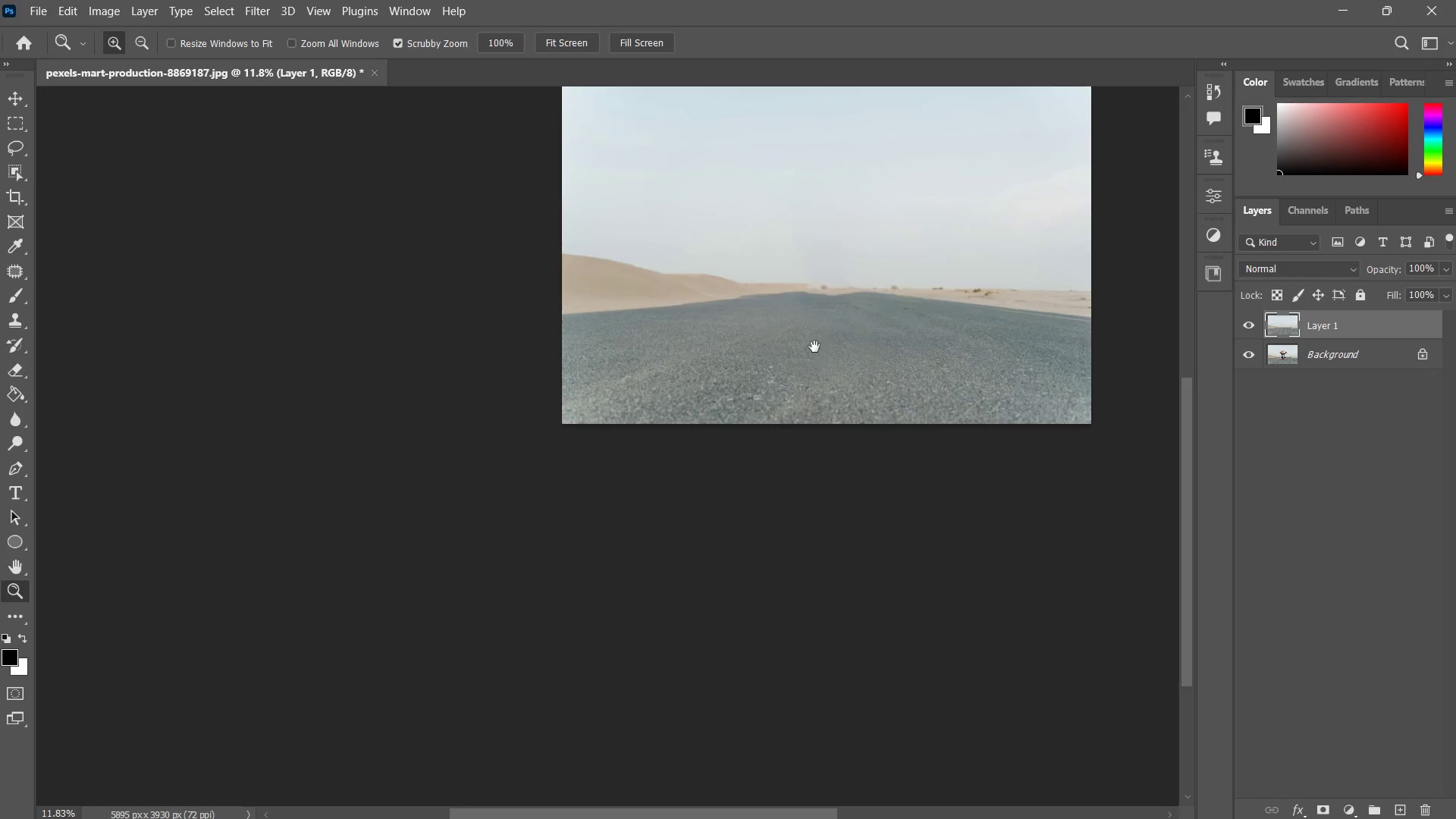 
hold_key(key=Space, duration=0.5)
 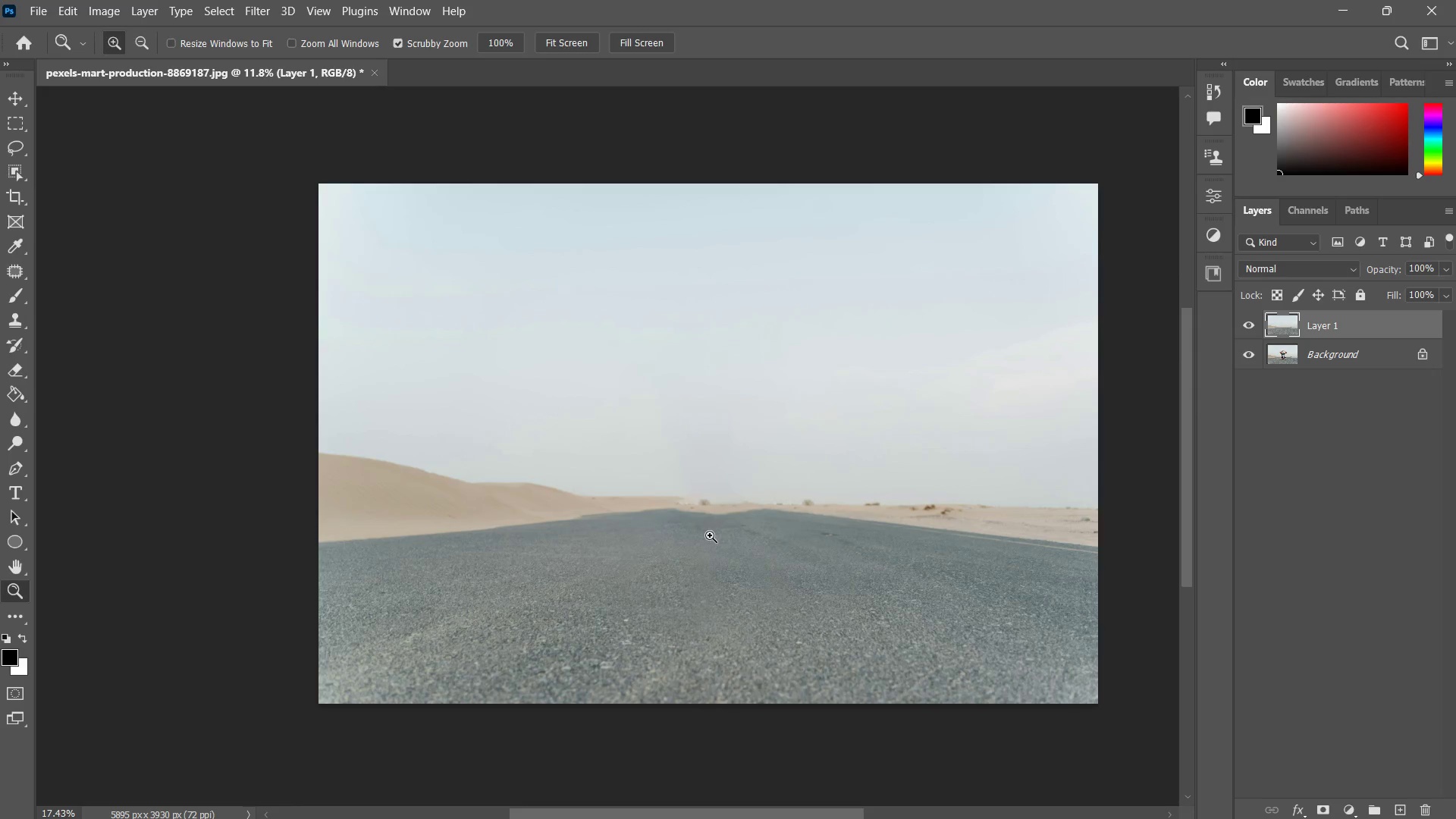 
left_click_drag(start_coordinate=[824, 330], to_coordinate=[658, 588])
 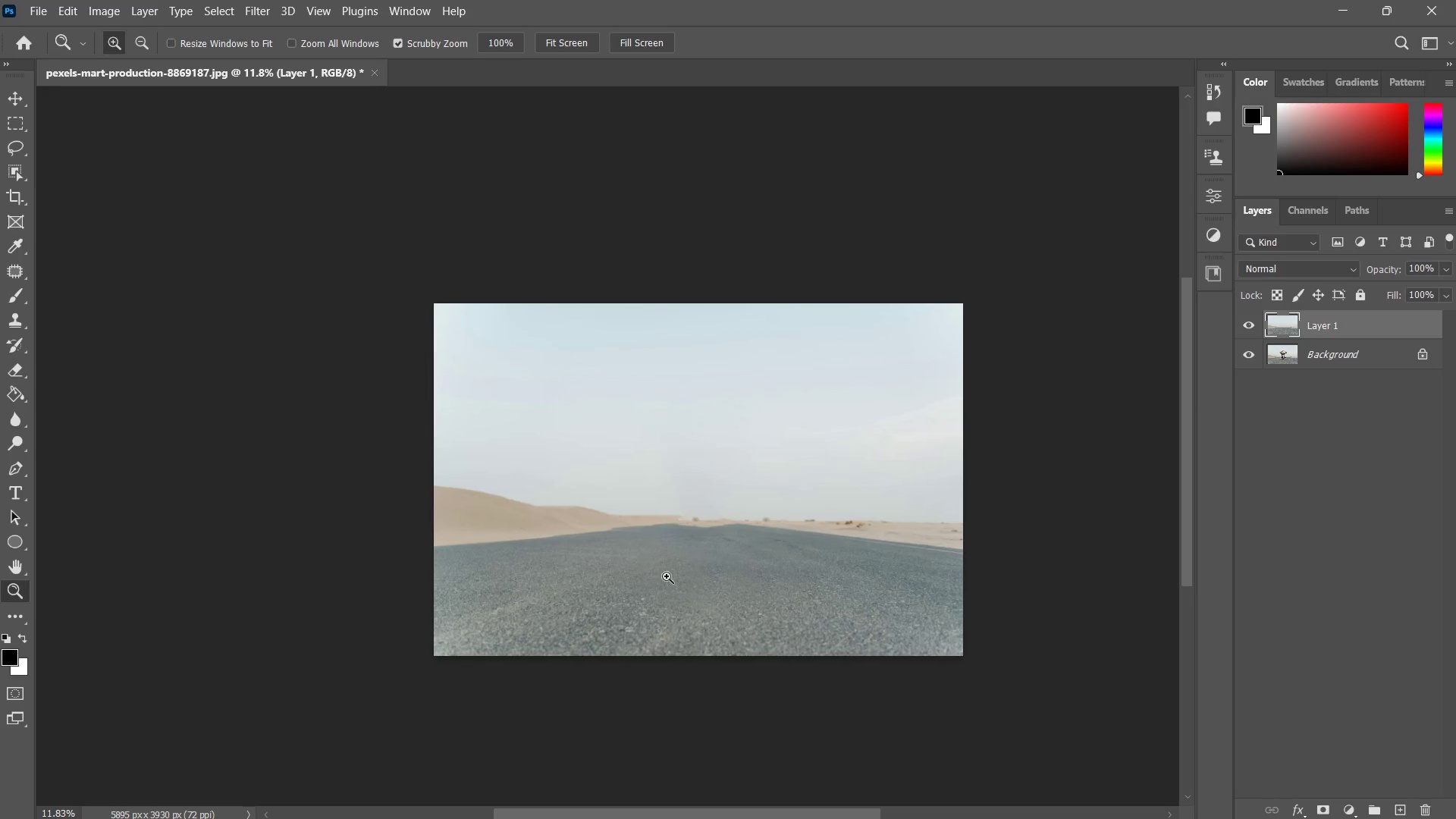 
left_click_drag(start_coordinate=[678, 555], to_coordinate=[710, 535])
 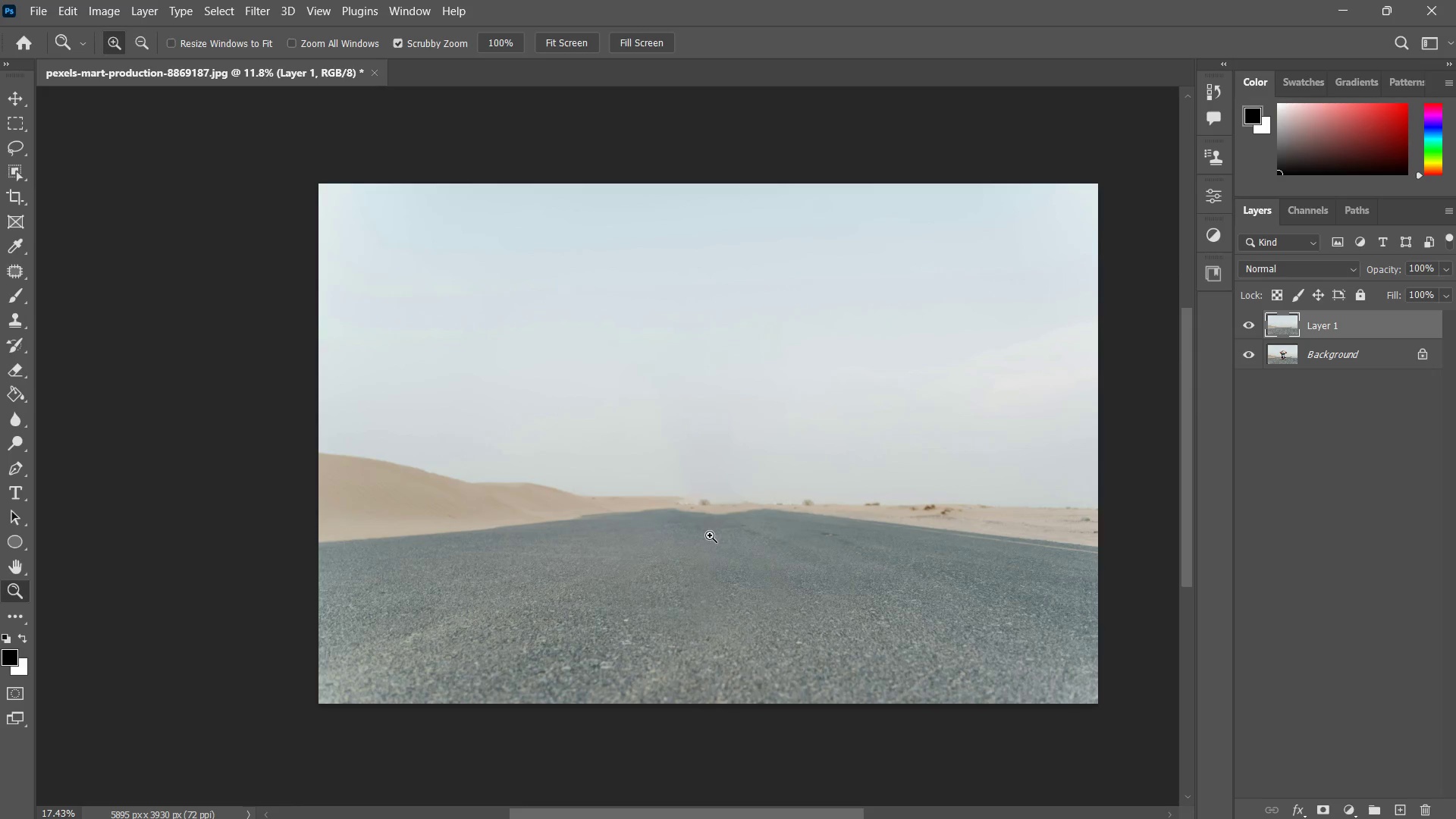 
hold_key(key=Space, duration=0.47)
 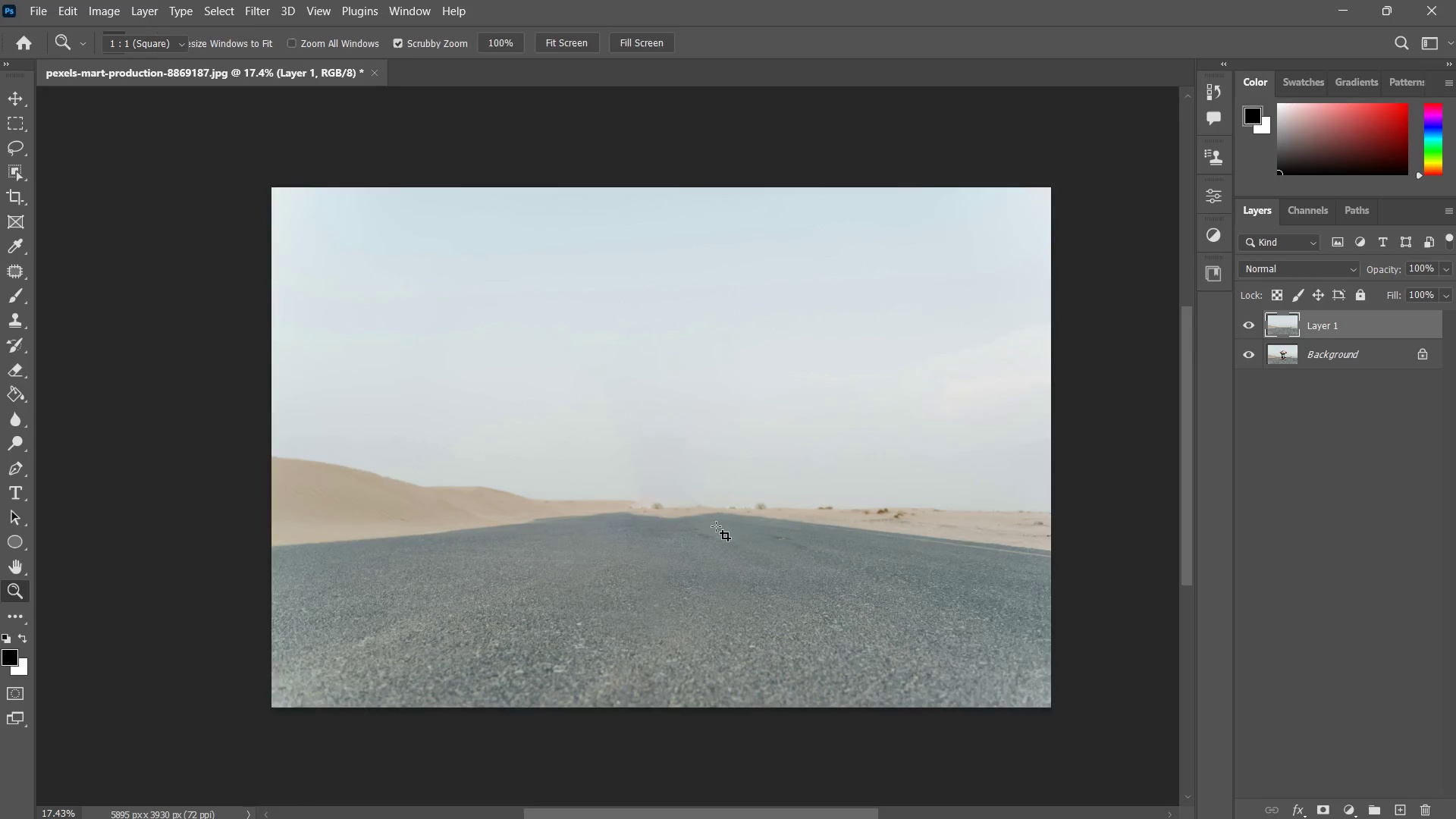 
left_click_drag(start_coordinate=[763, 522], to_coordinate=[716, 526])
 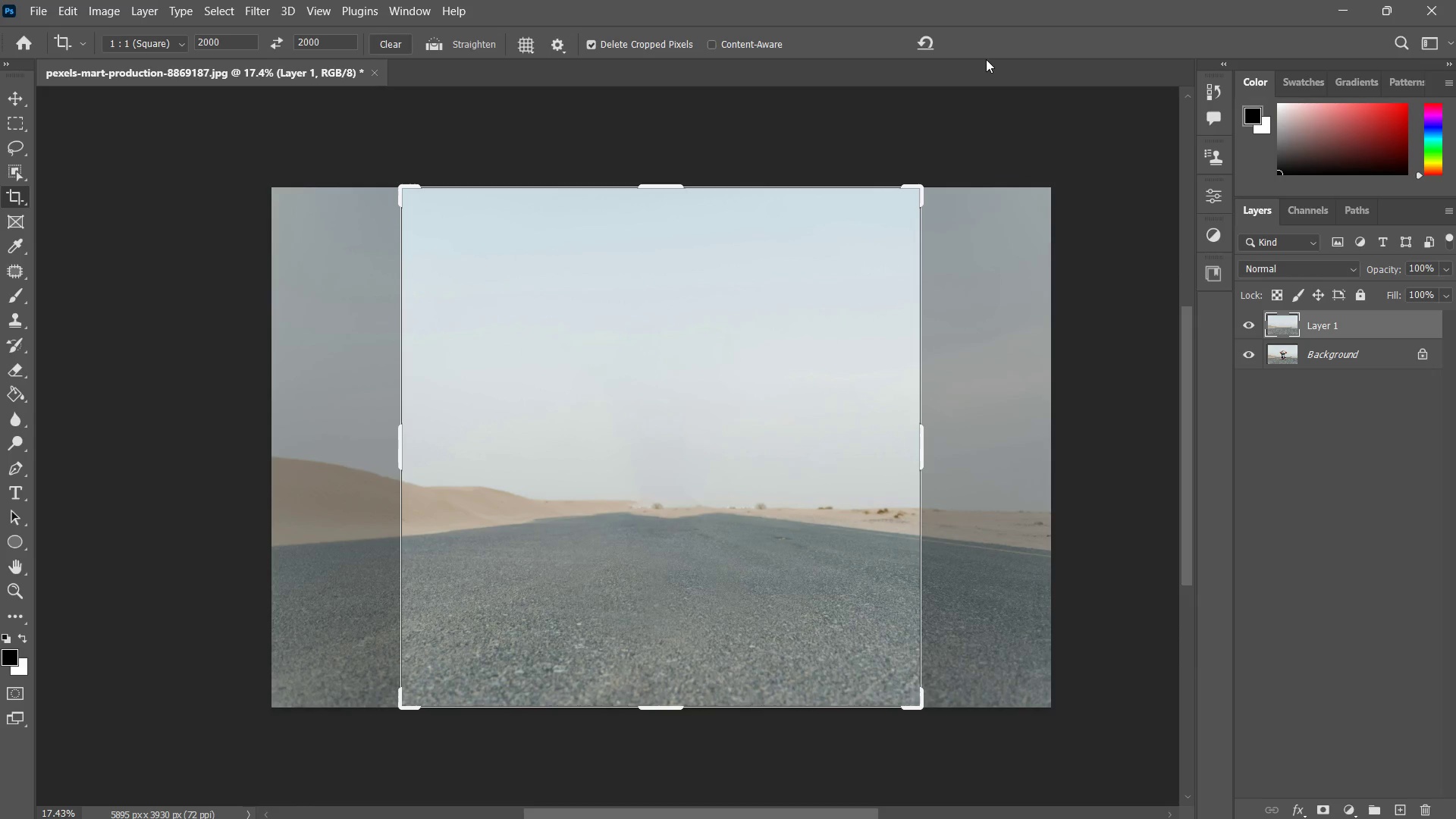 
key(NumpadEnter)
 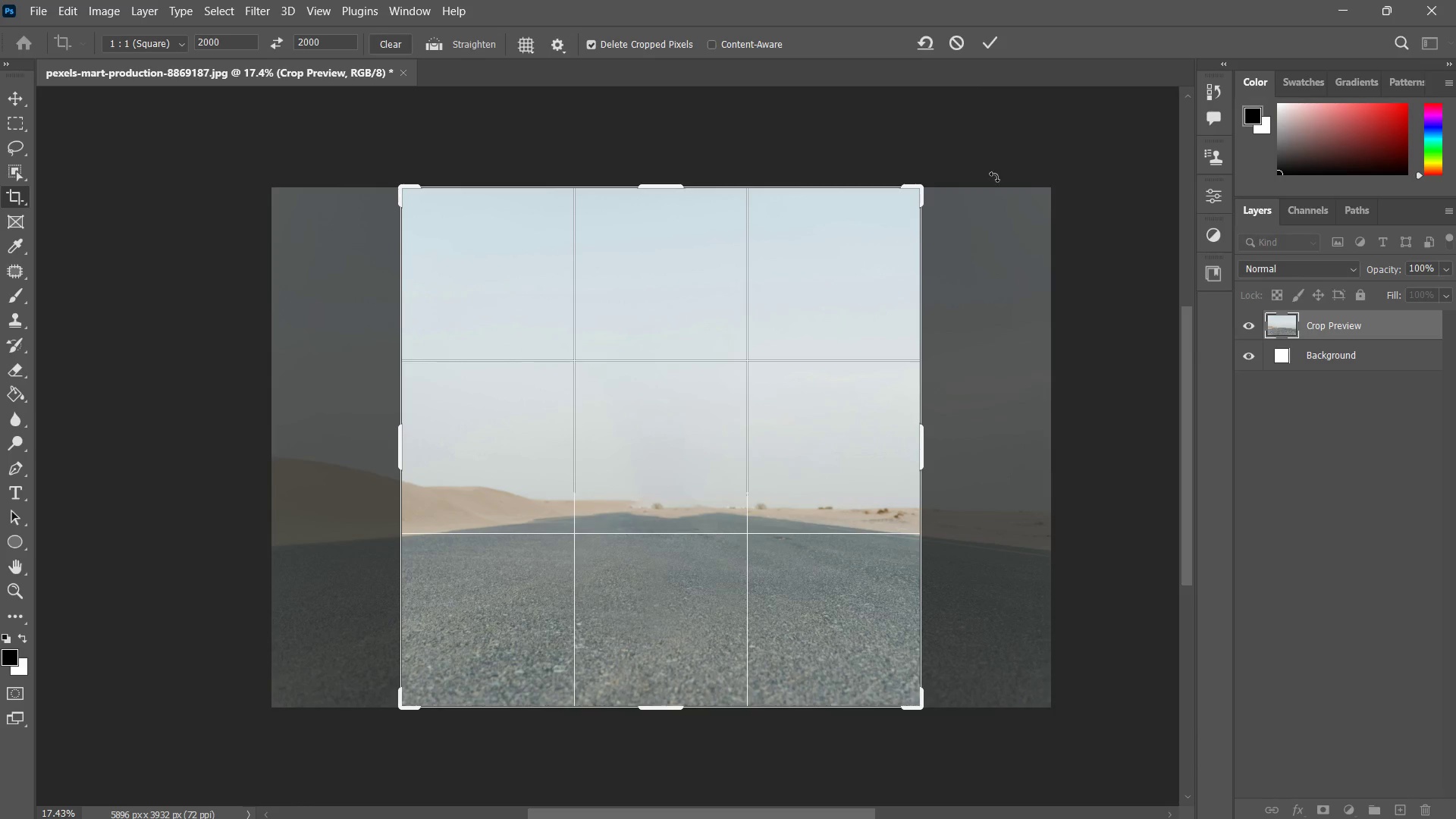 
left_click([988, 42])
 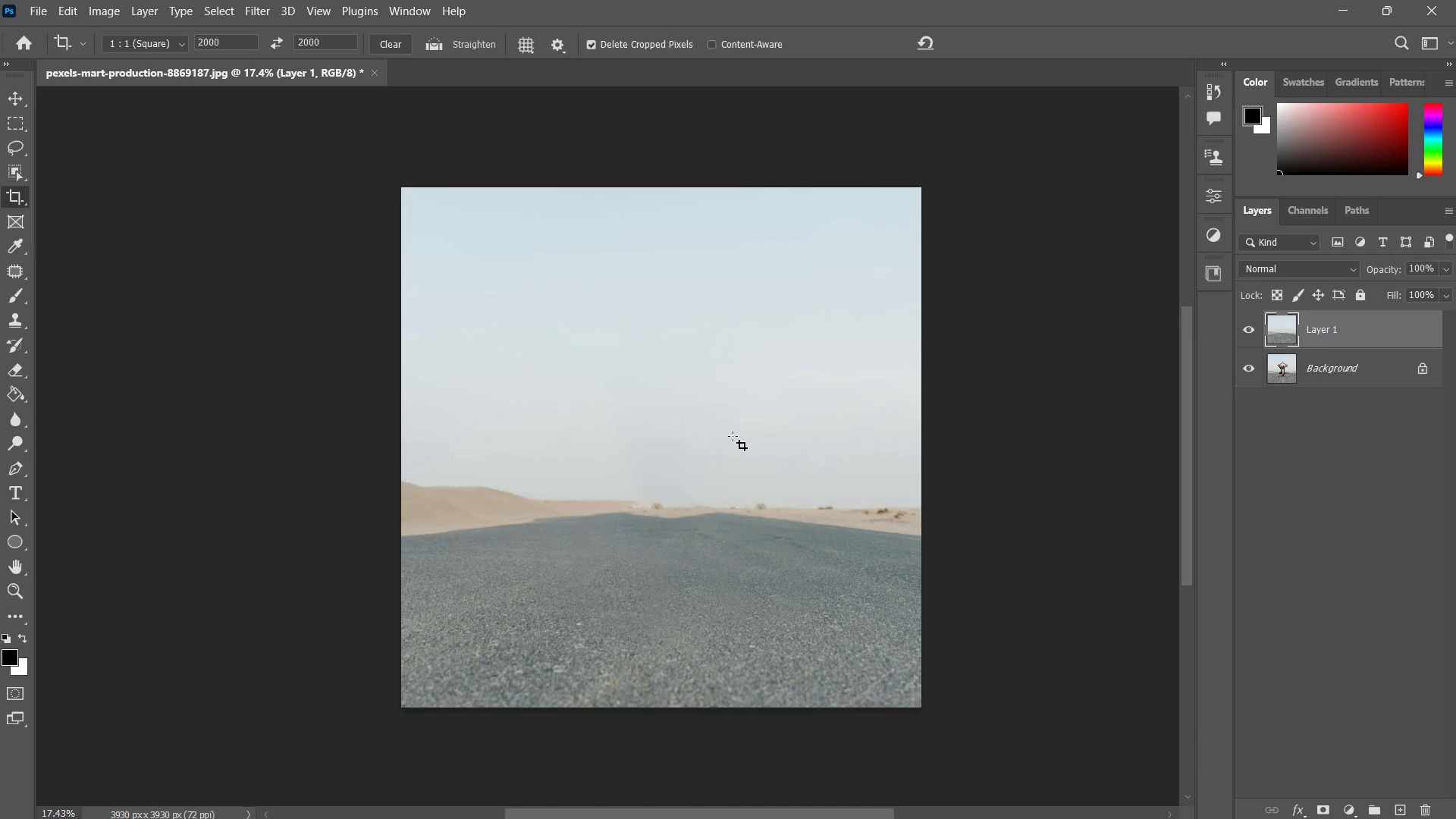 
left_click_drag(start_coordinate=[616, 609], to_coordinate=[651, 562])
 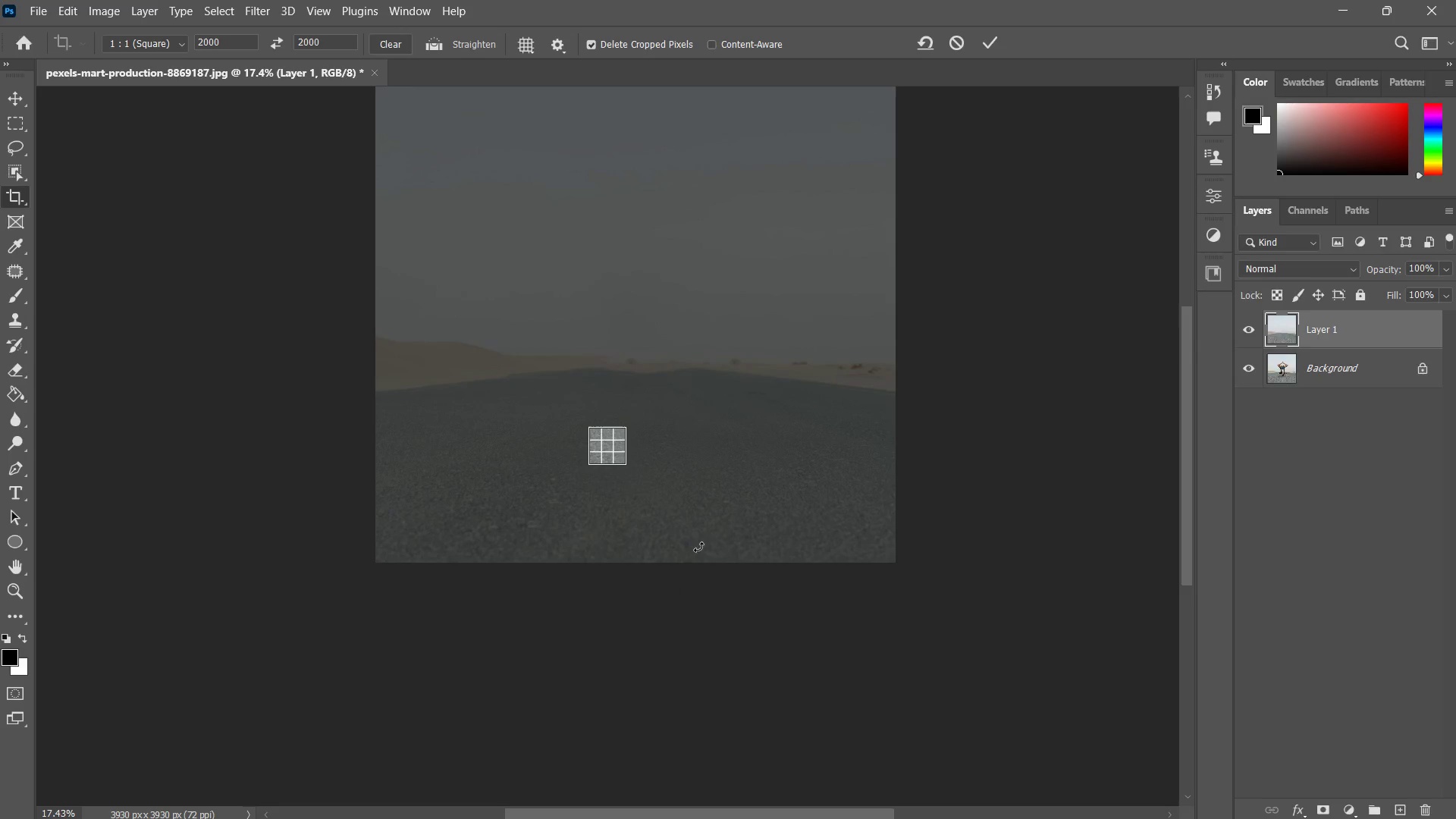 
key(Control+ControlLeft)
 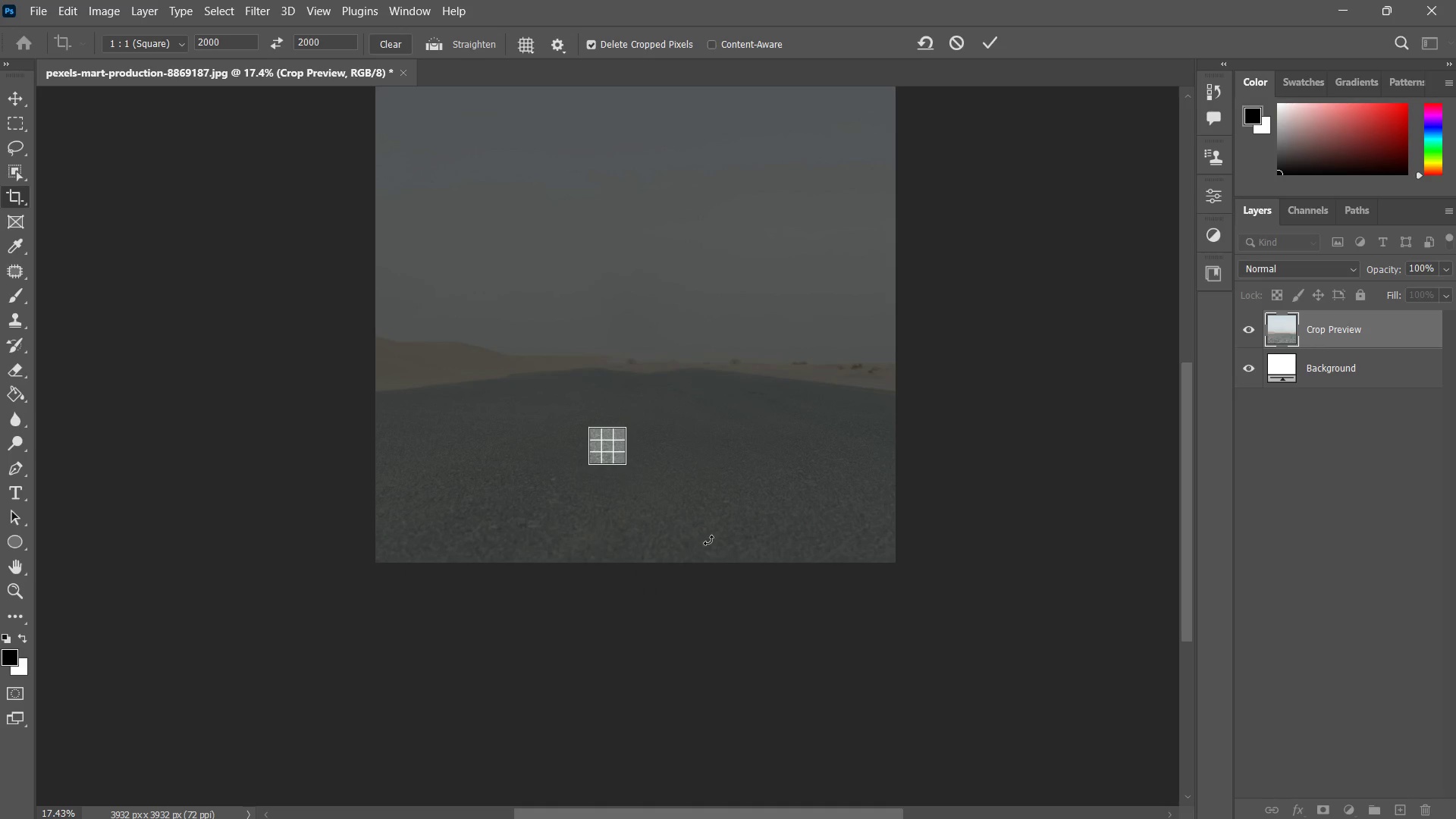 
key(Escape)
 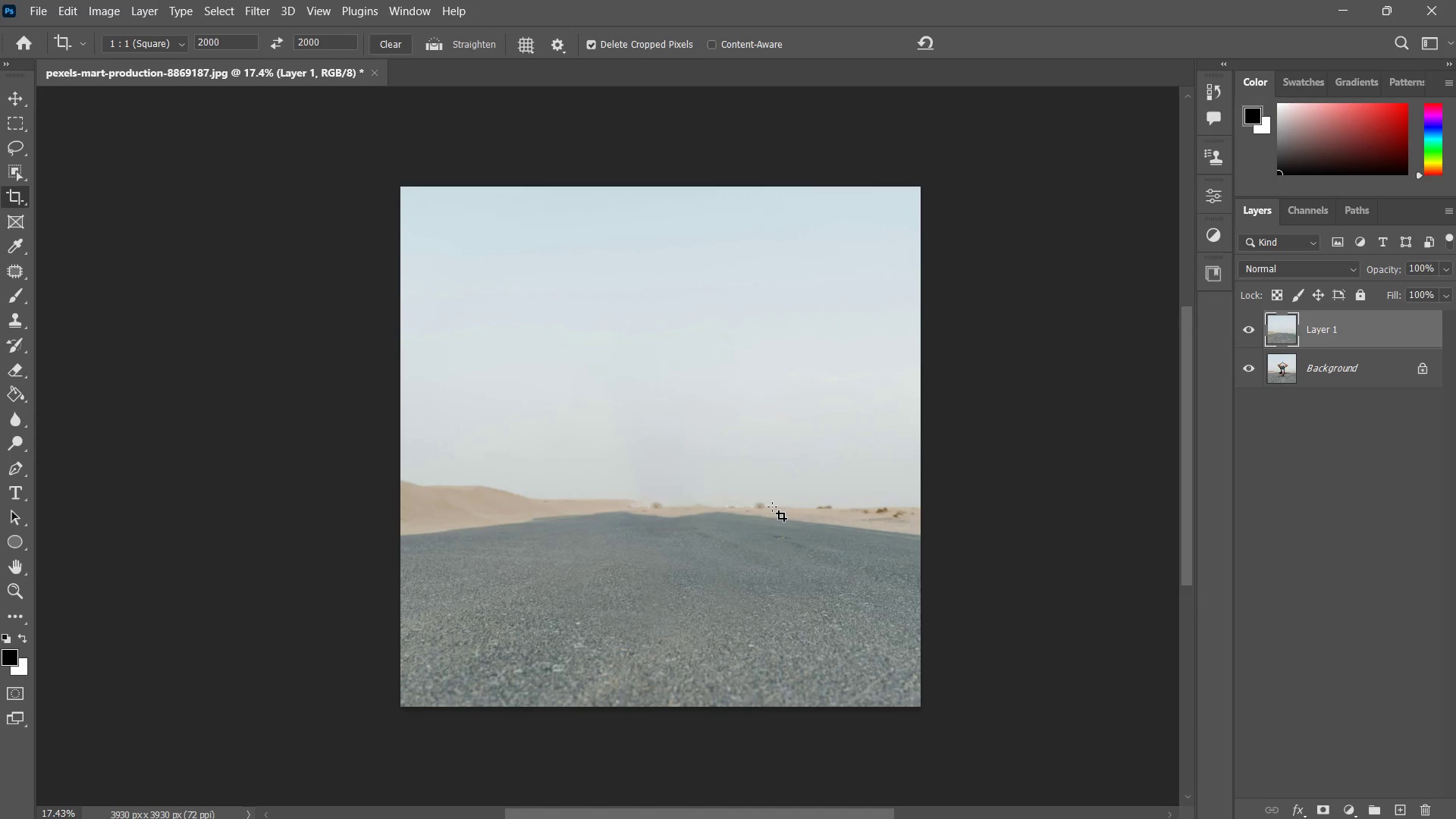 
key(Alt+Control+AltLeft)
 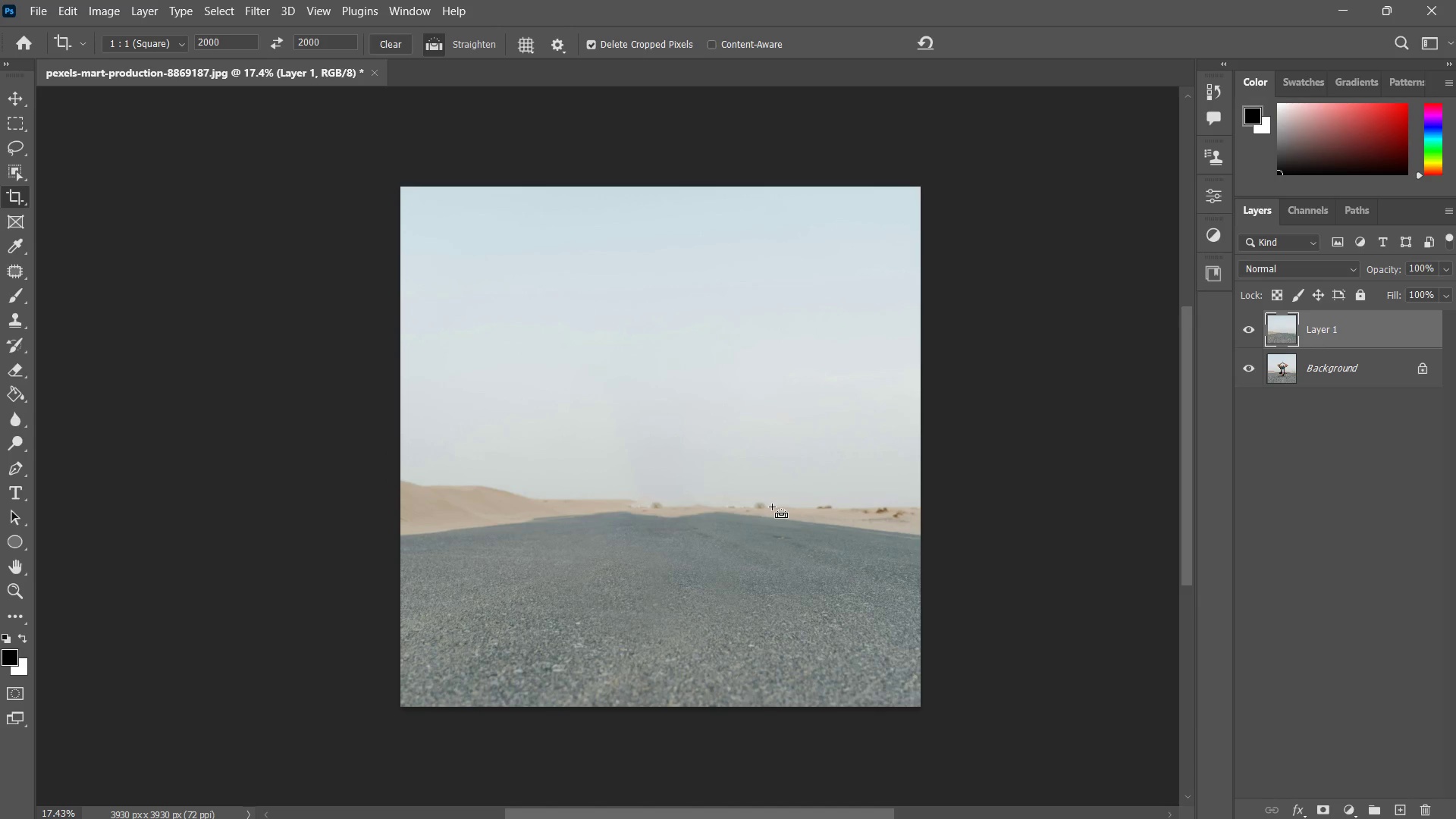 
key(Alt+Control+I)
 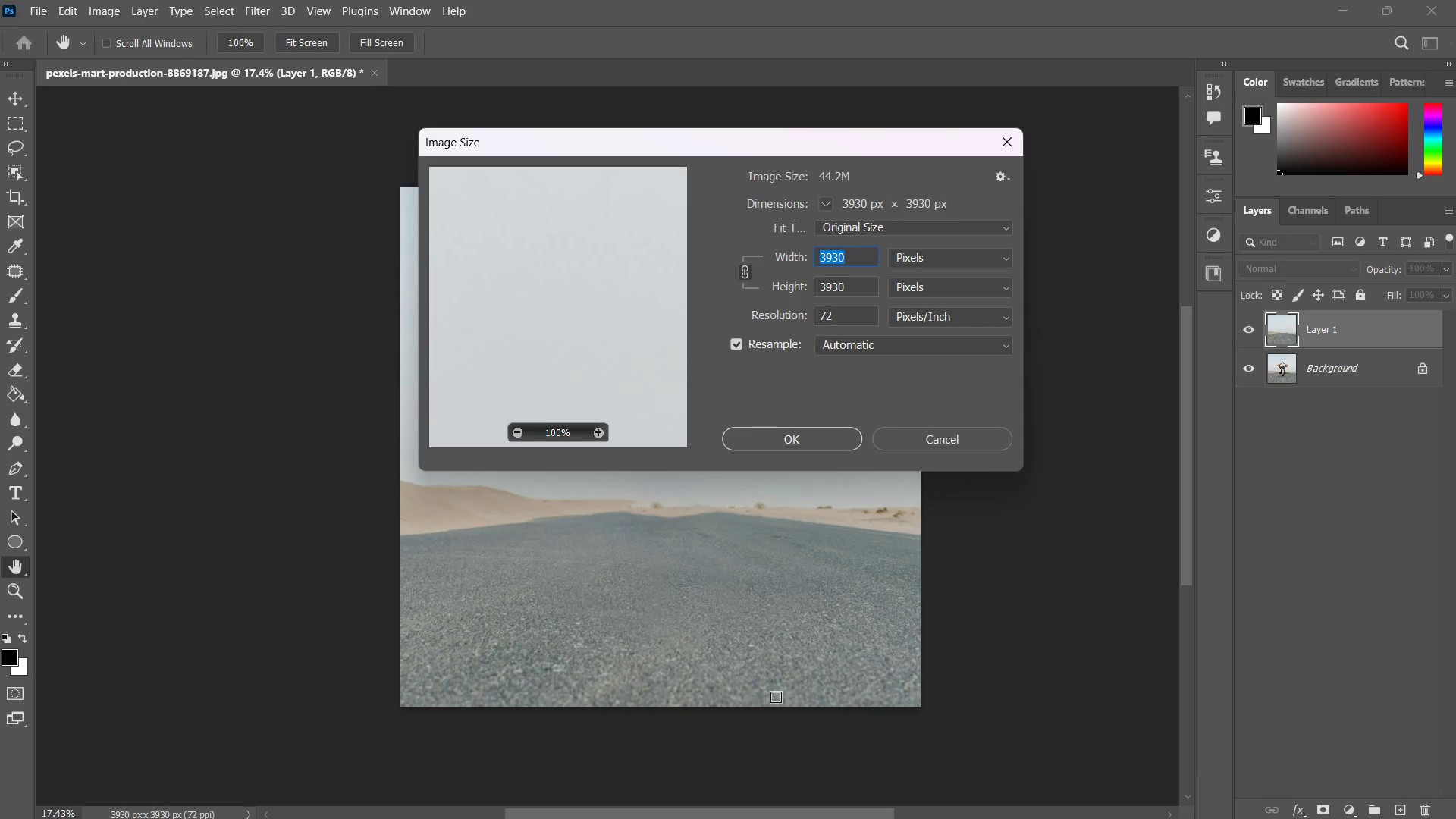 
key(Numpad2)
 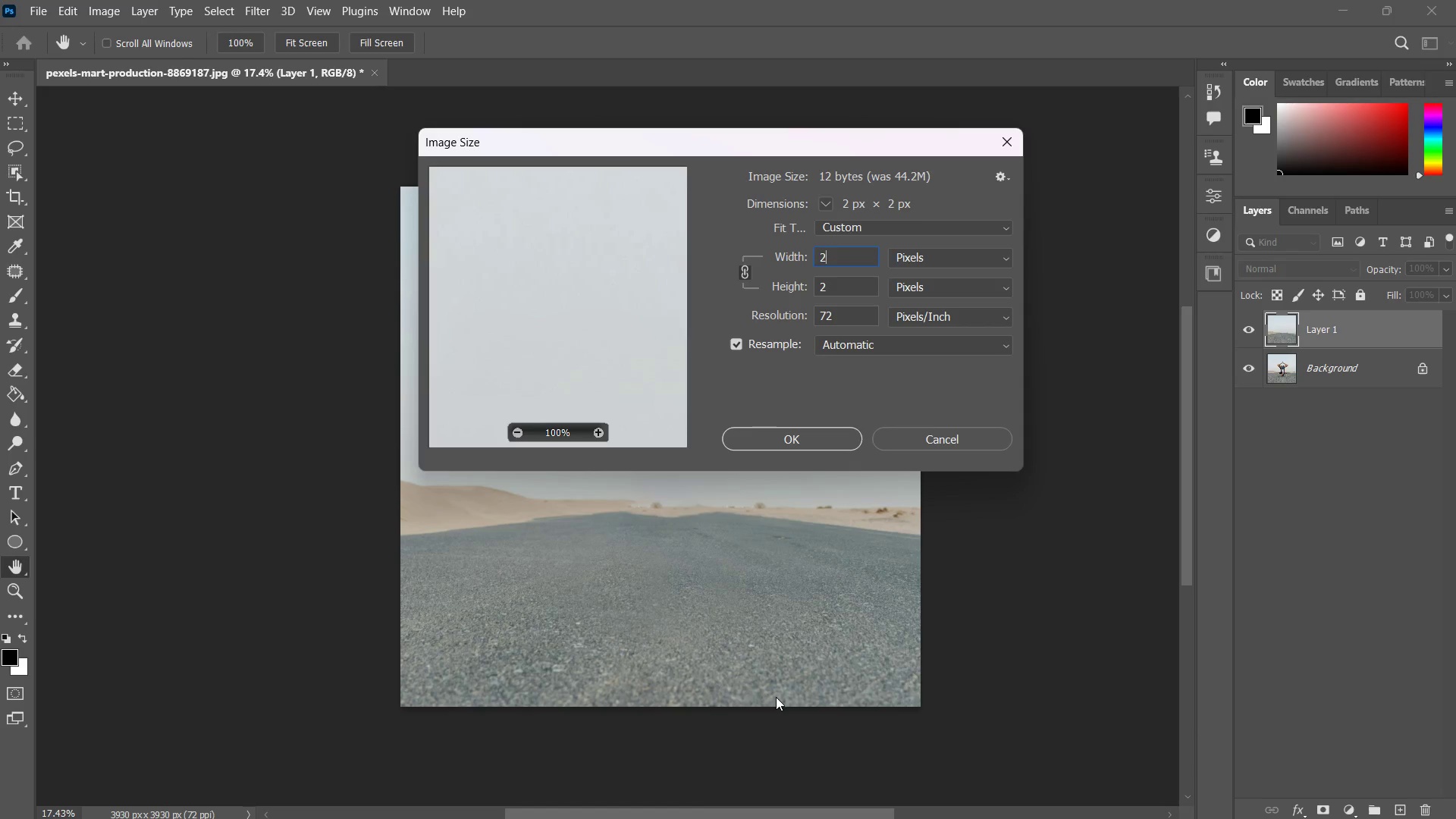 
key(Numpad0)
 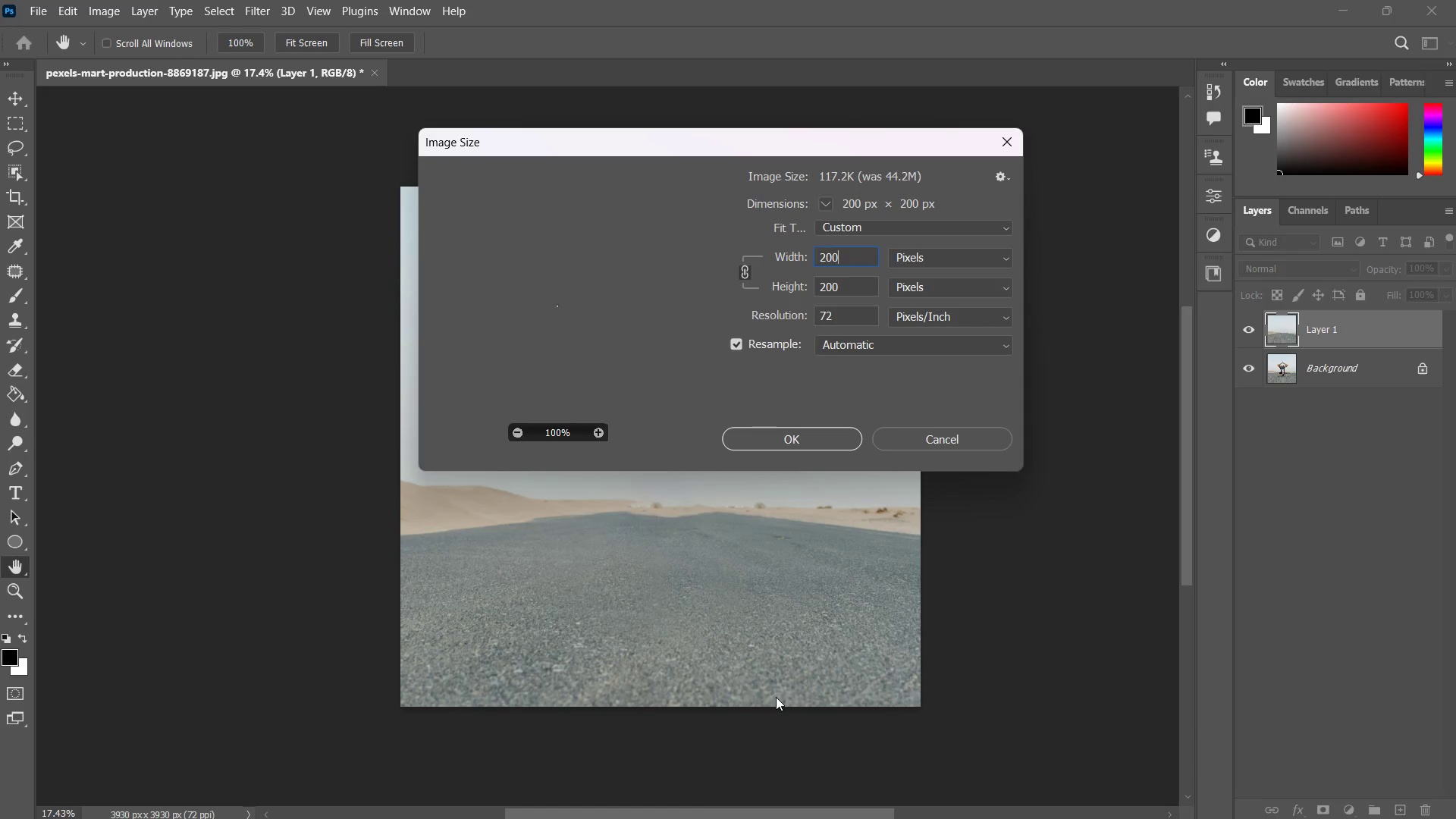 
key(Numpad0)
 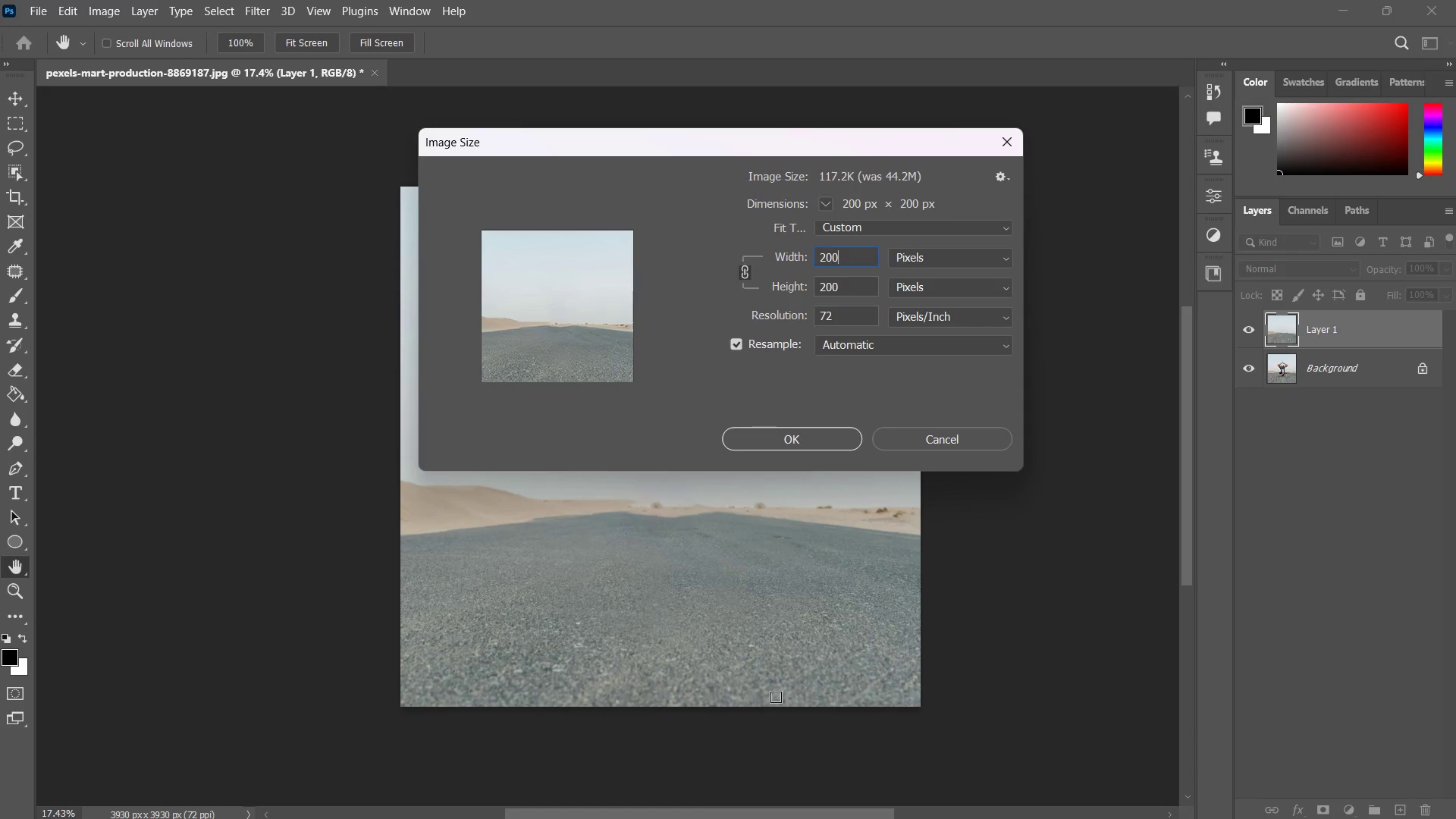 
key(Numpad0)
 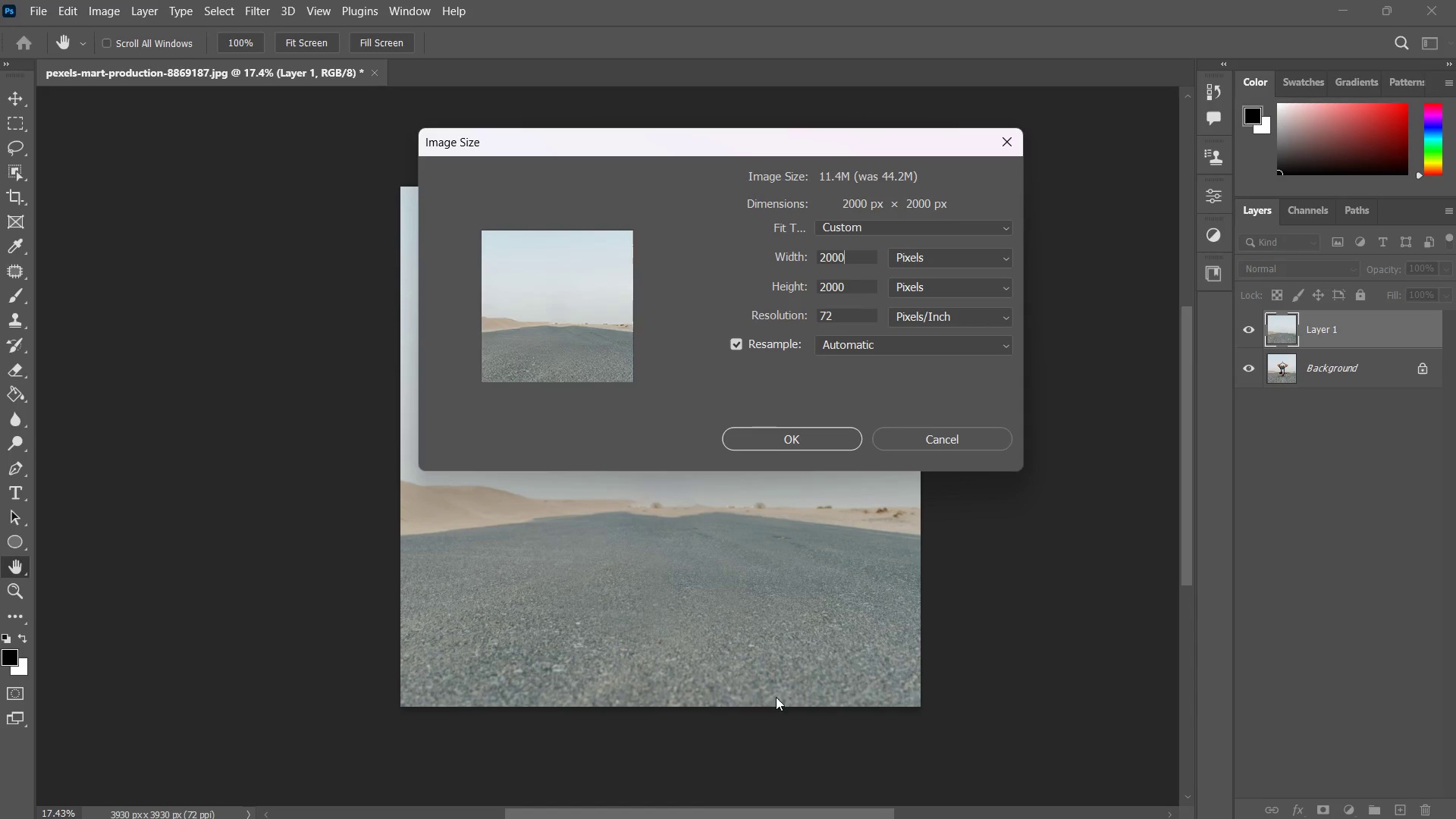 
key(NumpadEnter)
 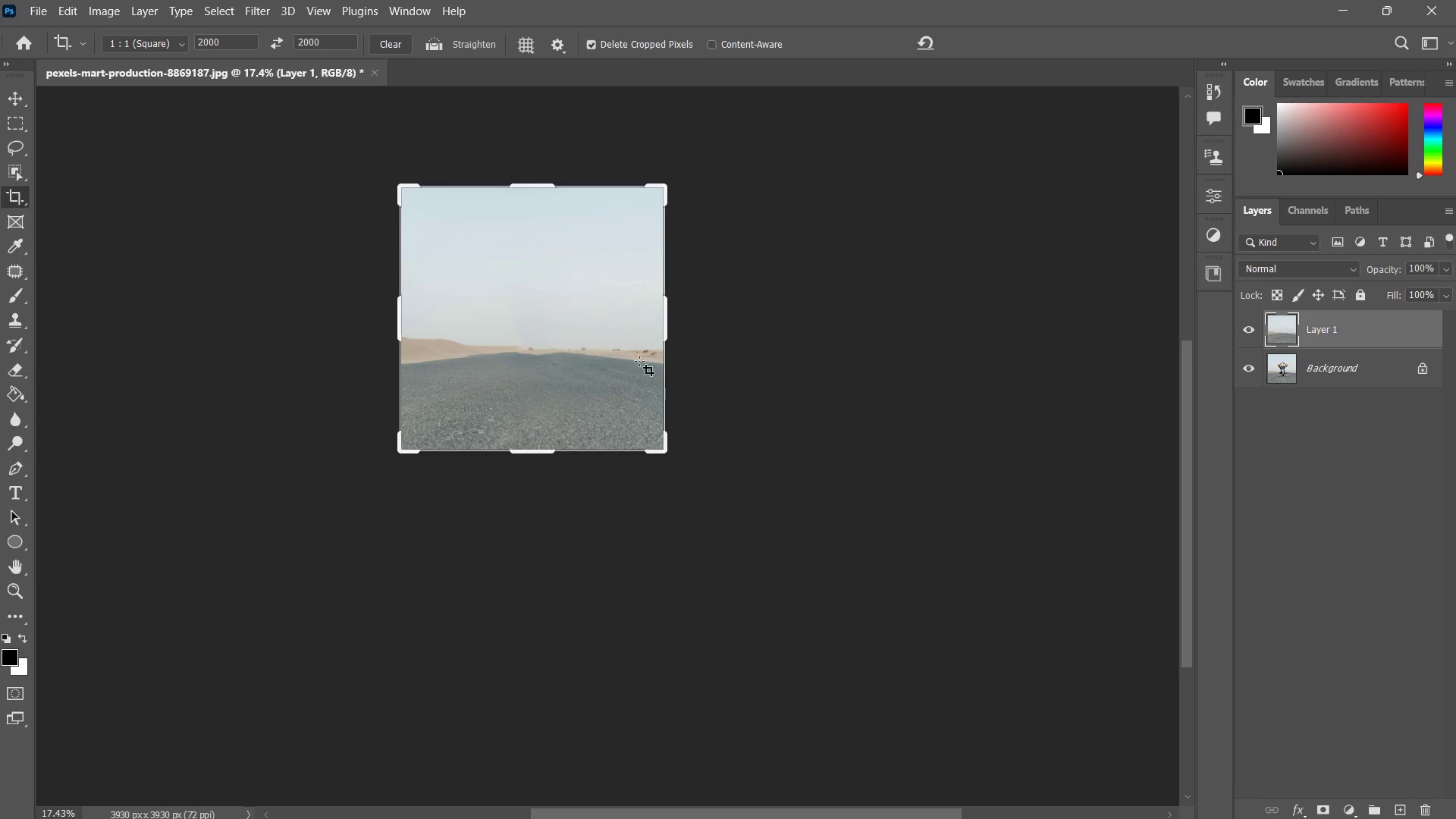 
key(NumpadEnter)
 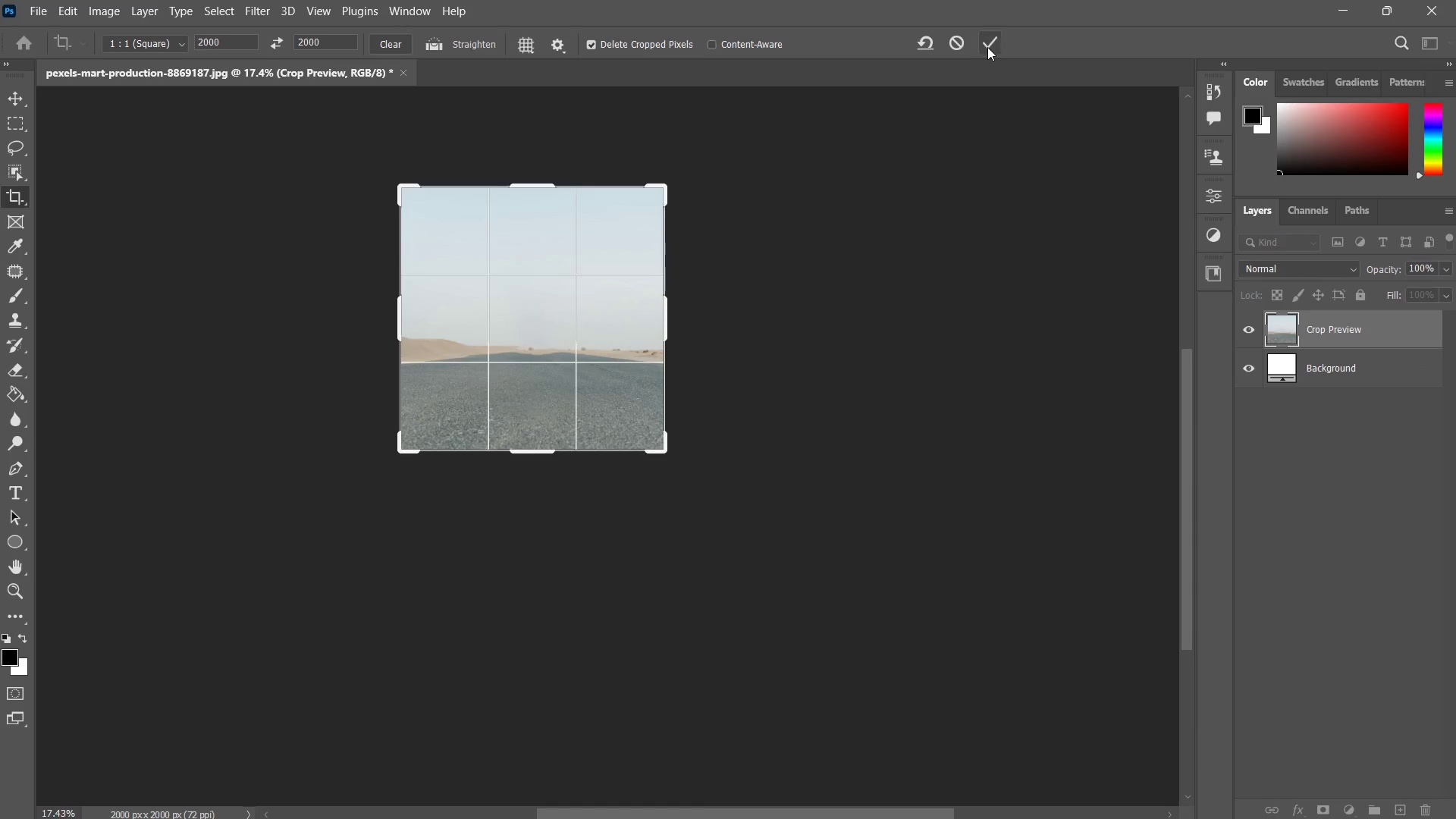 
type(zz z)
 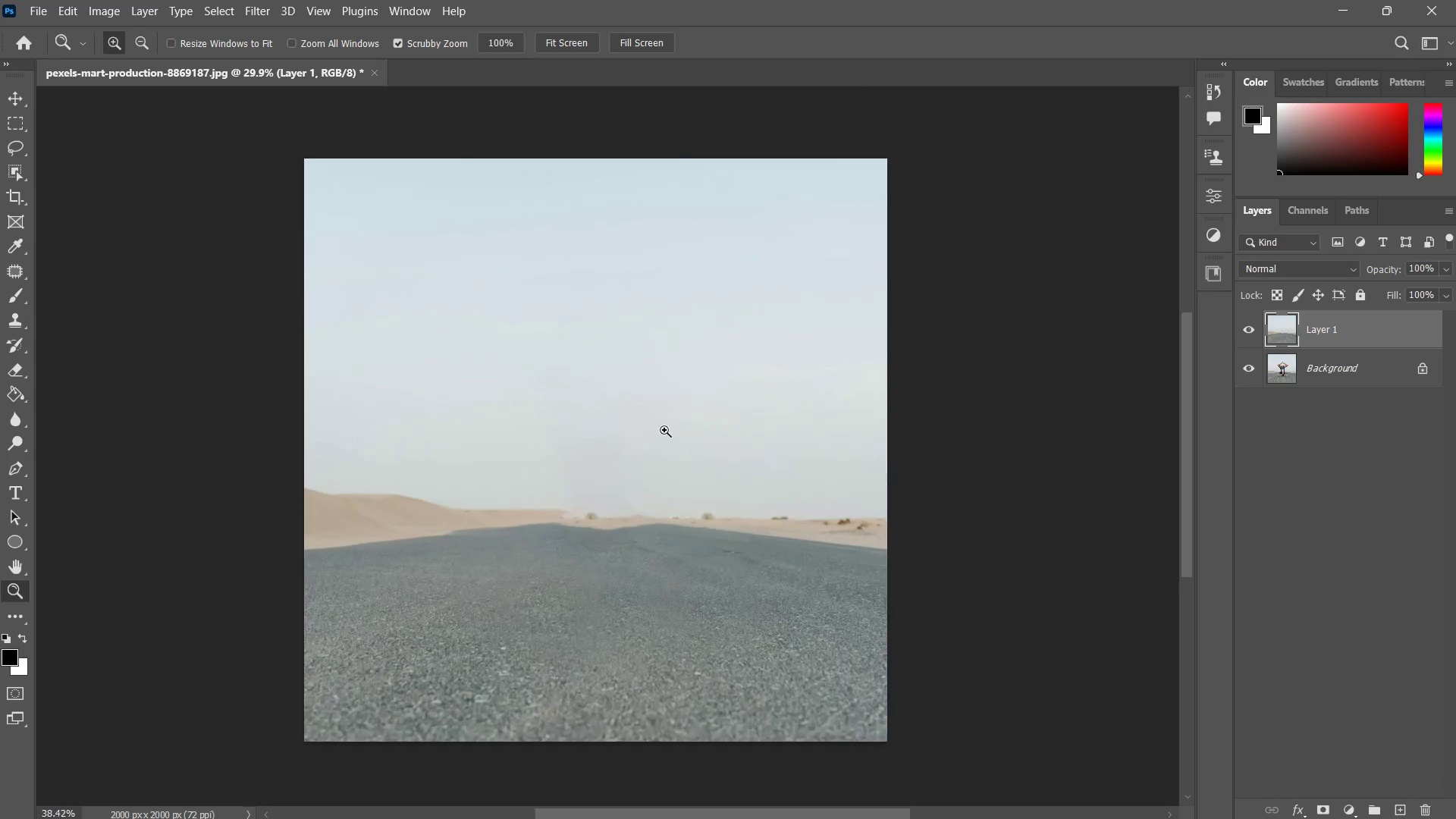 
left_click_drag(start_coordinate=[526, 349], to_coordinate=[567, 328])
 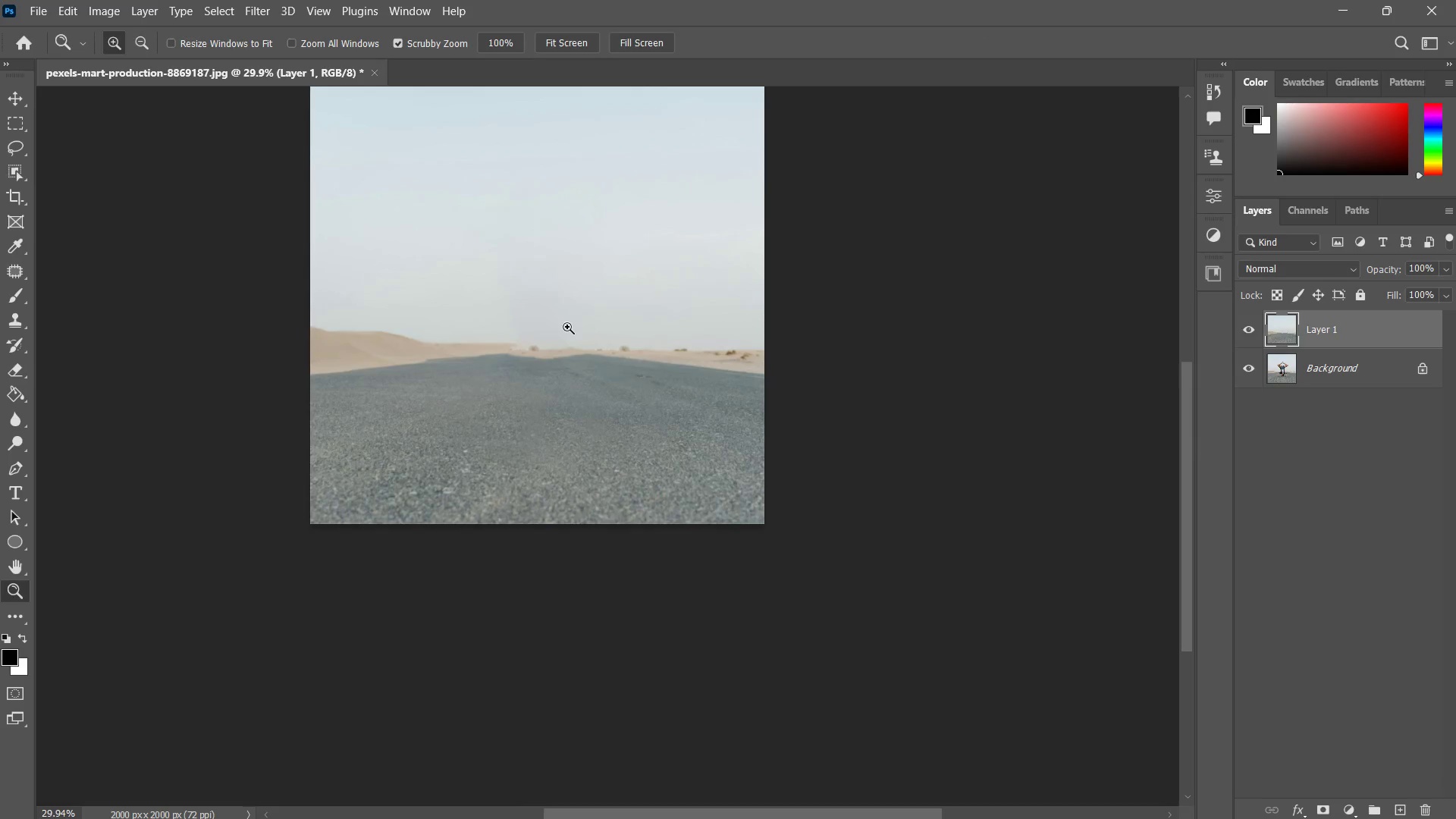 
left_click_drag(start_coordinate=[582, 315], to_coordinate=[637, 450])
 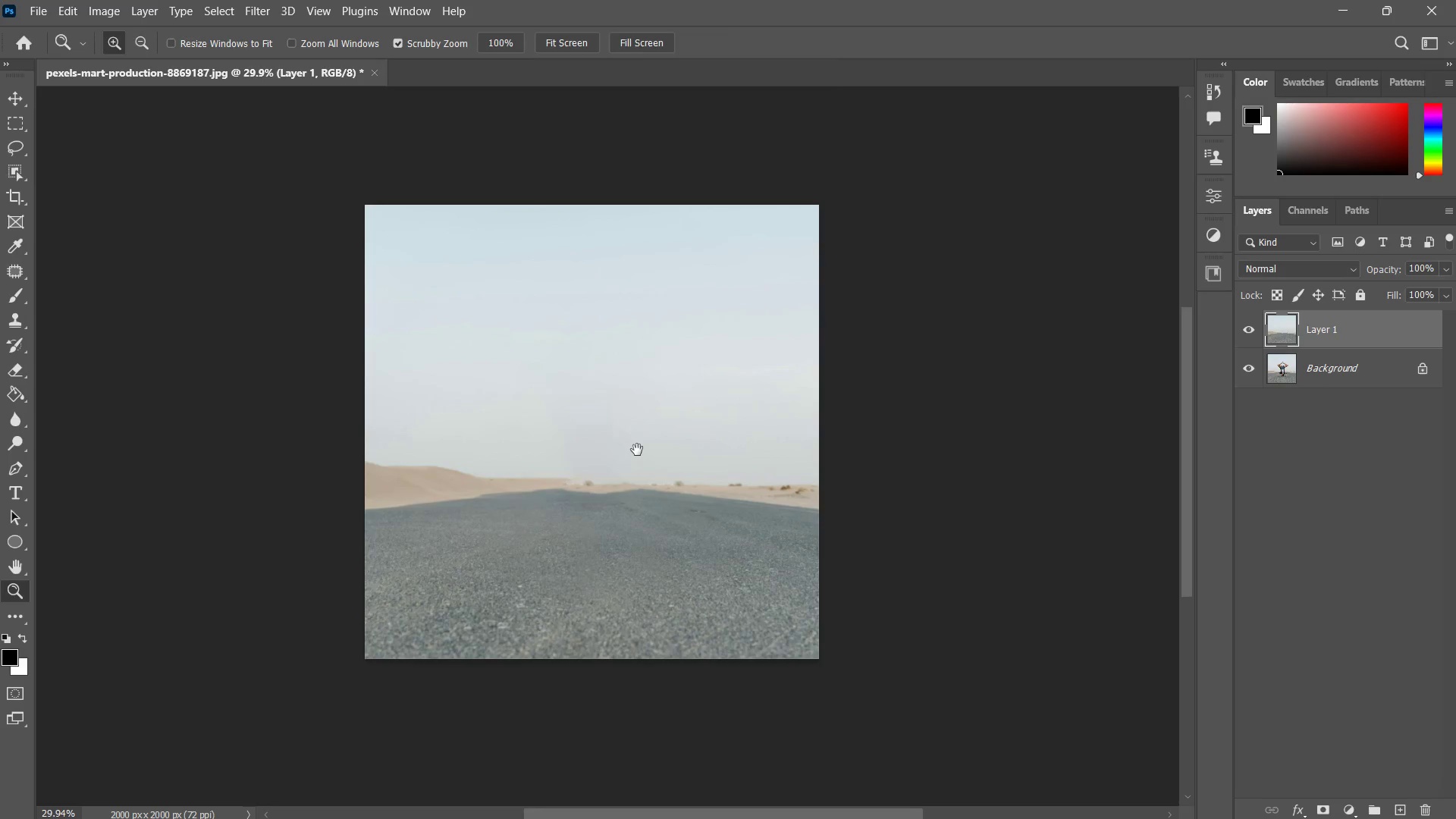 
left_click_drag(start_coordinate=[637, 450], to_coordinate=[664, 429])
 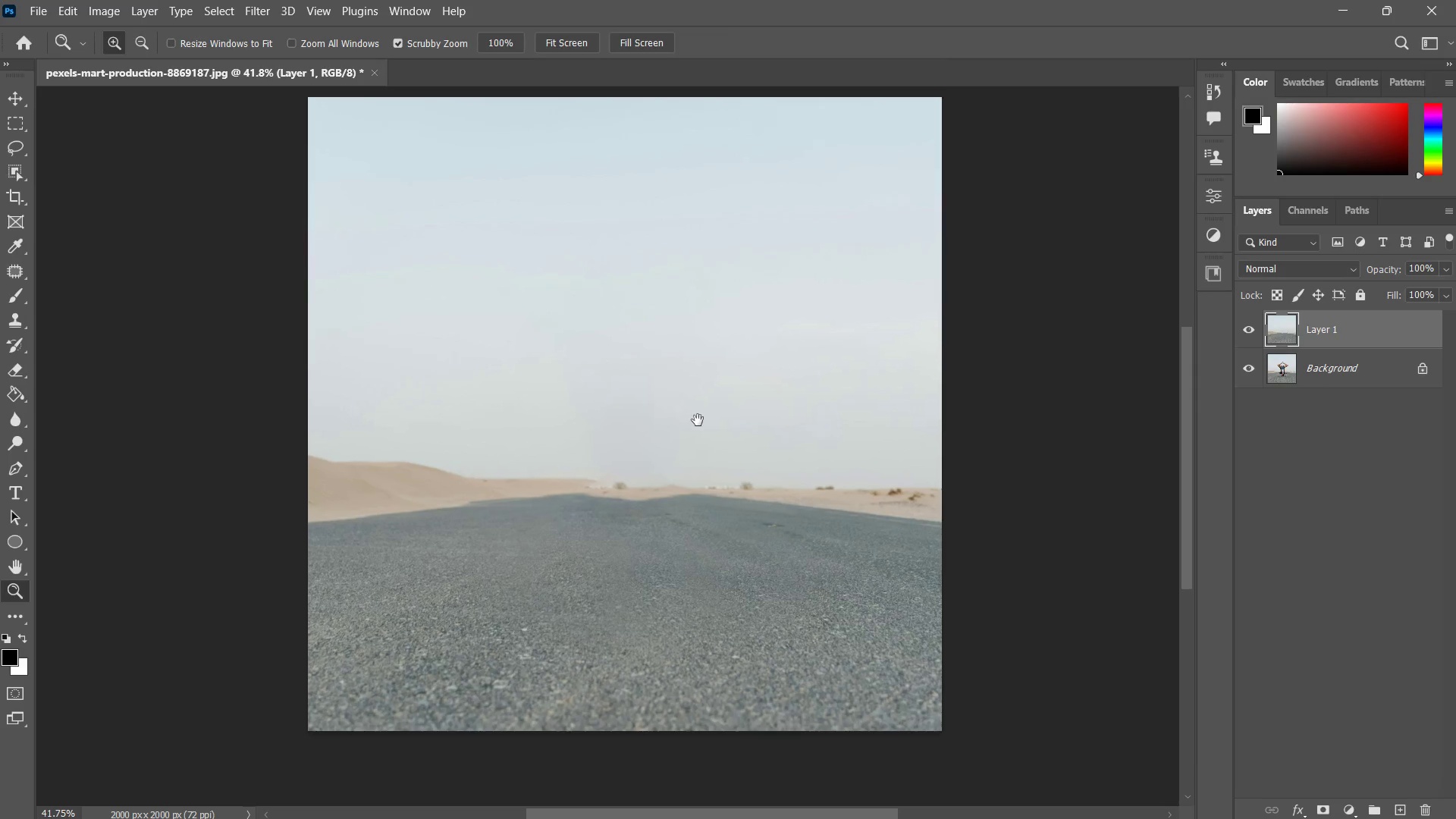 
hold_key(key=Space, duration=0.41)
 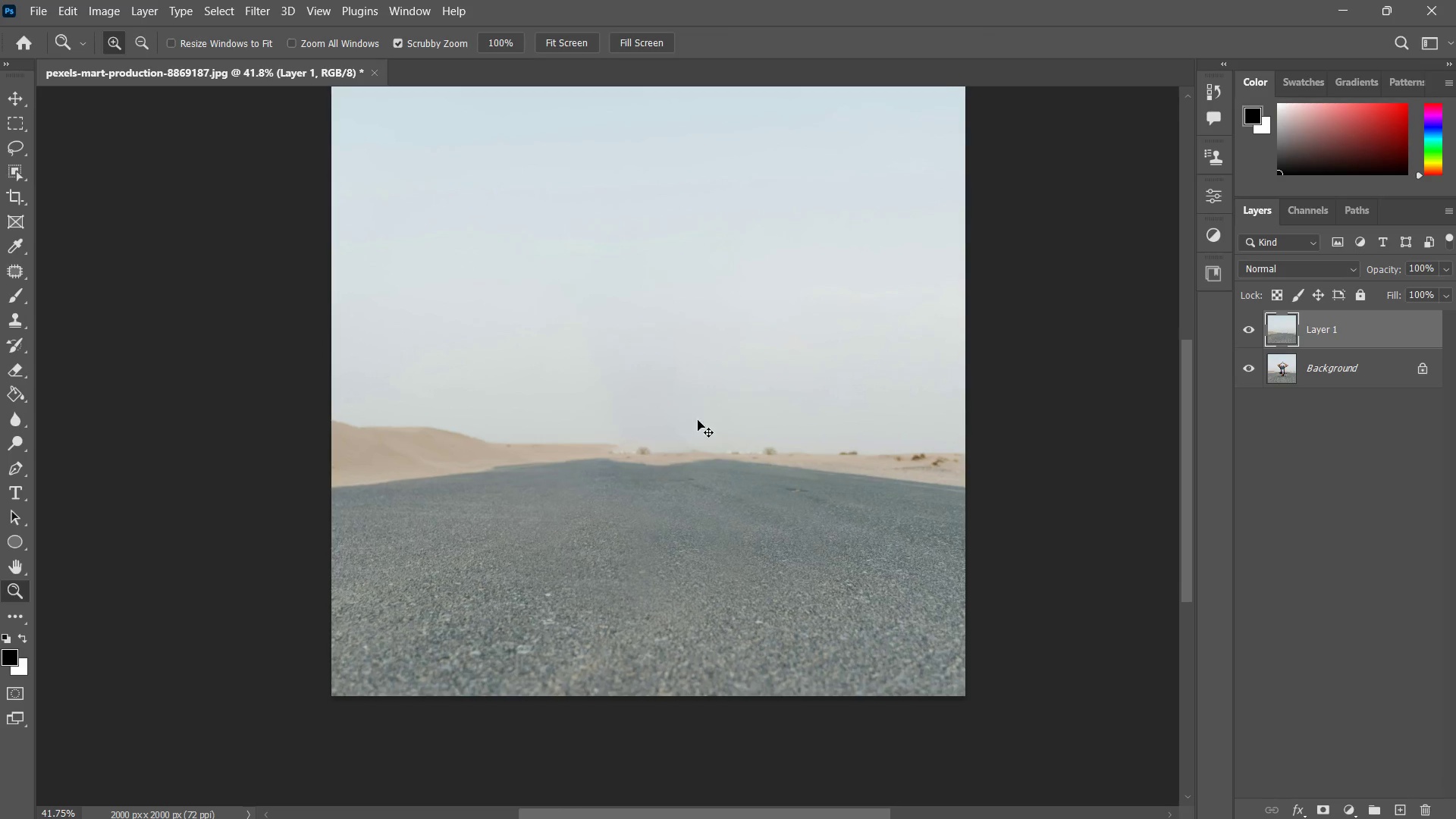 
left_click_drag(start_coordinate=[669, 451], to_coordinate=[698, 421])
 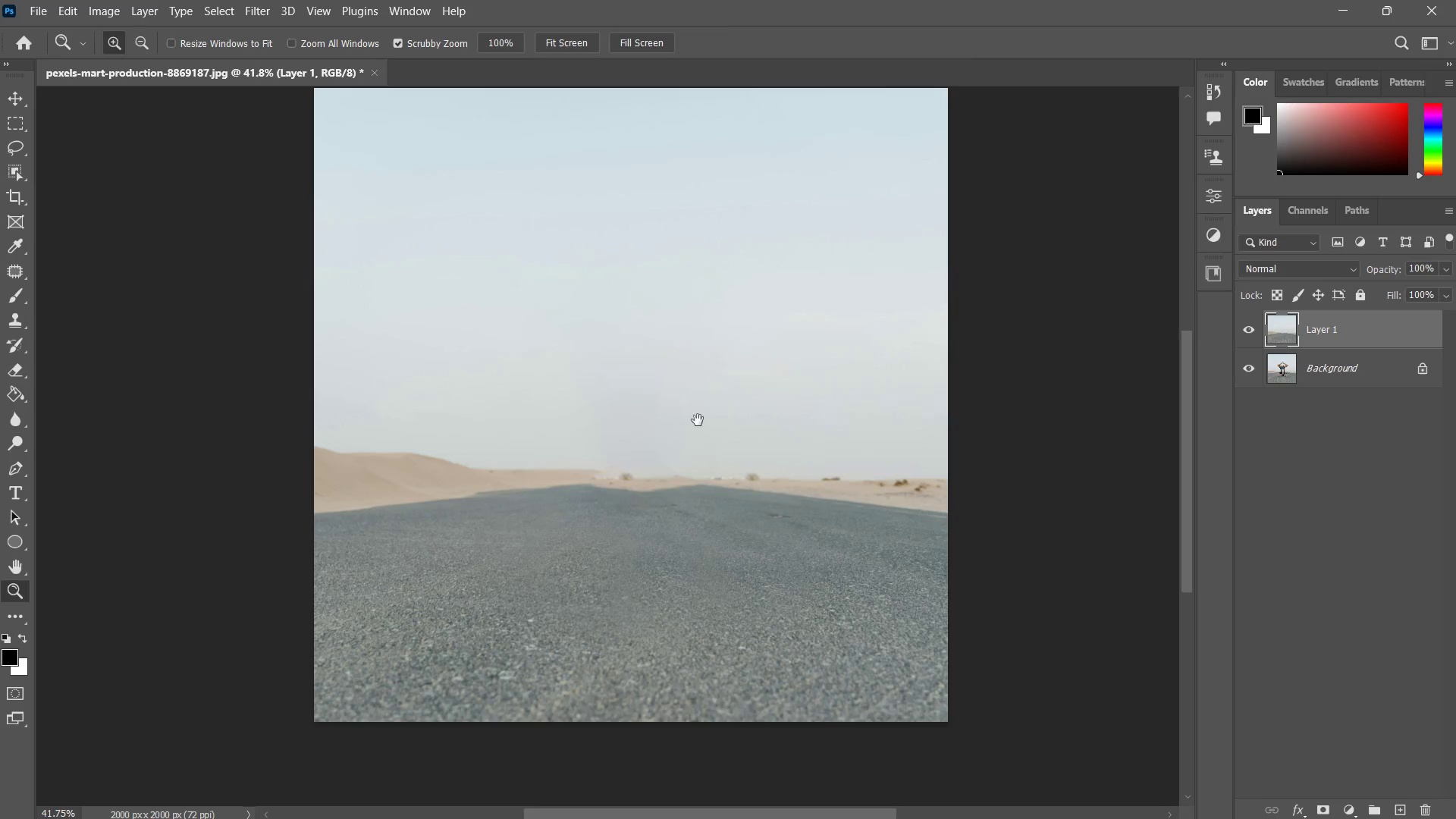 
key(Control+S)
 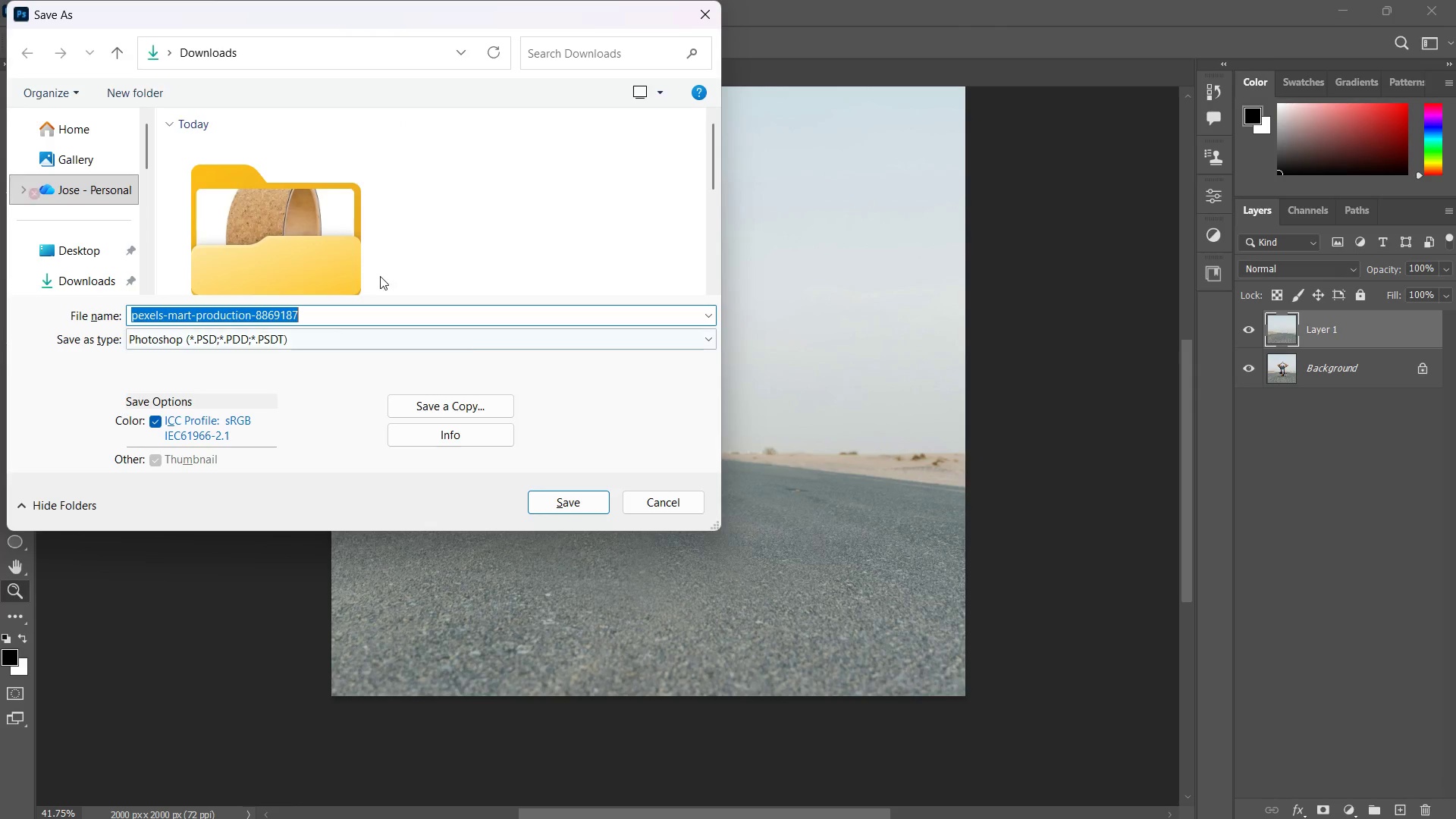 
key(Alt+Tab)
 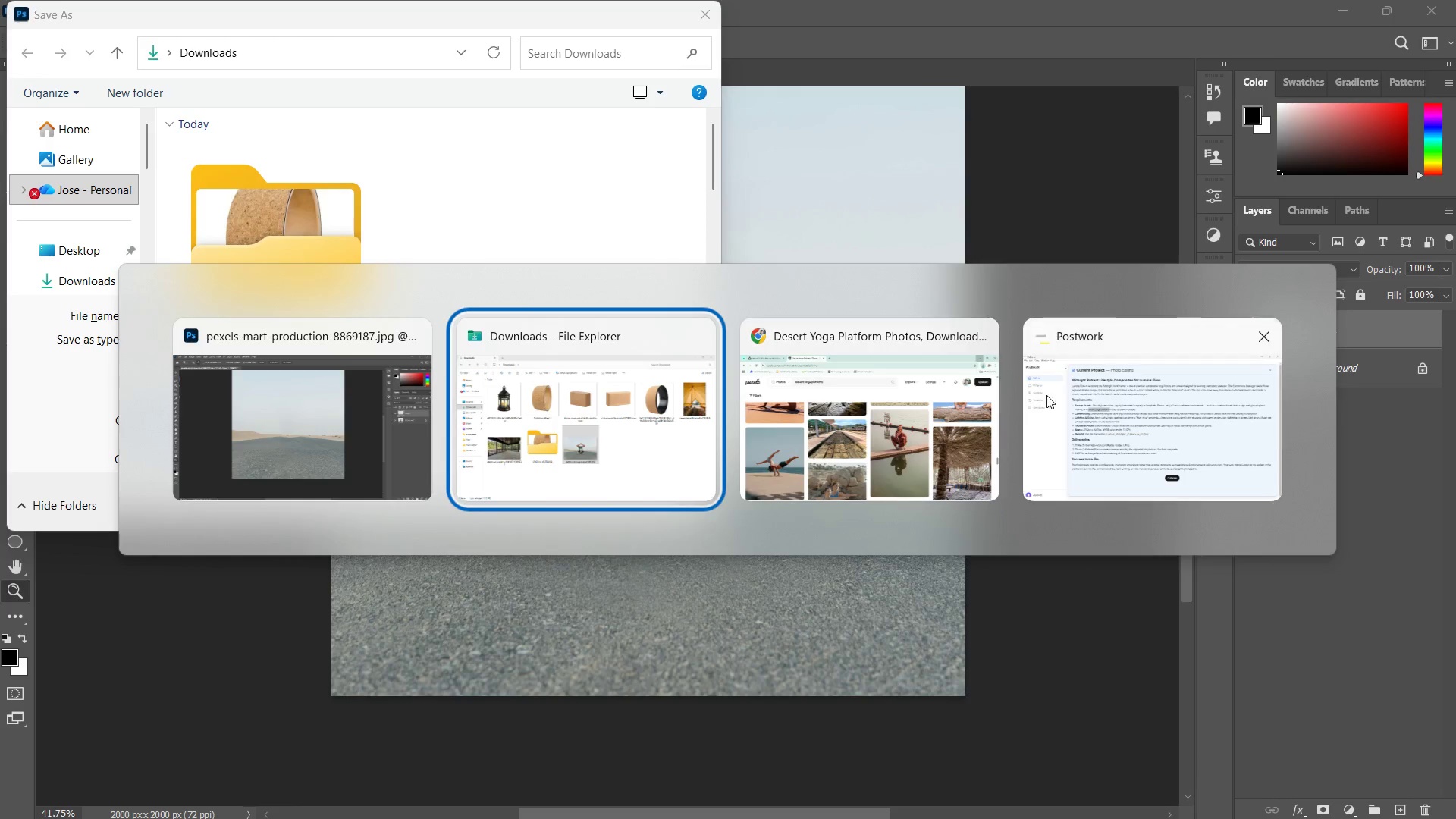 
left_click([1078, 404])